 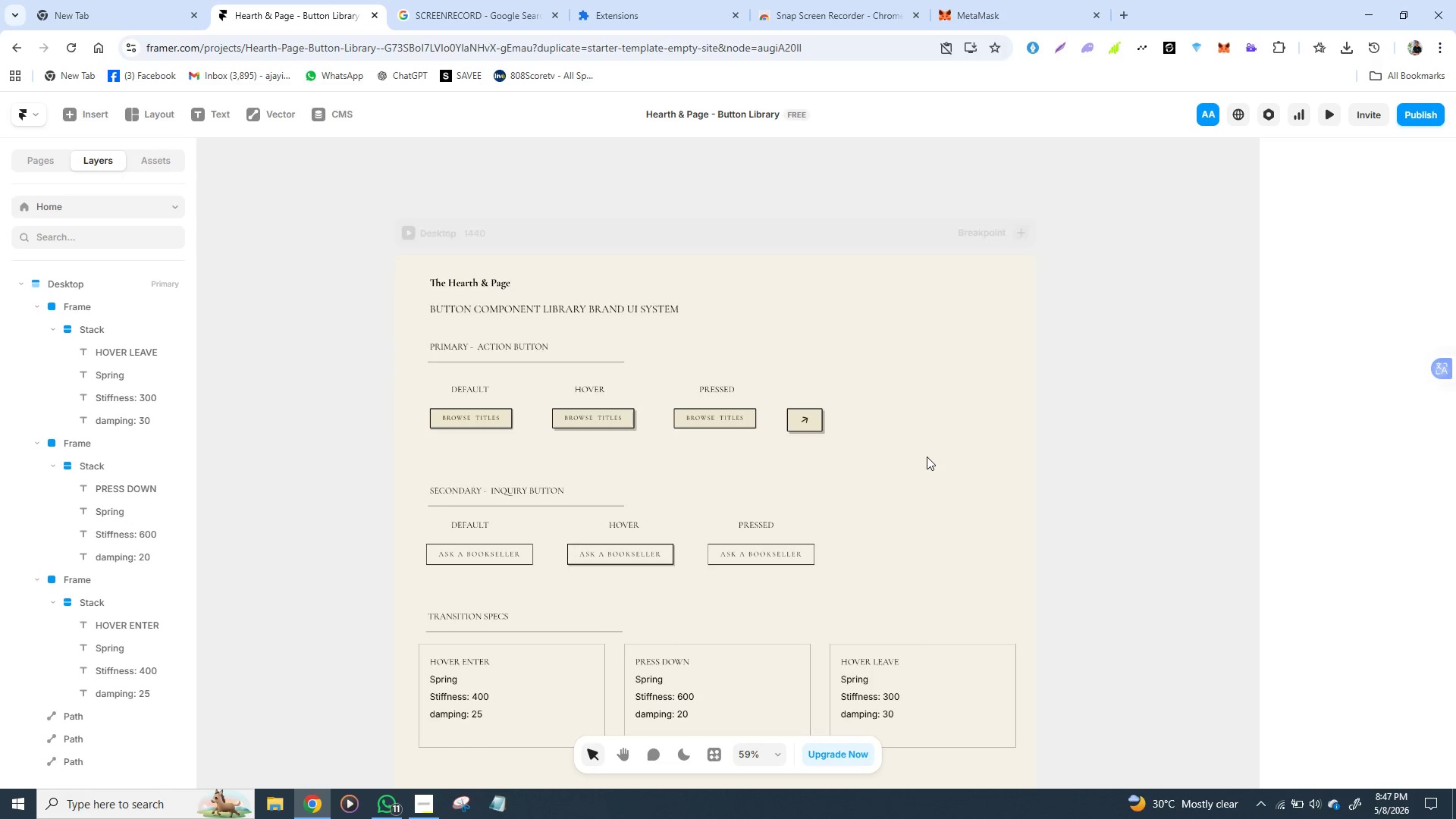 
scroll: coordinate [927, 457], scroll_direction: down, amount: 2.0
 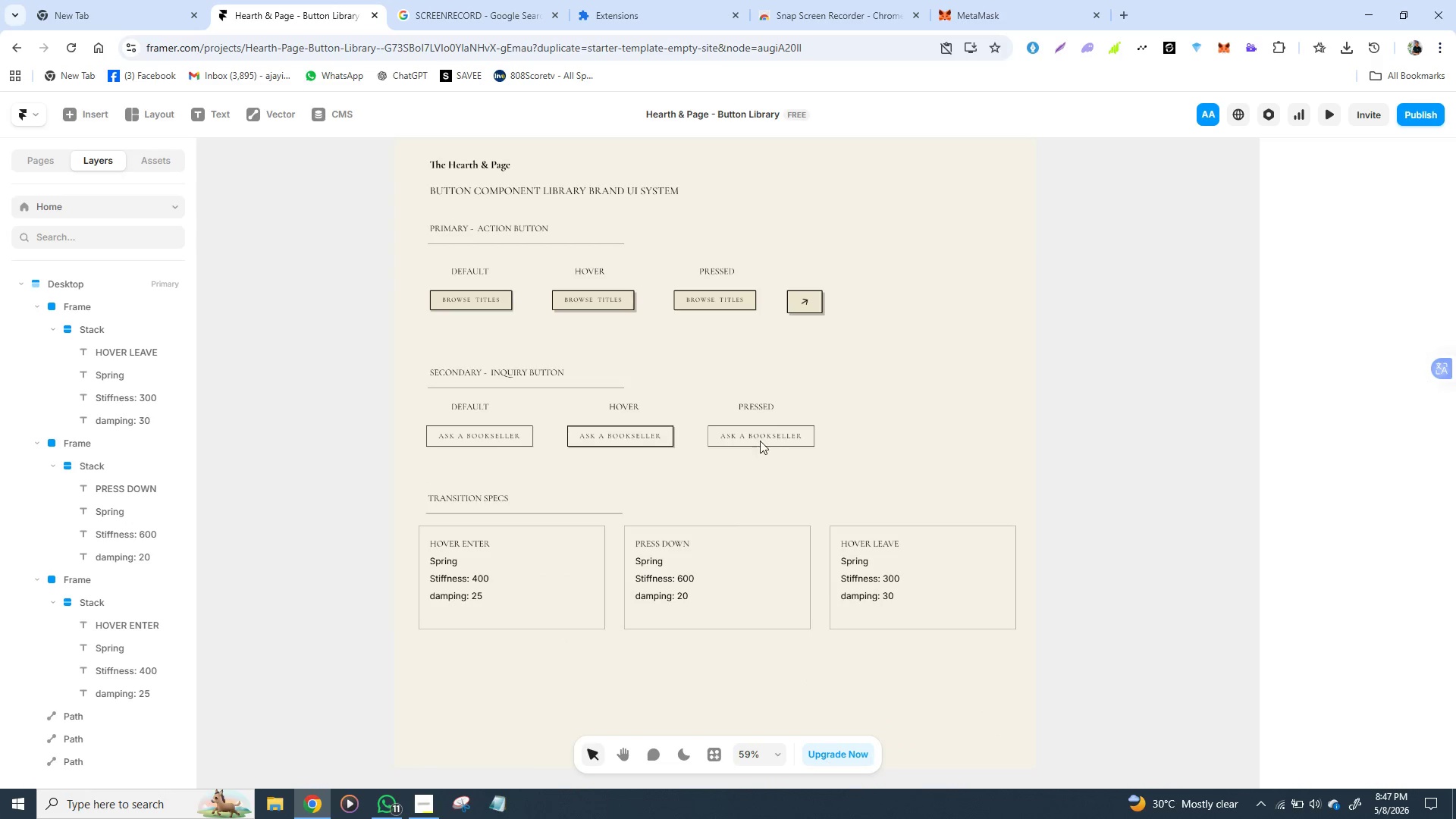 
left_click([757, 438])
 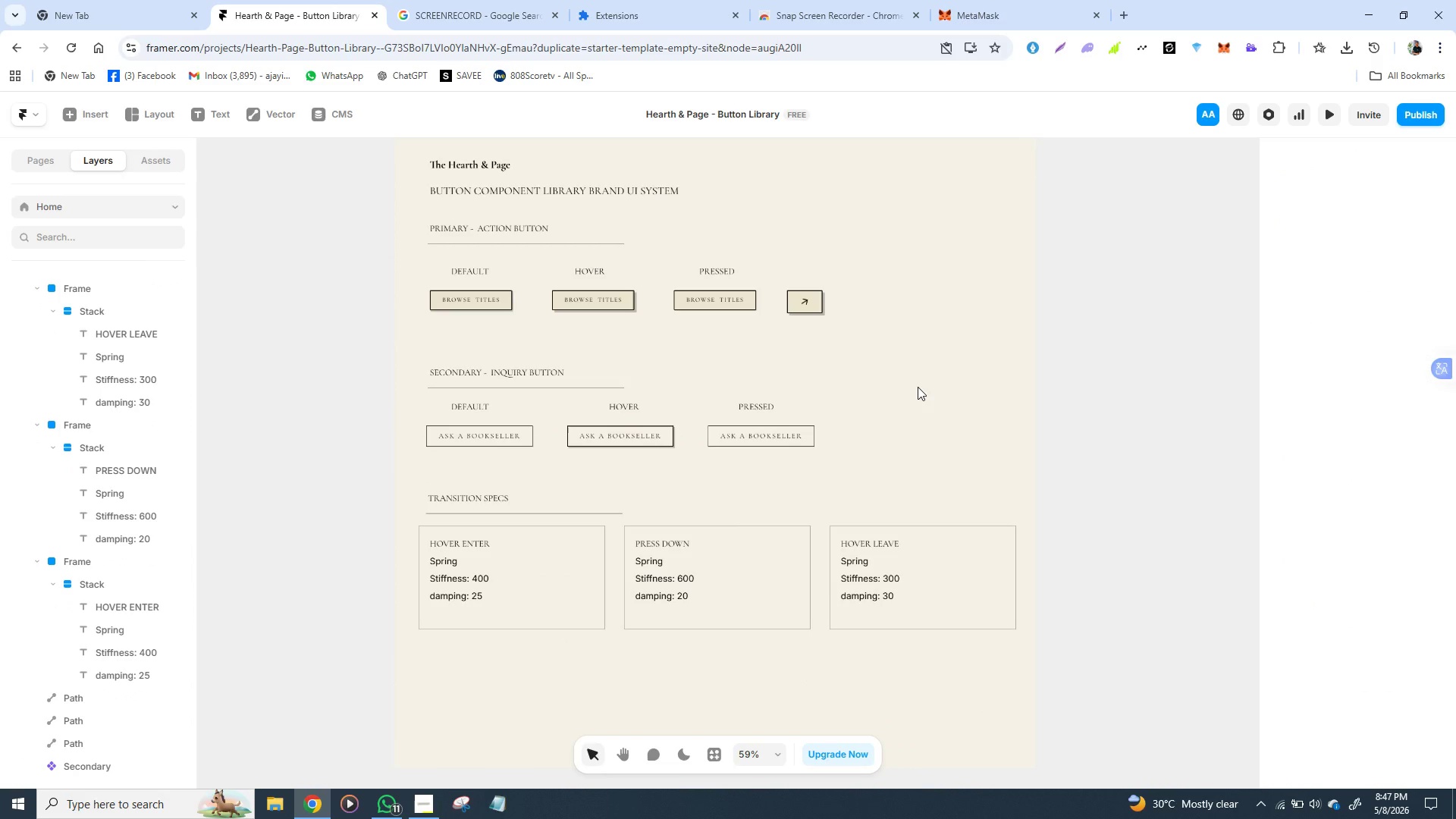 
scroll: coordinate [918, 387], scroll_direction: up, amount: 2.0
 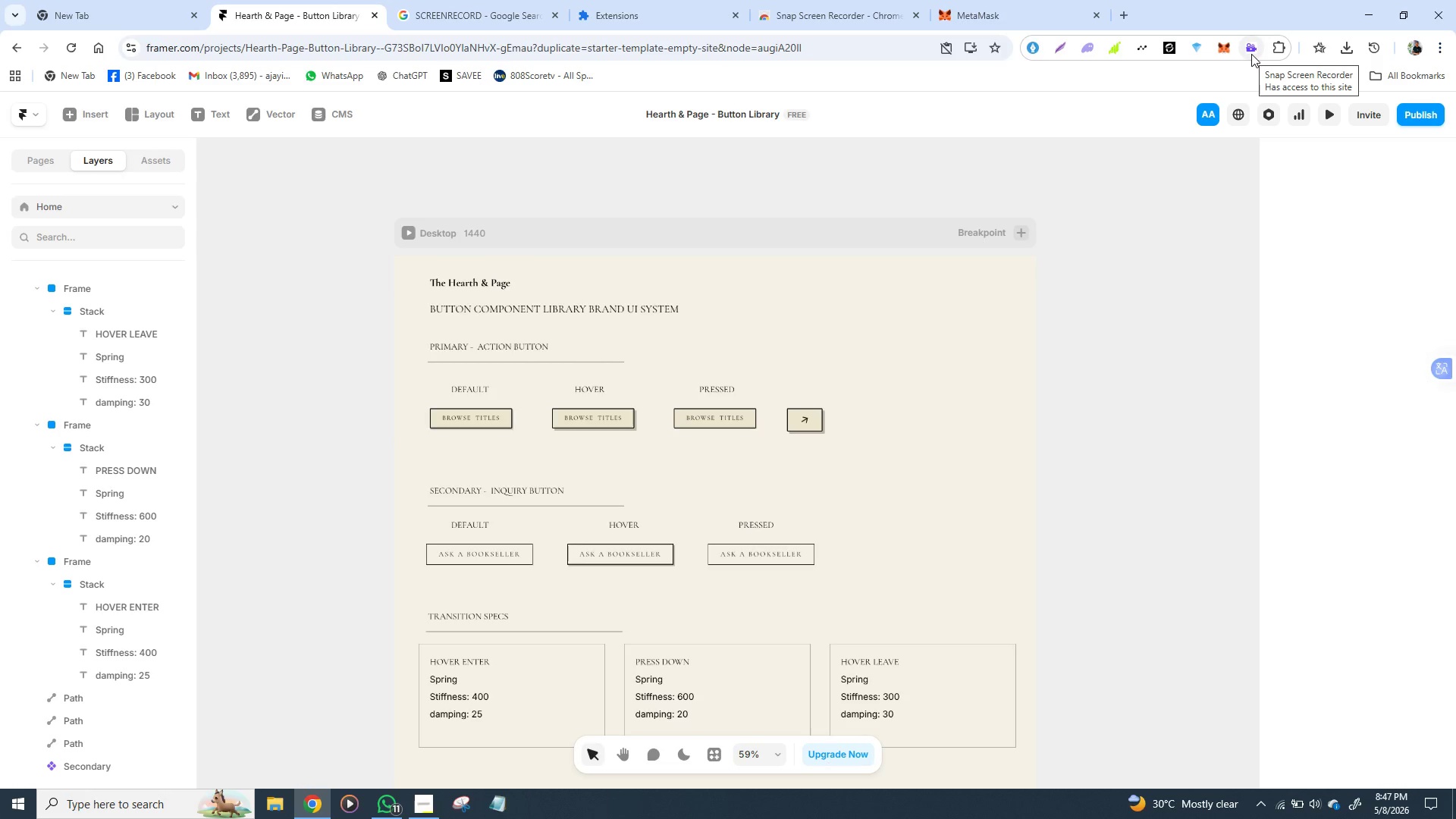 
wait(9.22)
 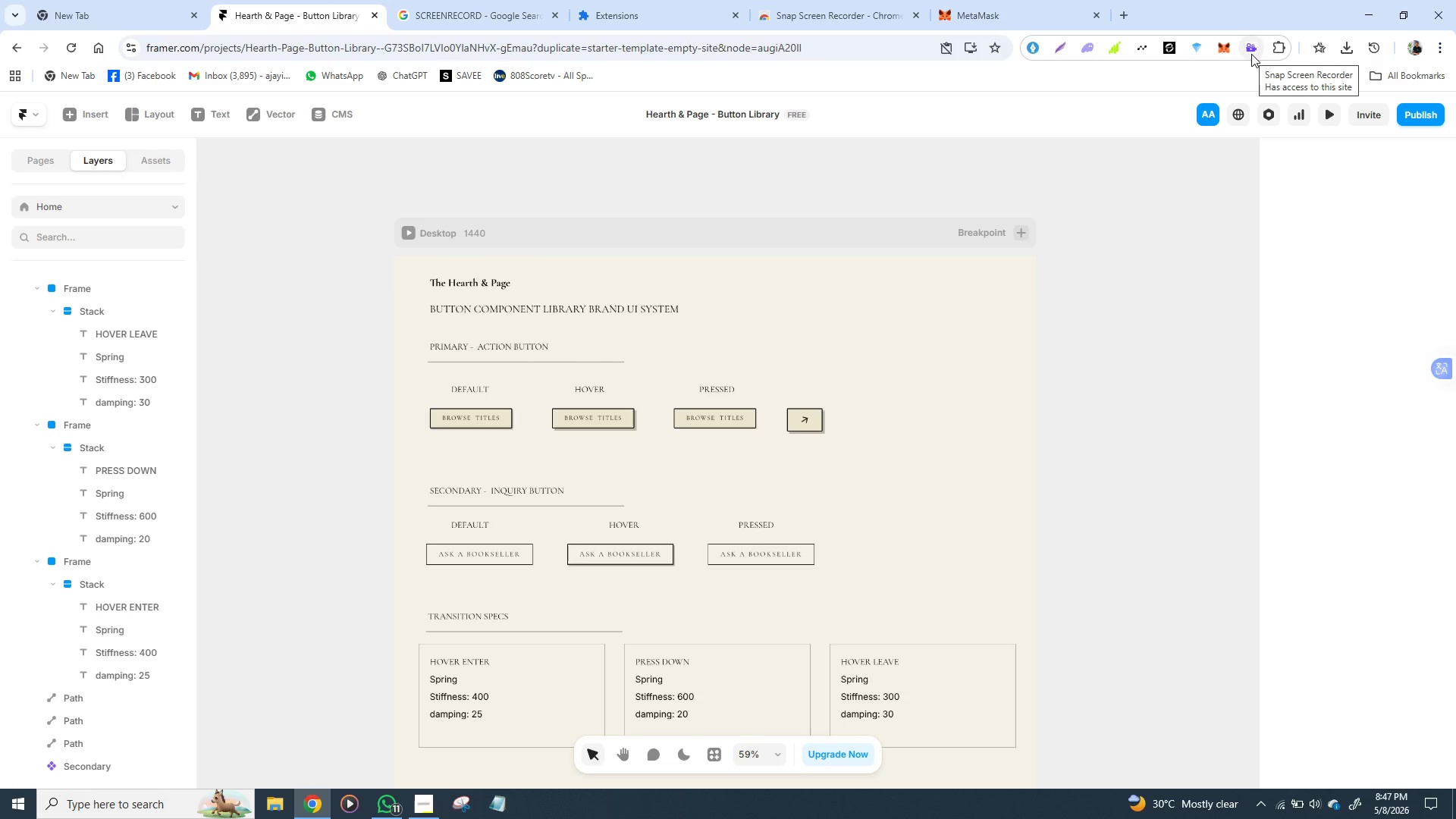 
left_click([1246, 46])
 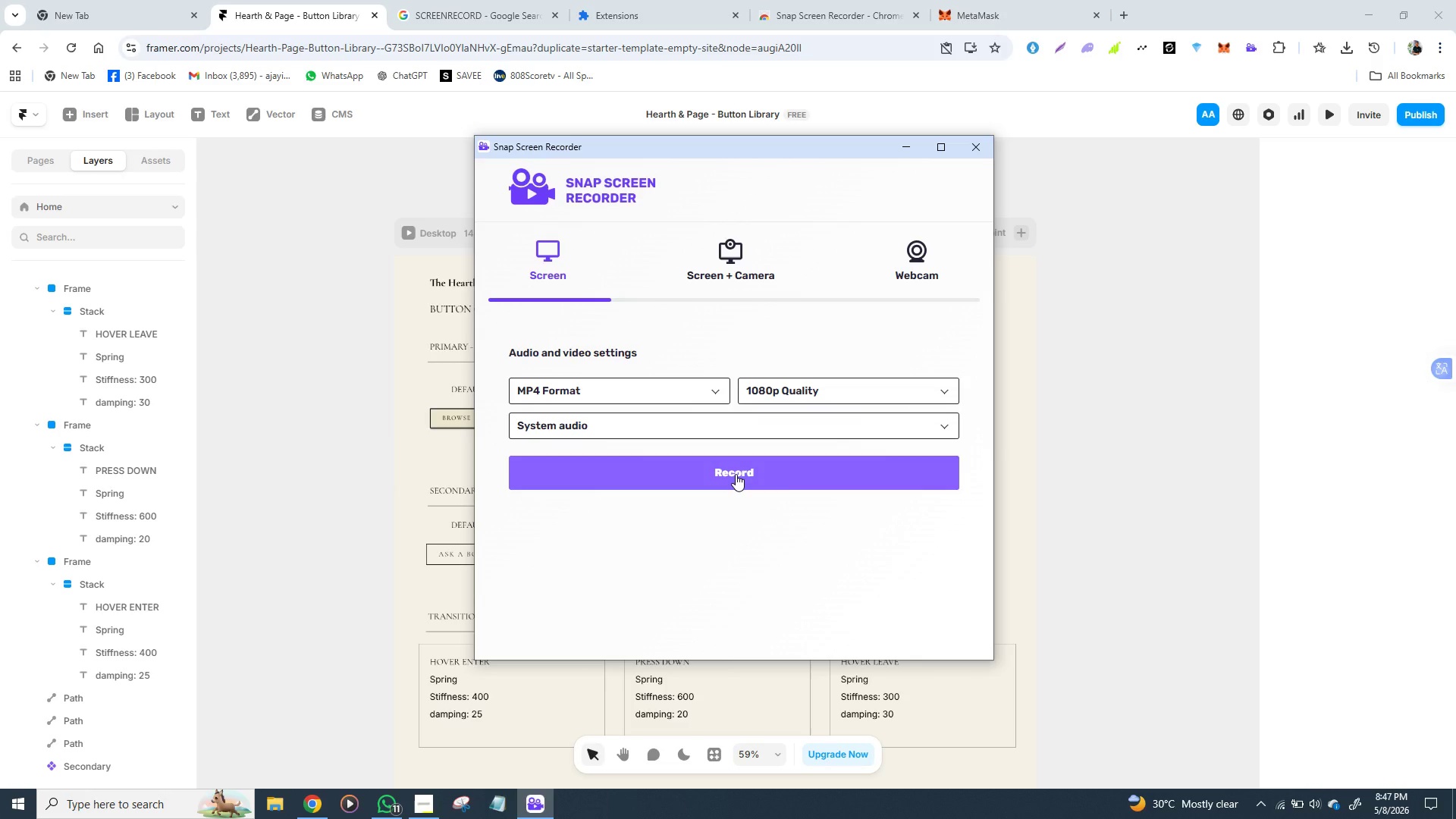 
wait(13.19)
 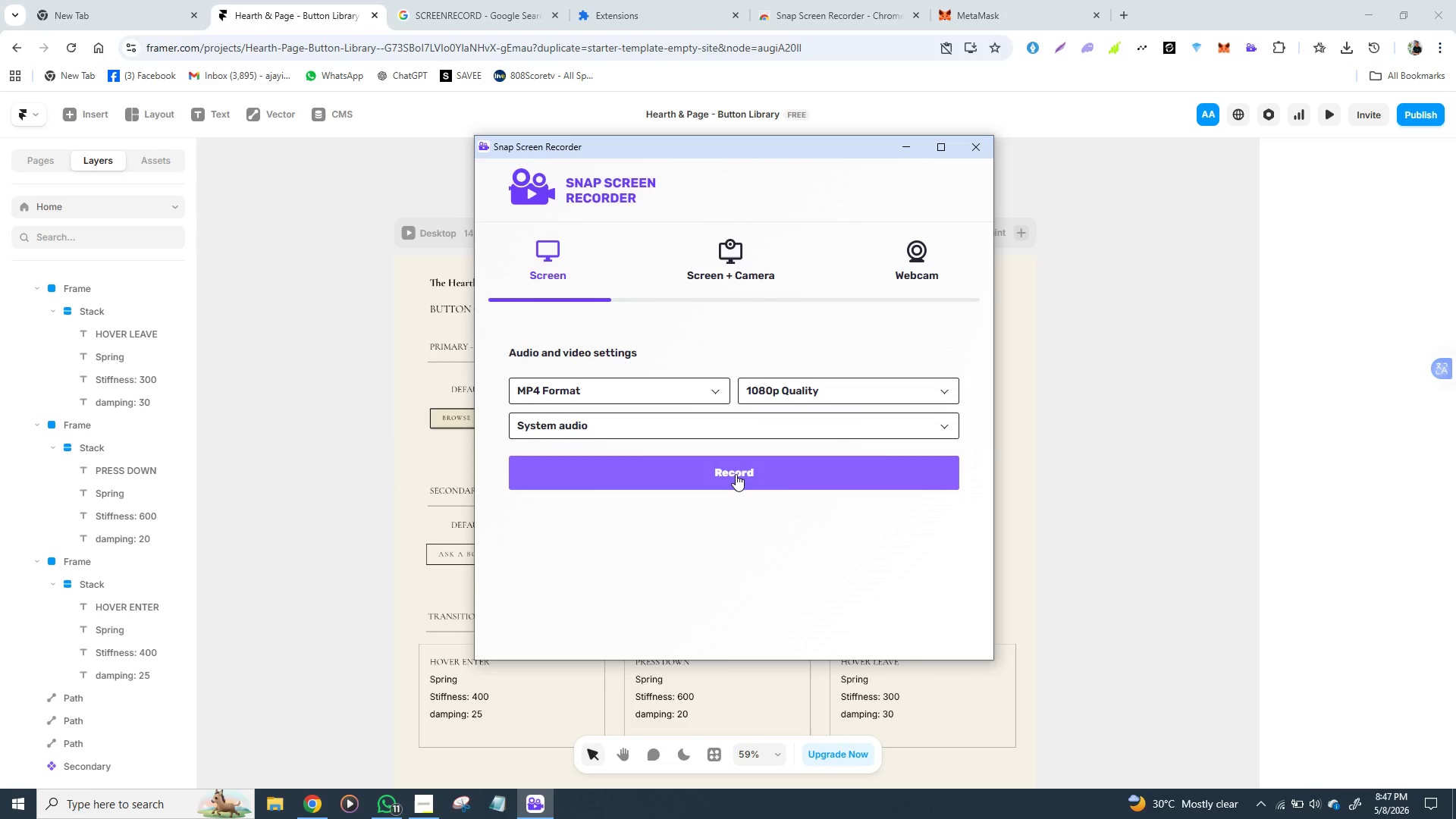 
left_click([736, 474])
 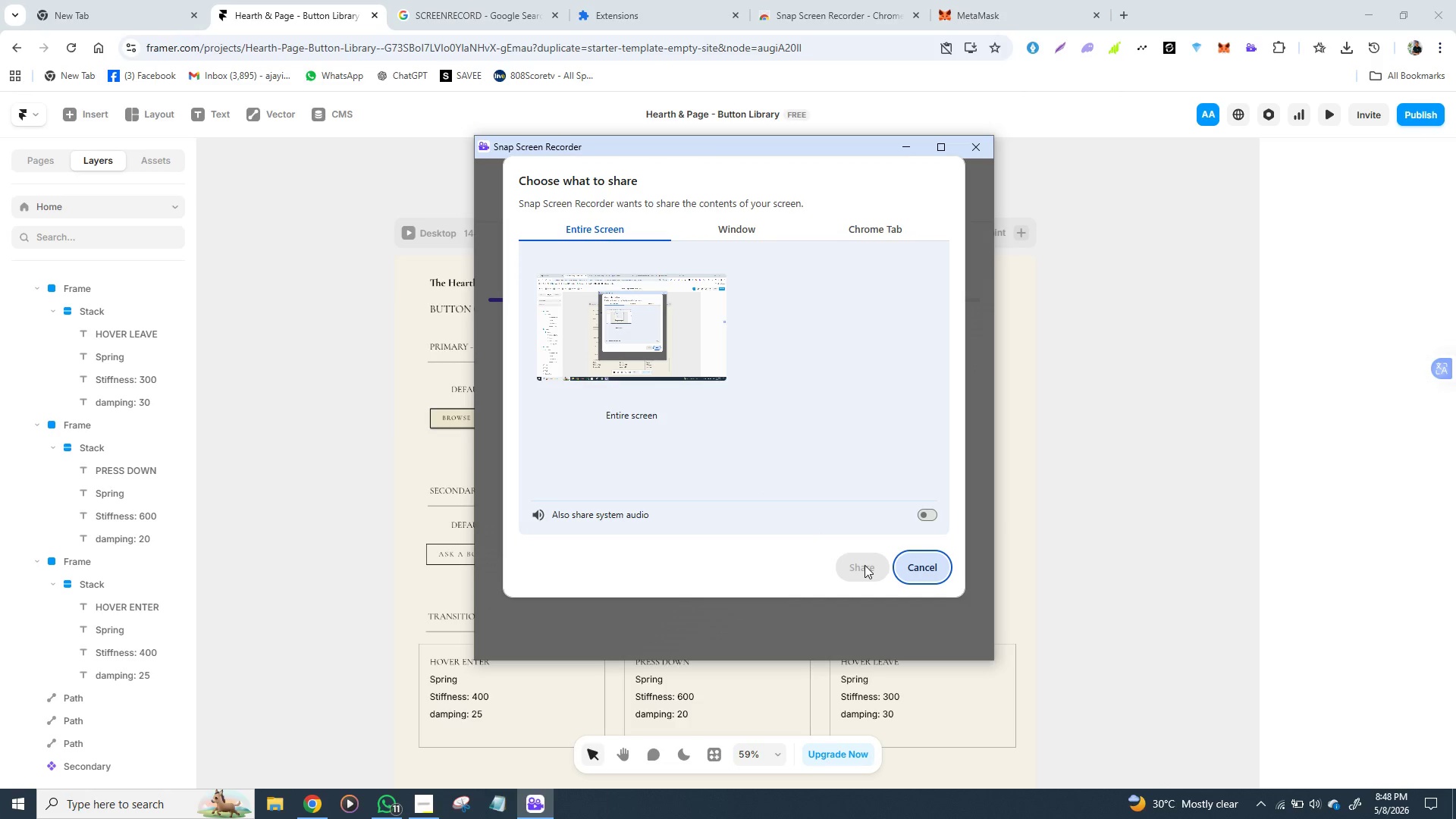 
wait(7.31)
 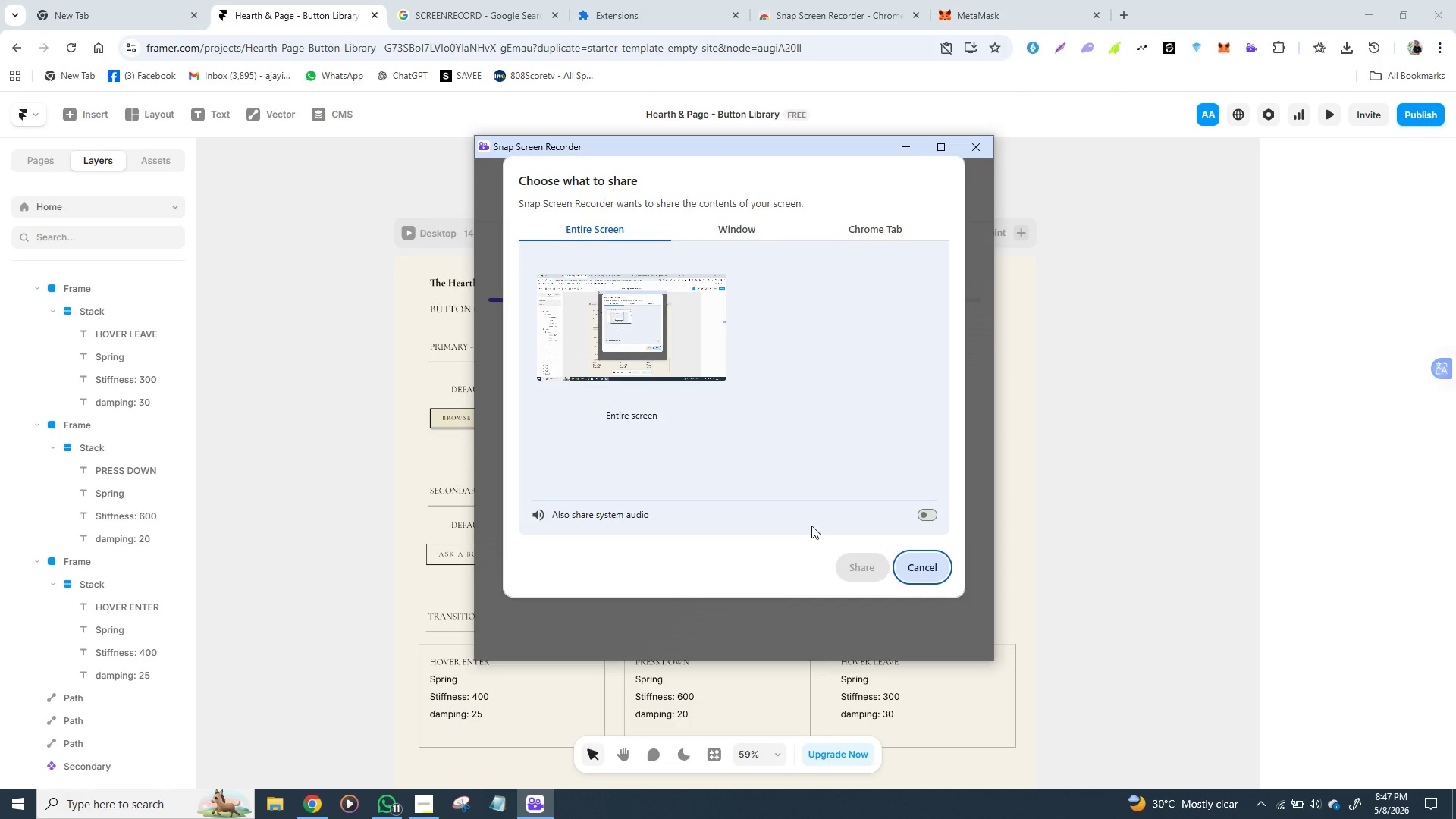 
left_click([864, 565])
 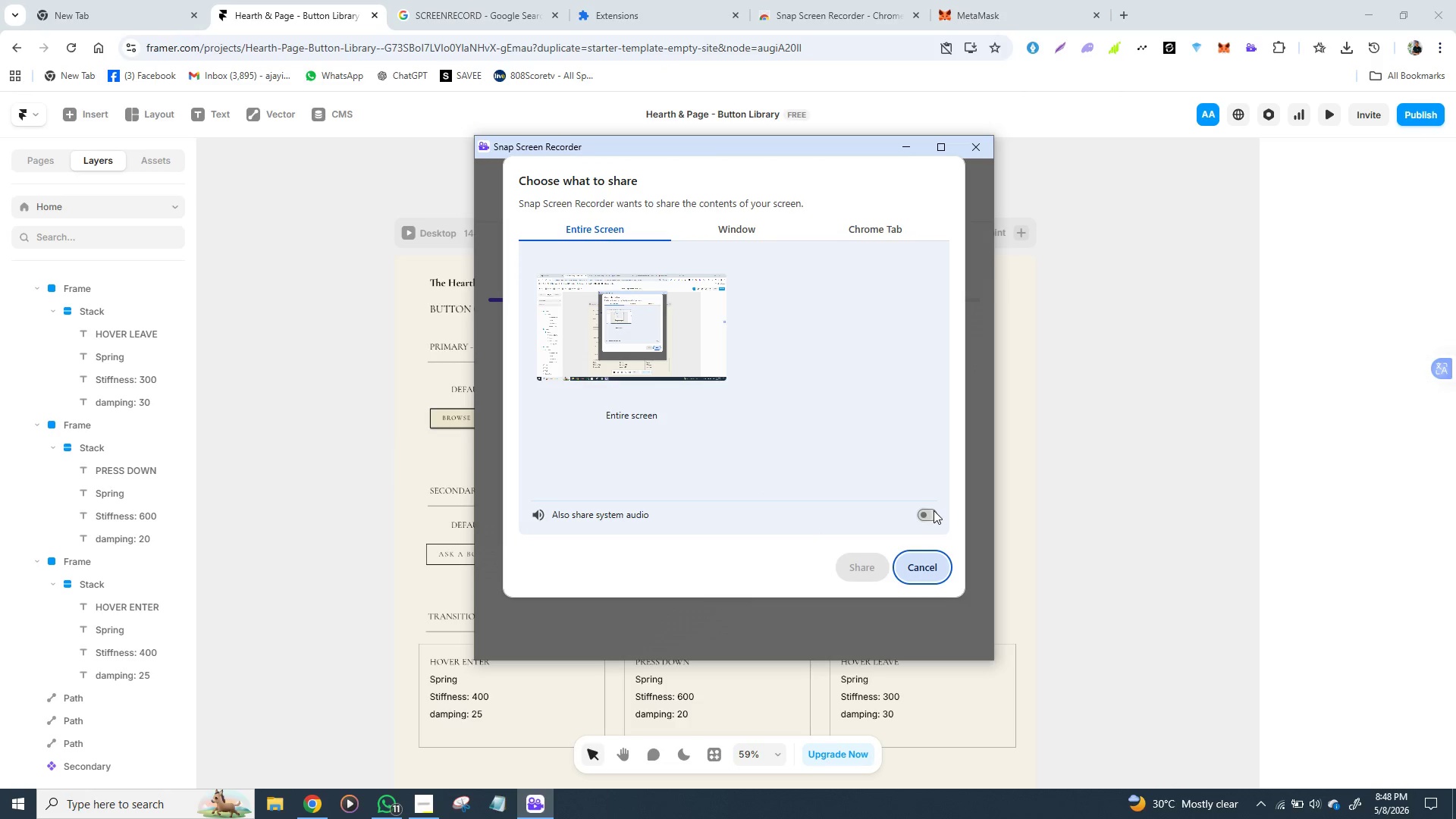 
left_click([932, 517])
 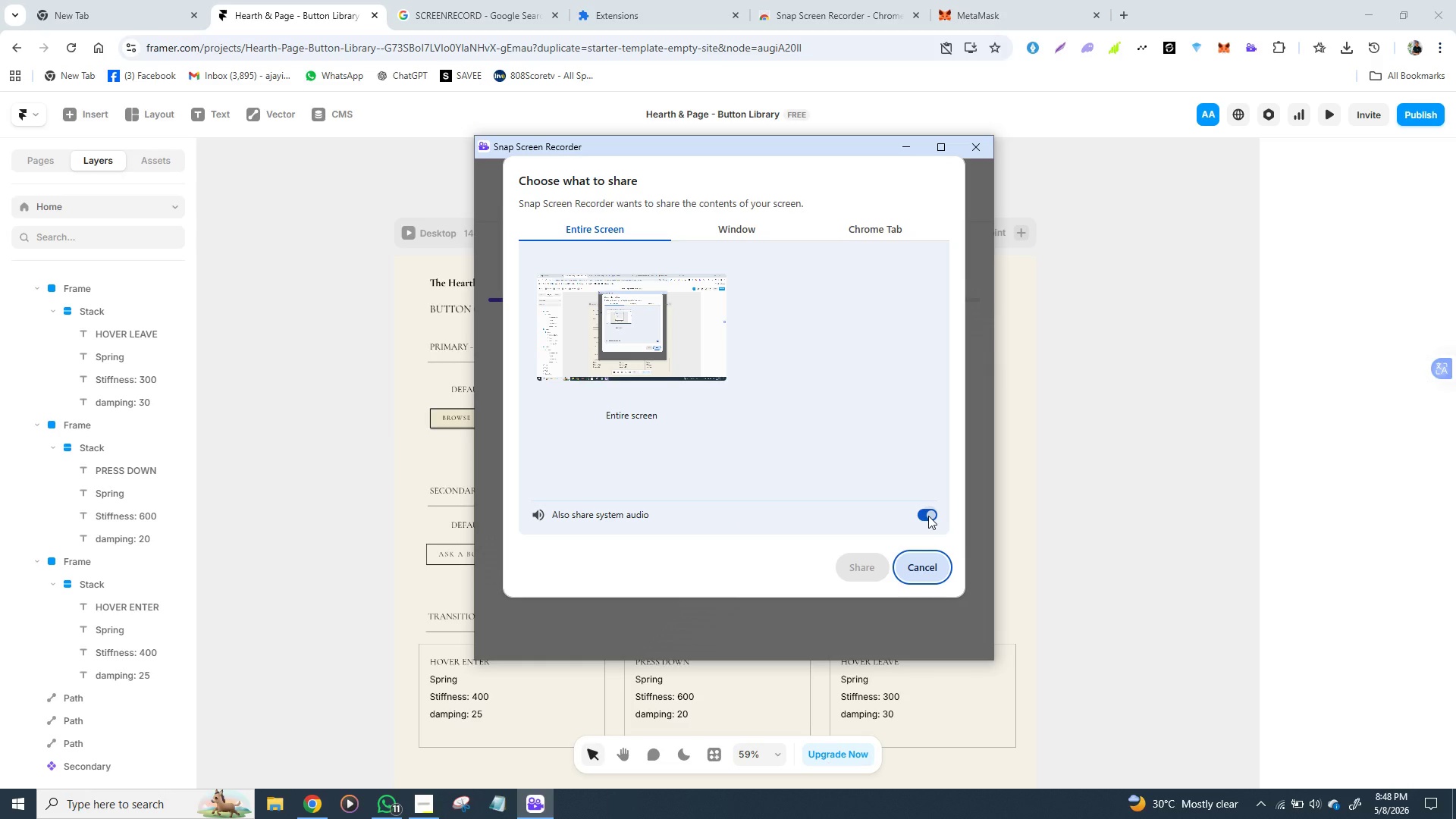 
left_click([928, 516])
 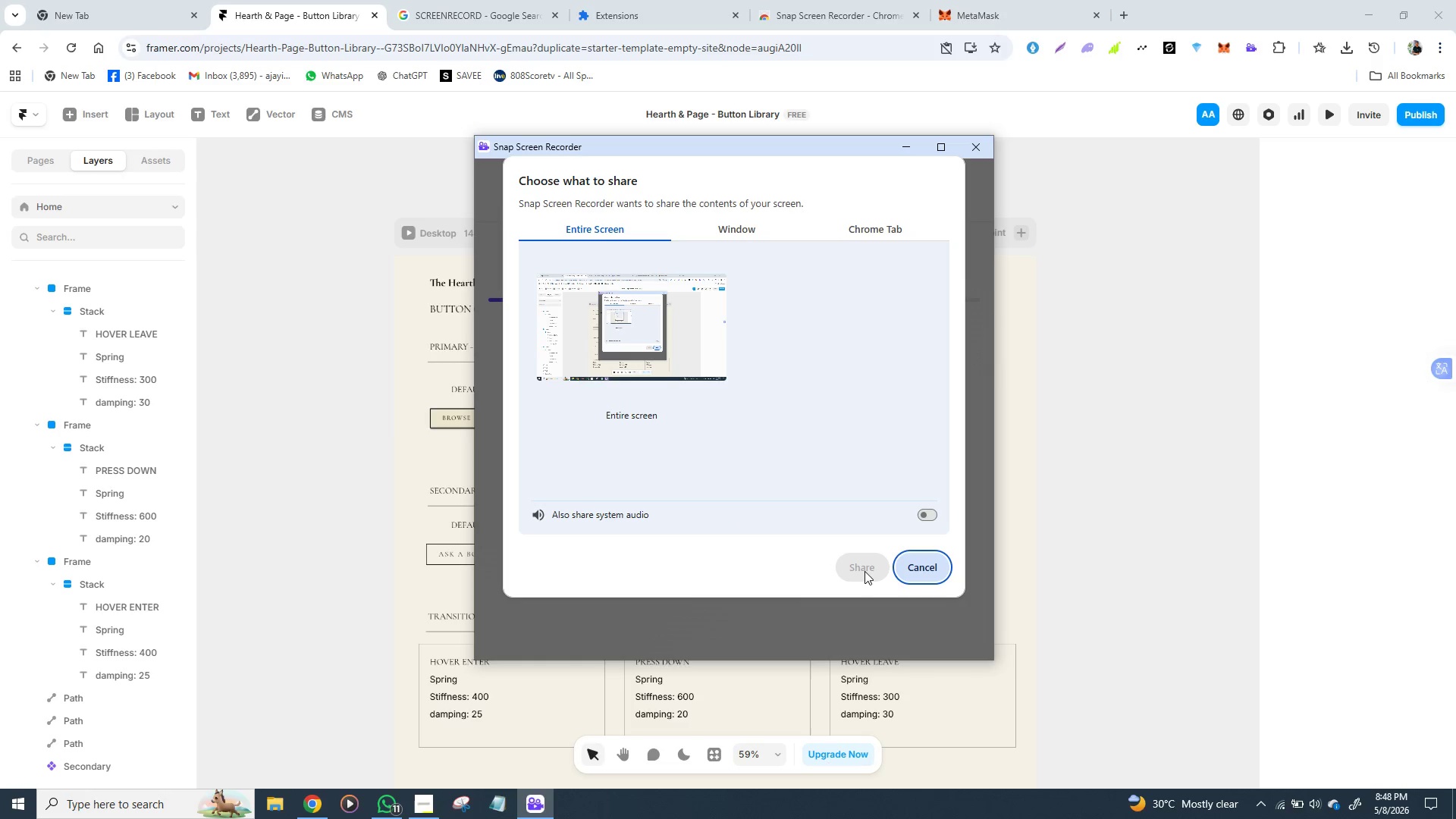 
left_click([859, 571])
 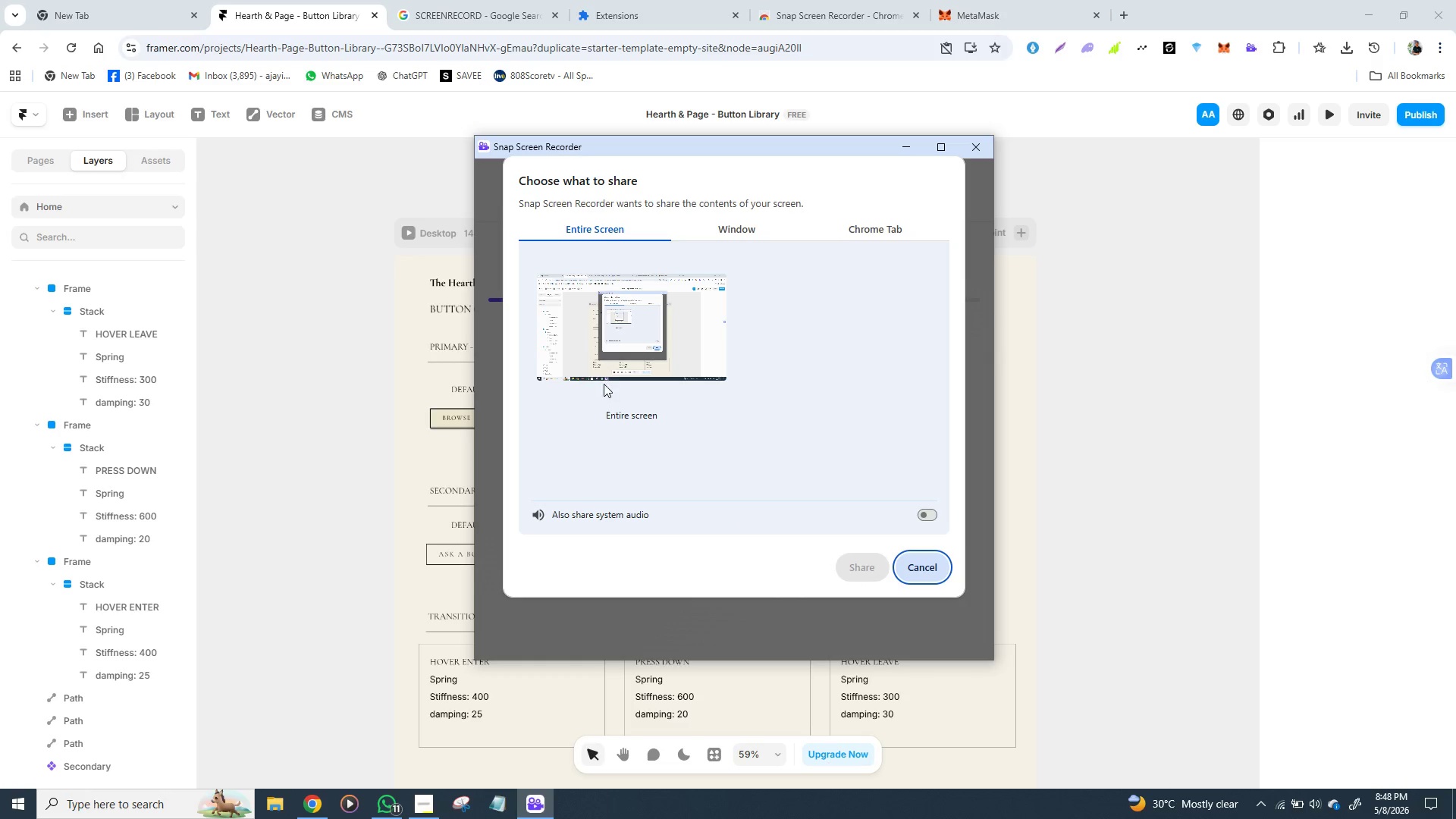 
left_click([614, 360])
 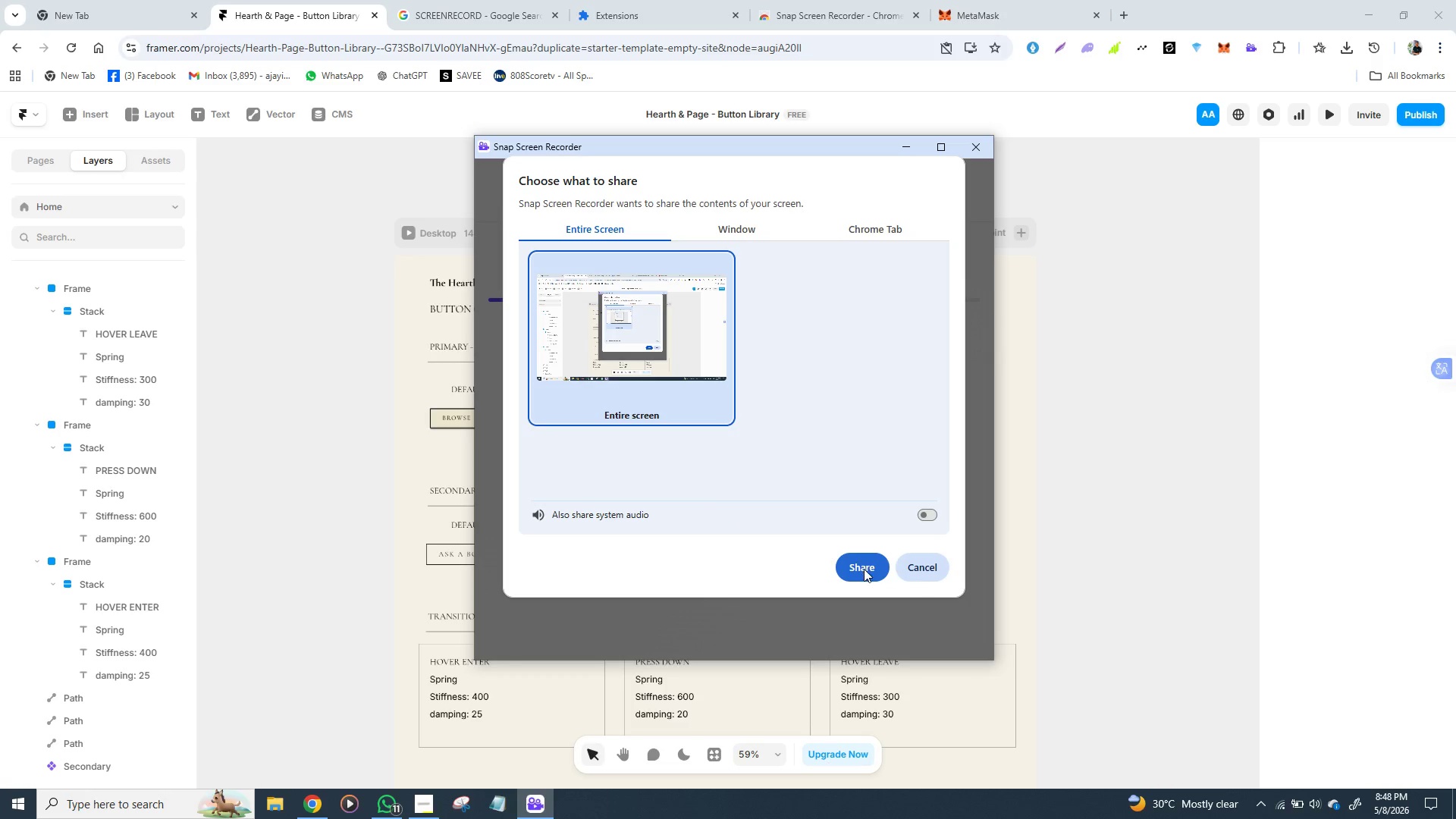 
left_click([859, 570])
 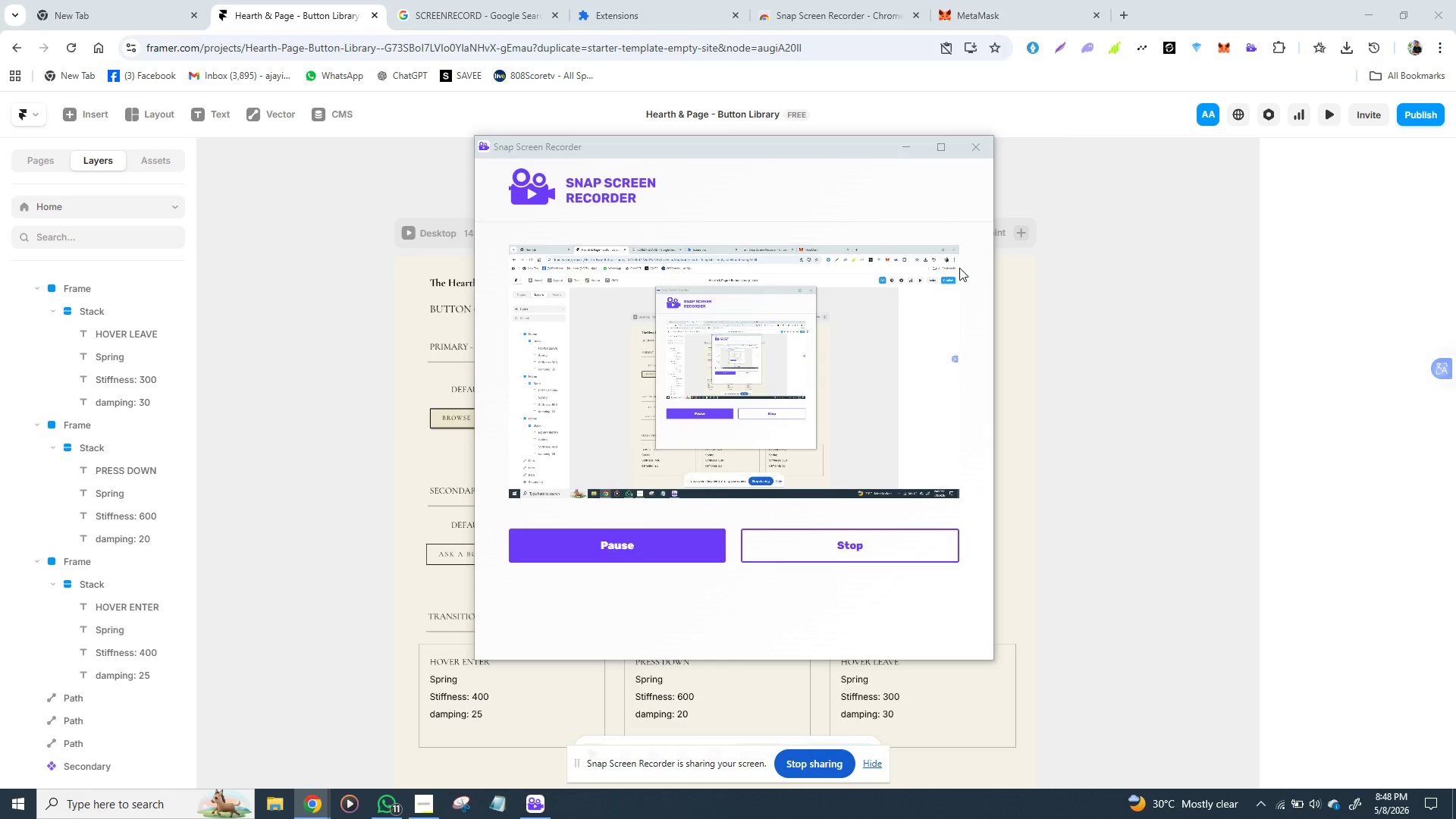 
wait(7.33)
 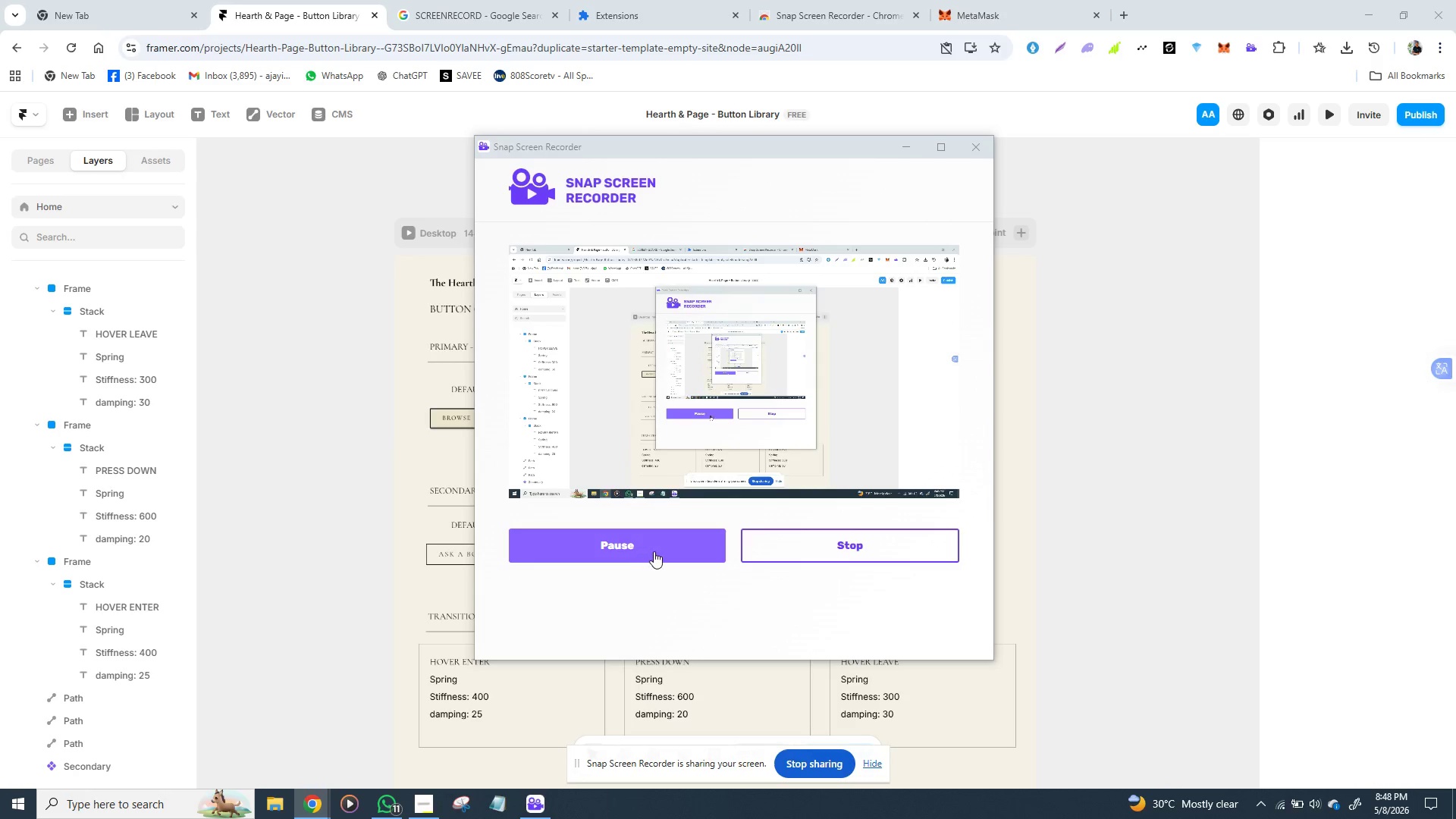 
left_click([904, 140])
 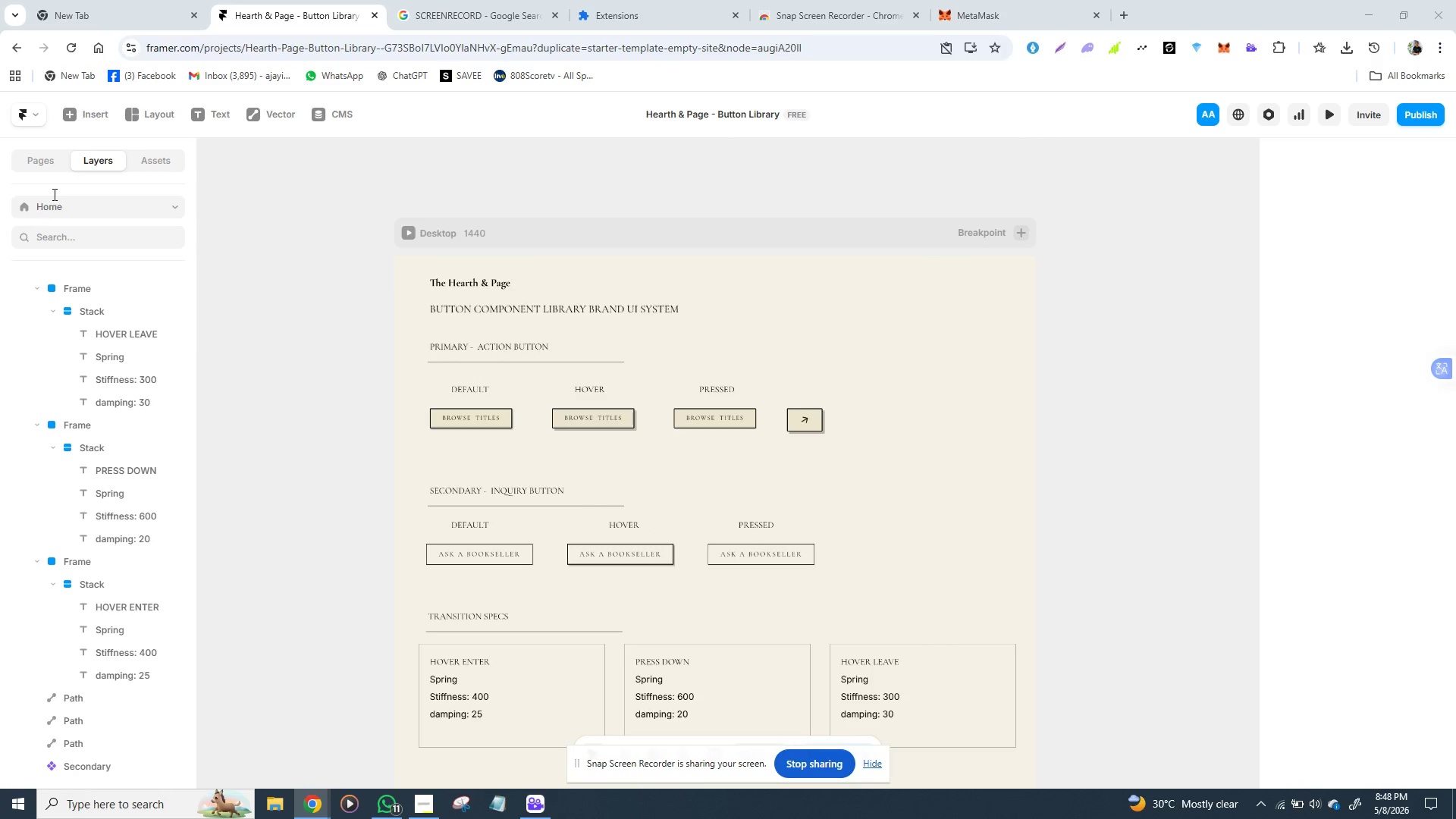 
wait(6.62)
 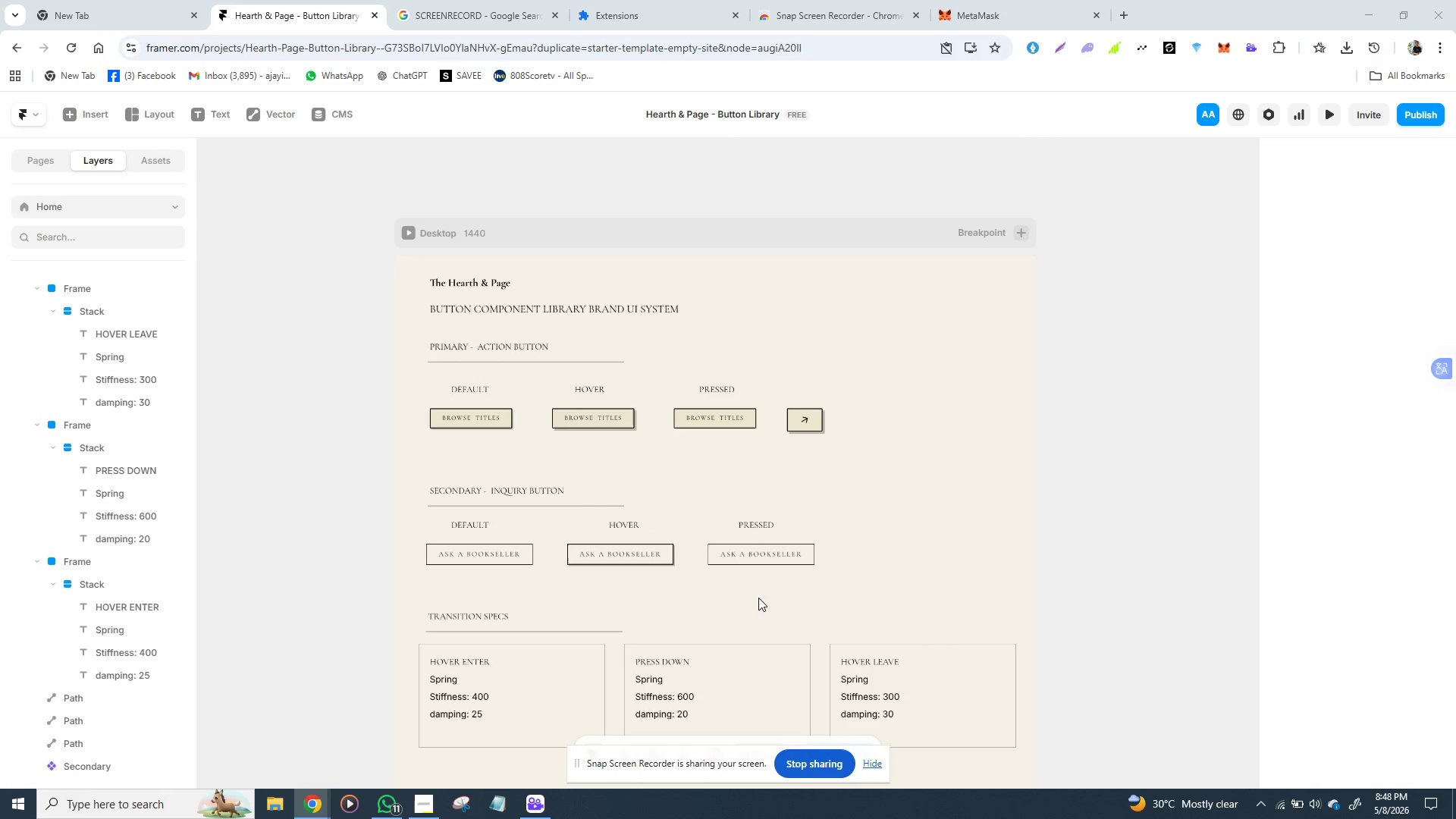 
left_click([149, 161])
 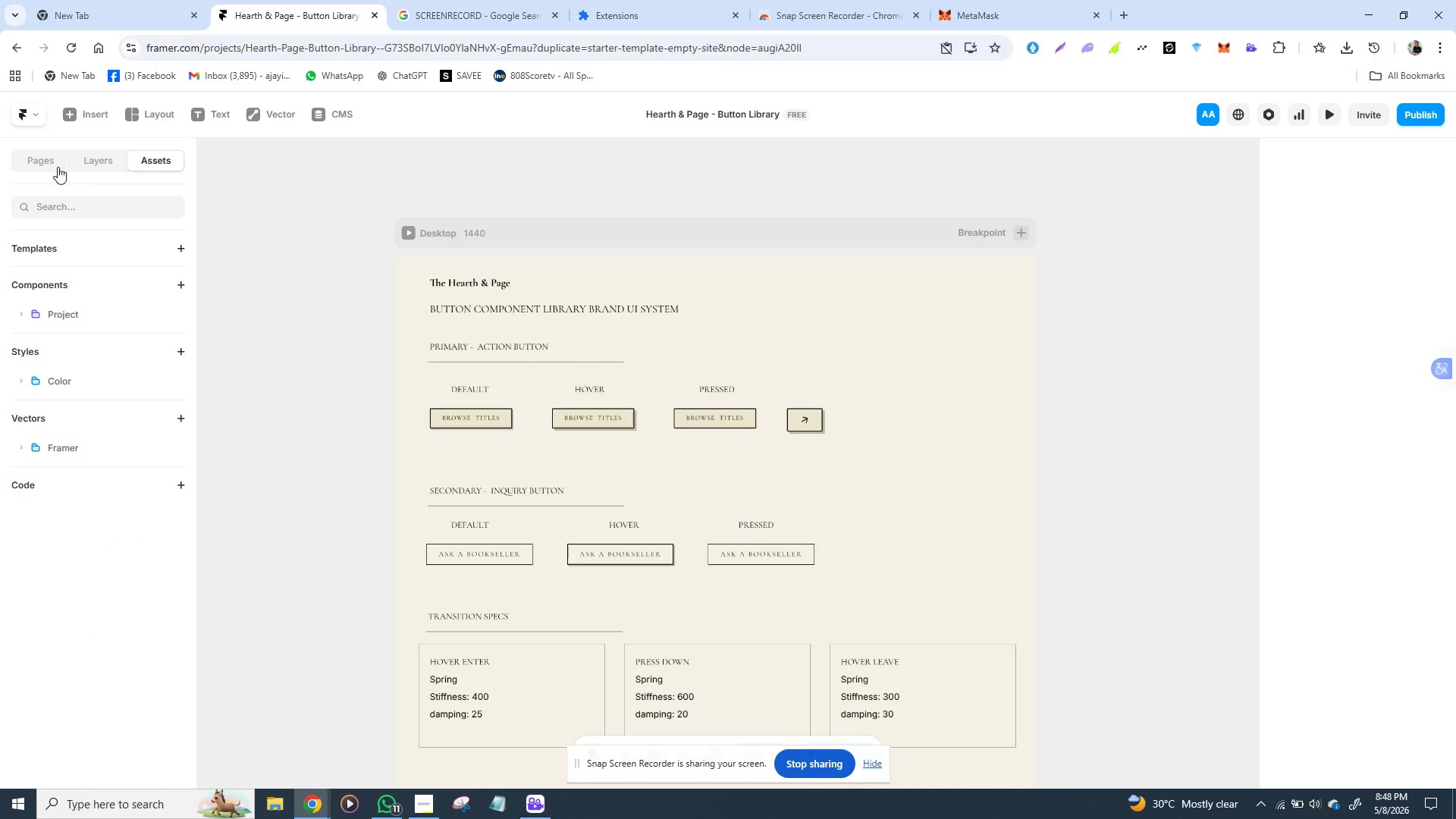 
left_click([46, 160])
 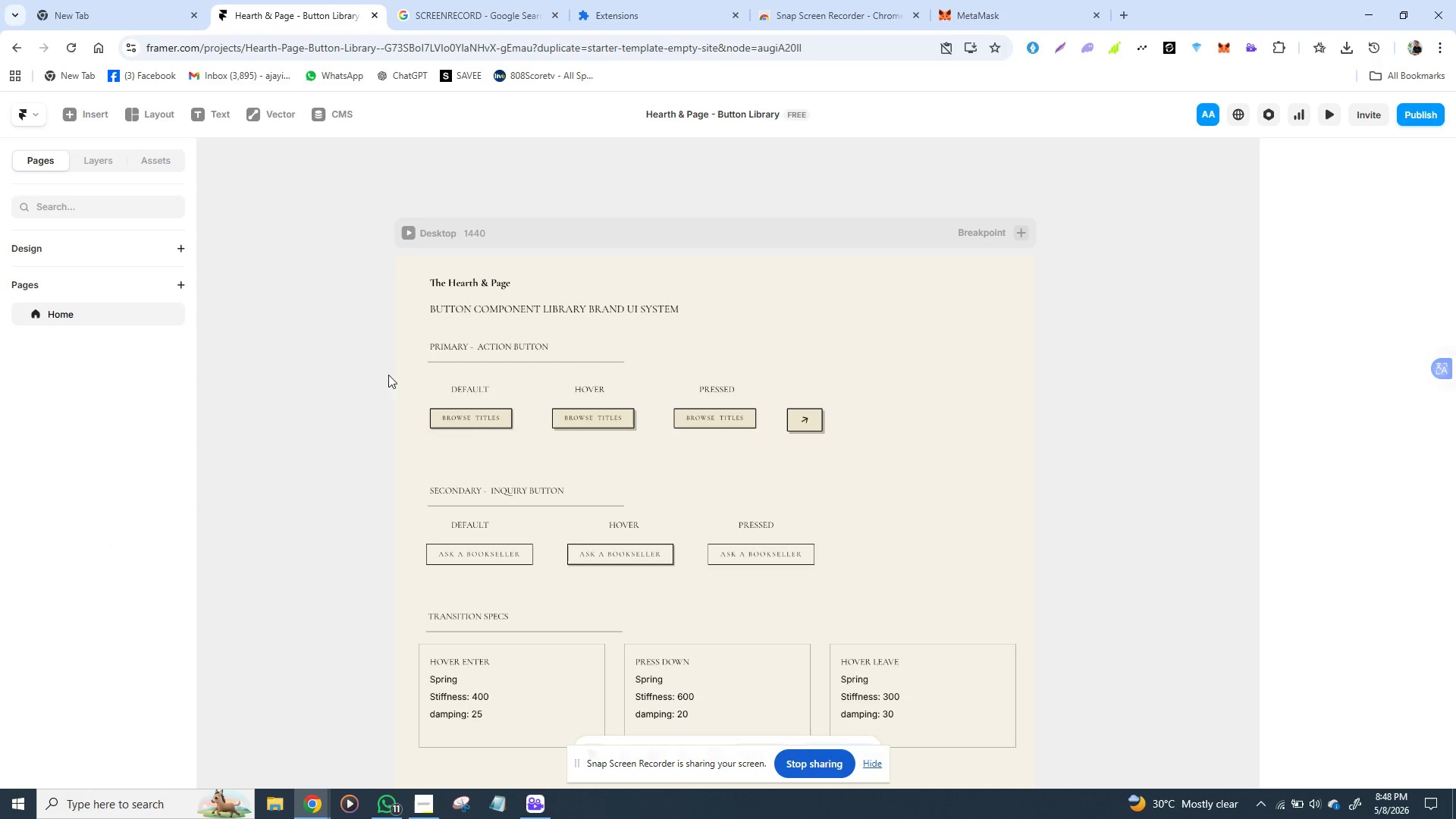 
left_click([472, 421])
 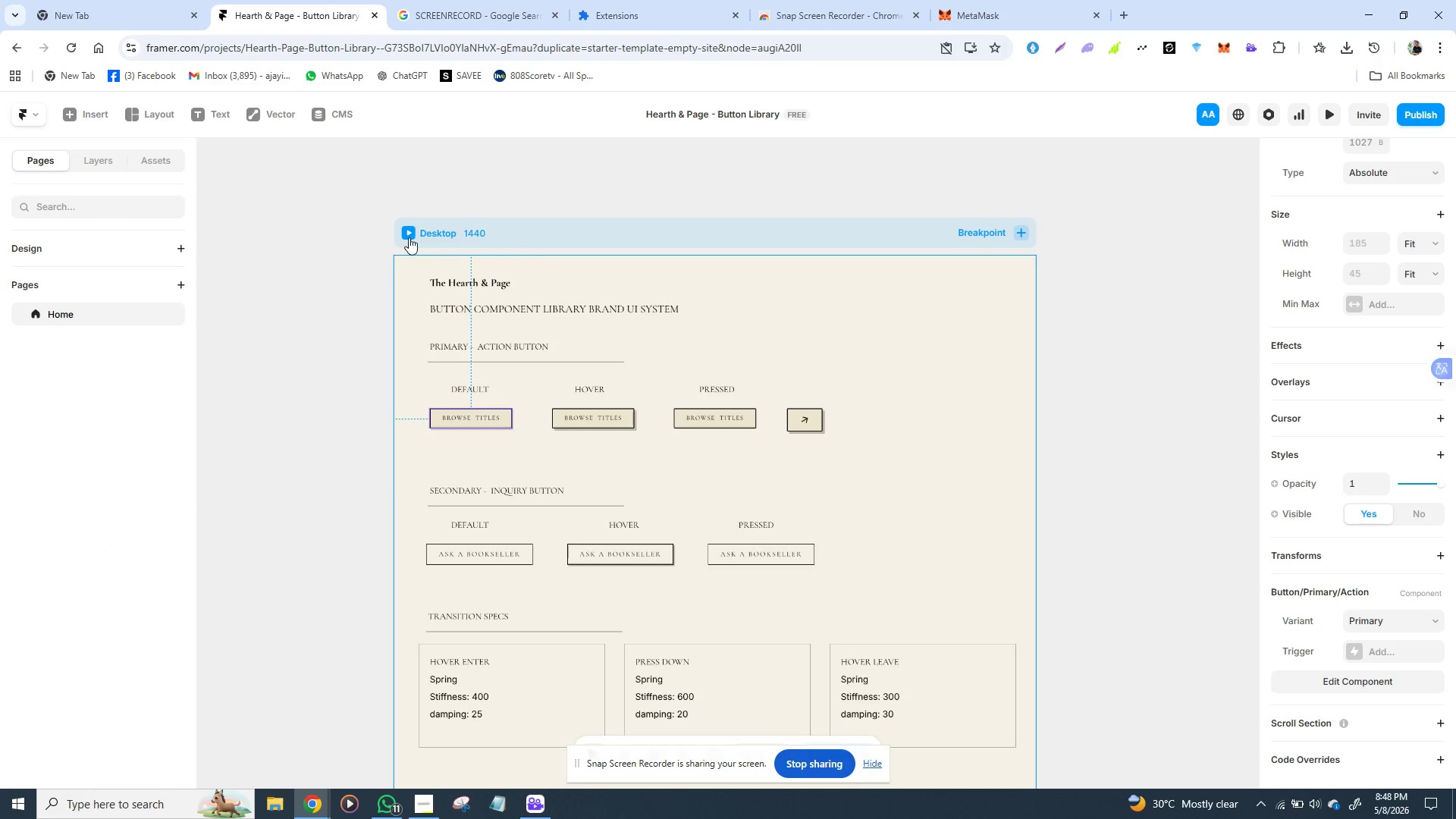 
left_click([405, 234])
 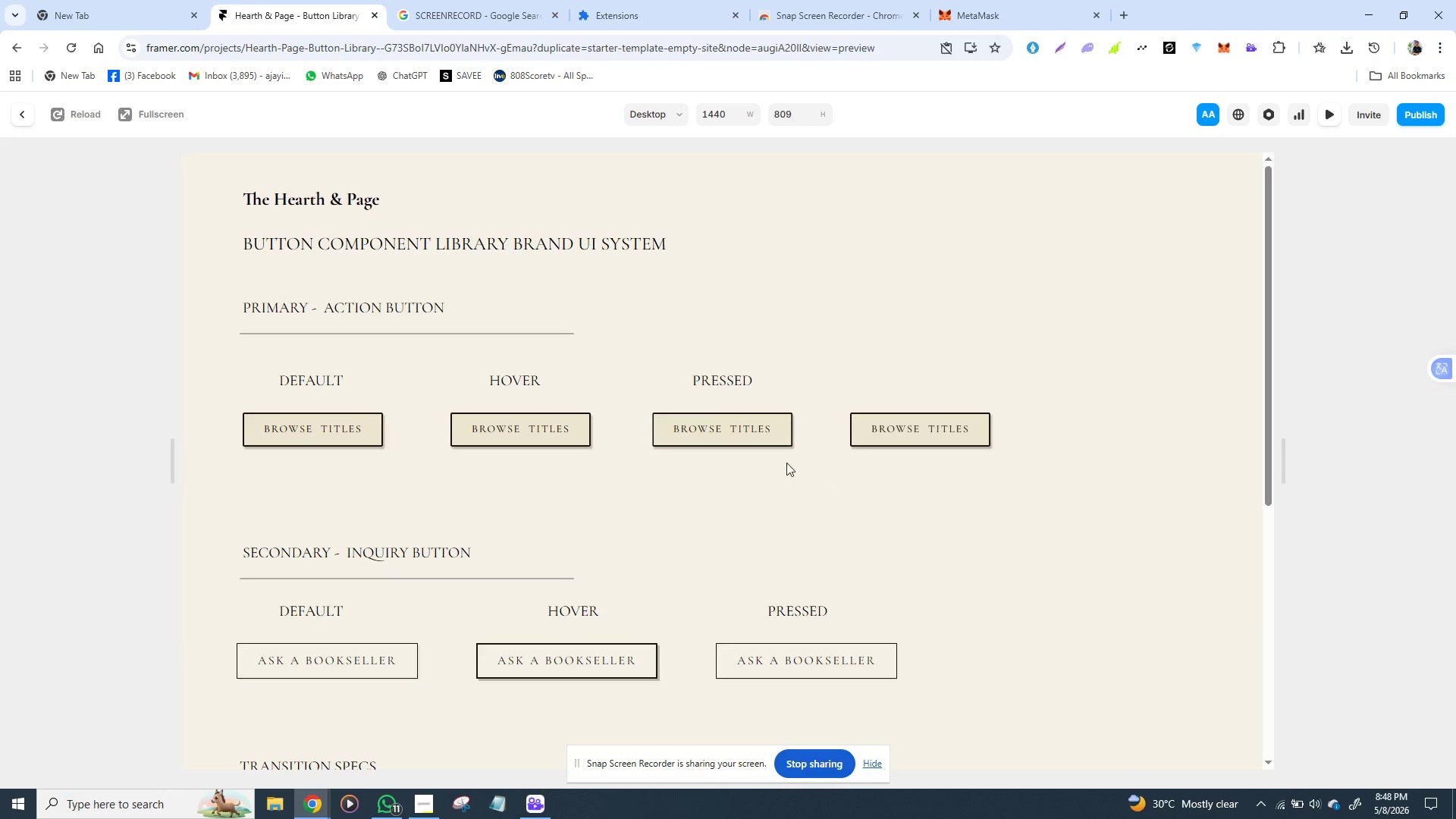 
wait(6.83)
 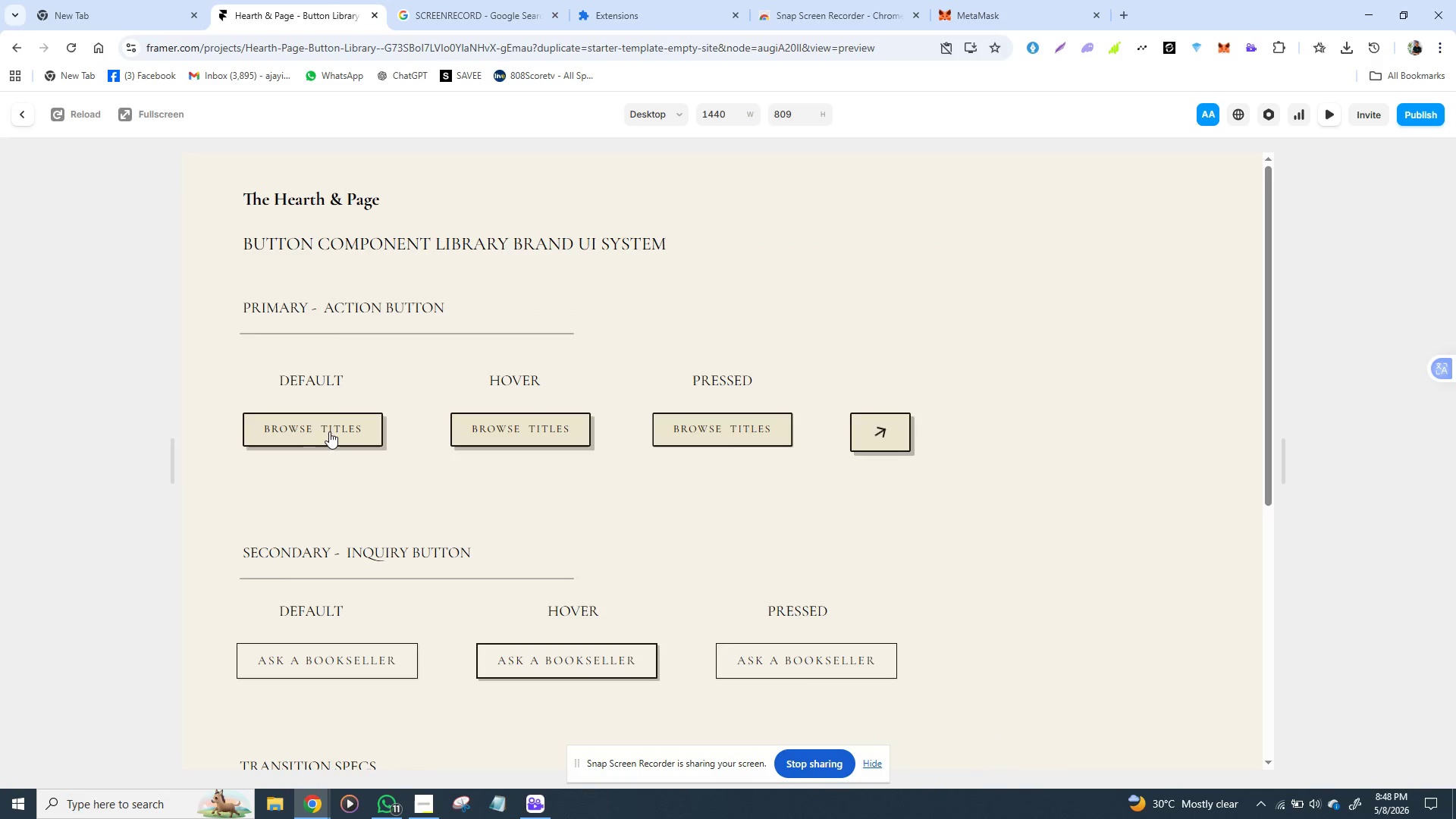 
left_click([694, 435])
 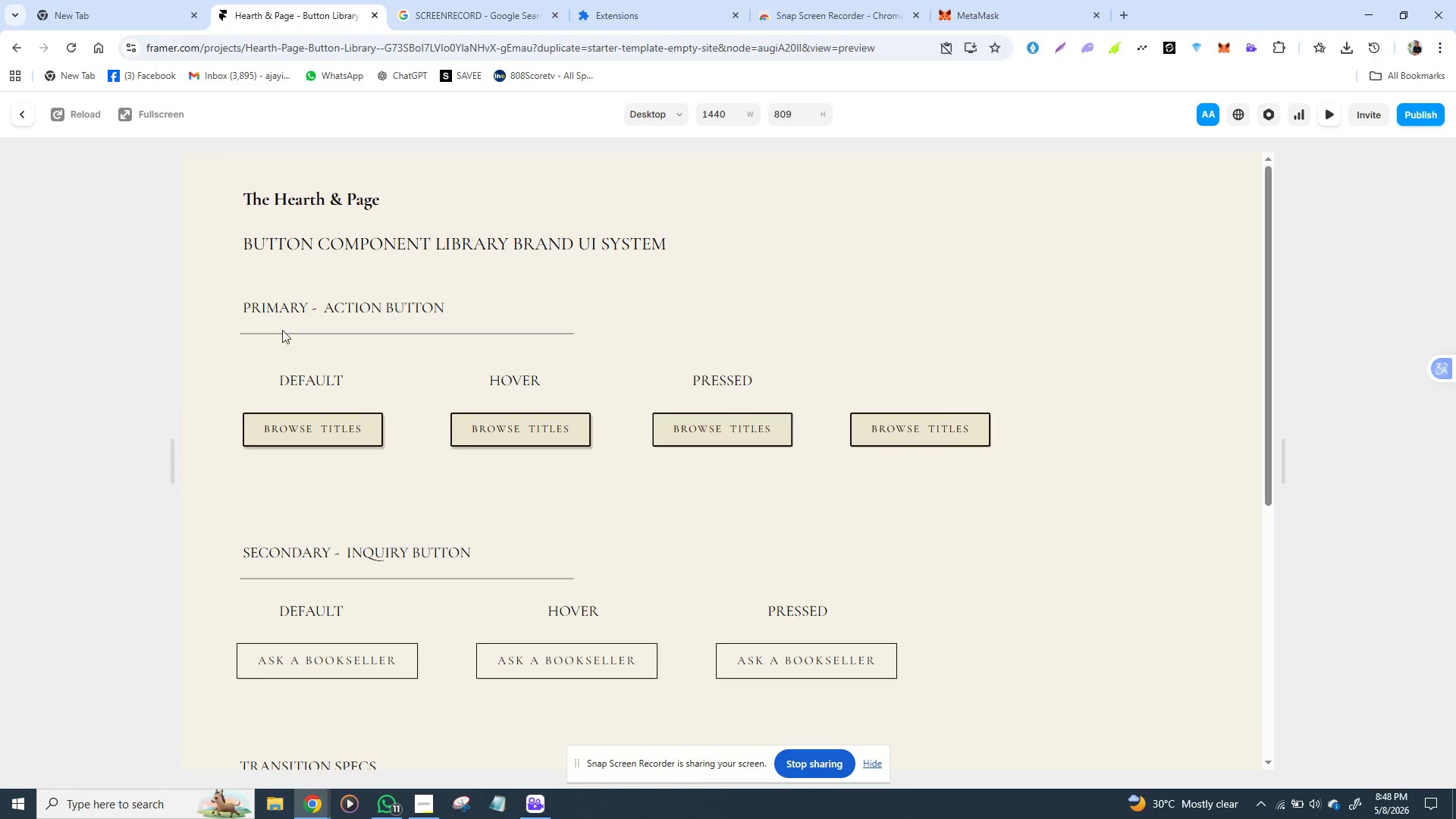 
wait(6.3)
 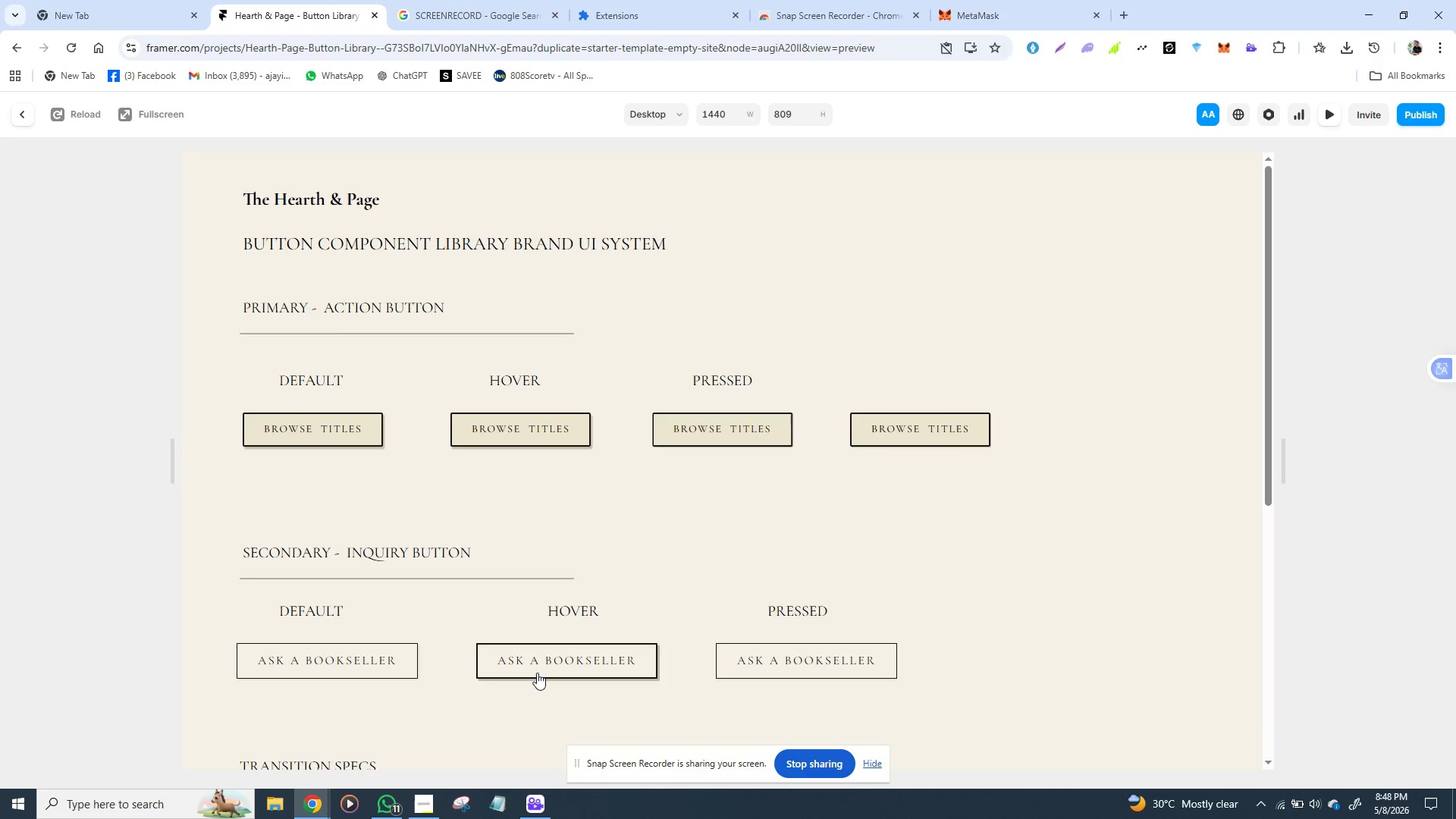 
left_click([57, 110])
 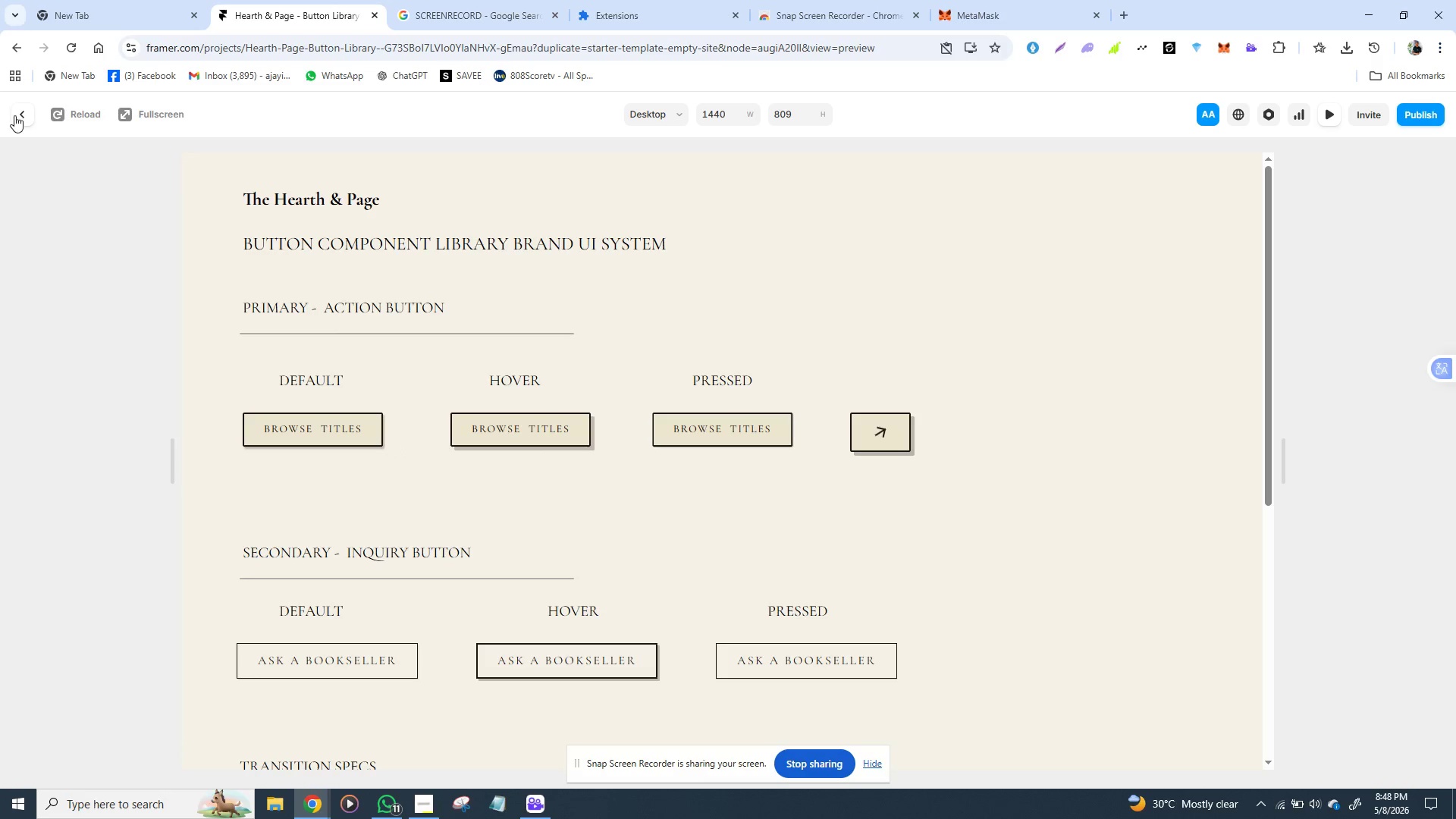 
left_click([19, 112])
 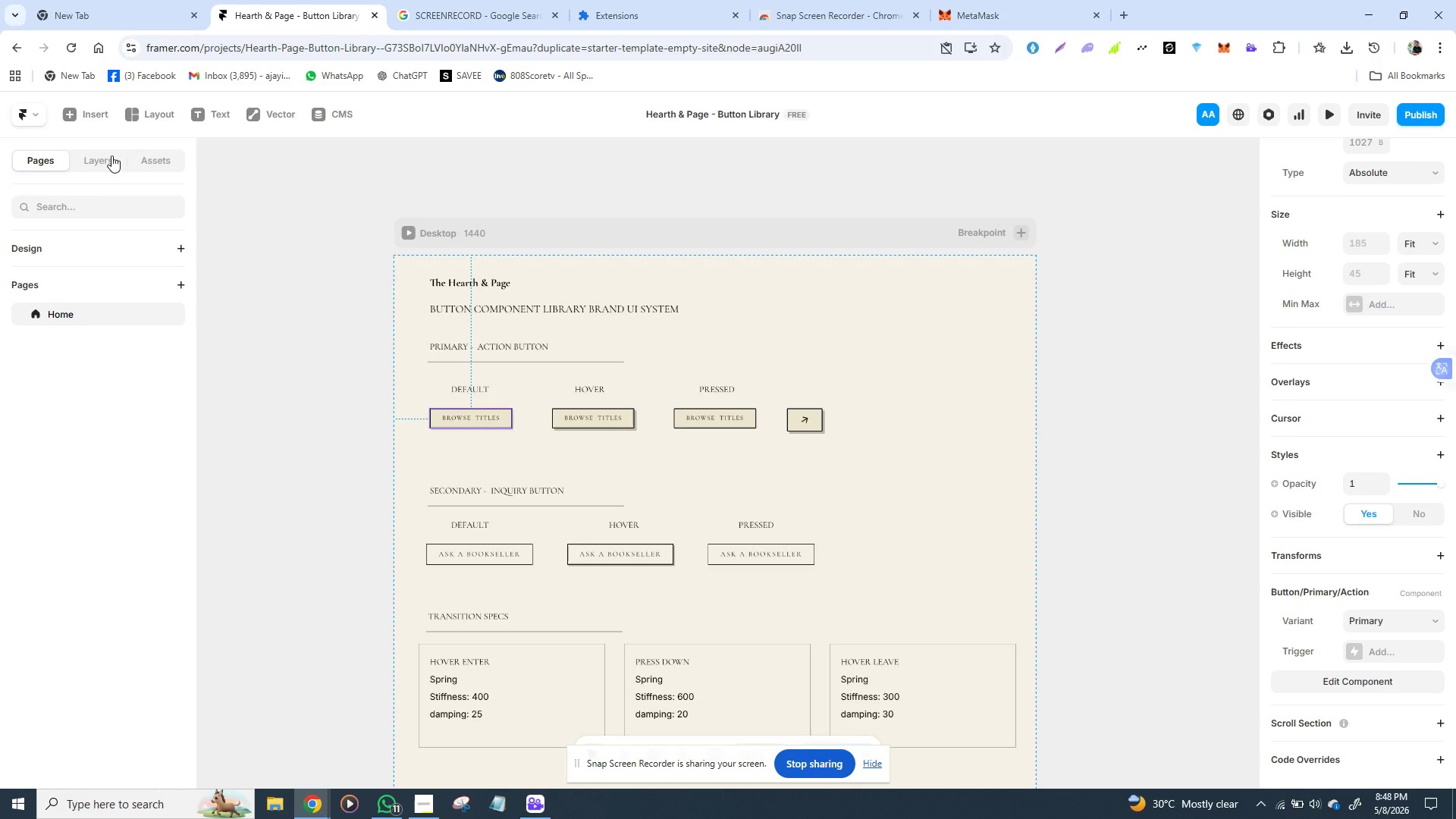 
left_click([99, 158])
 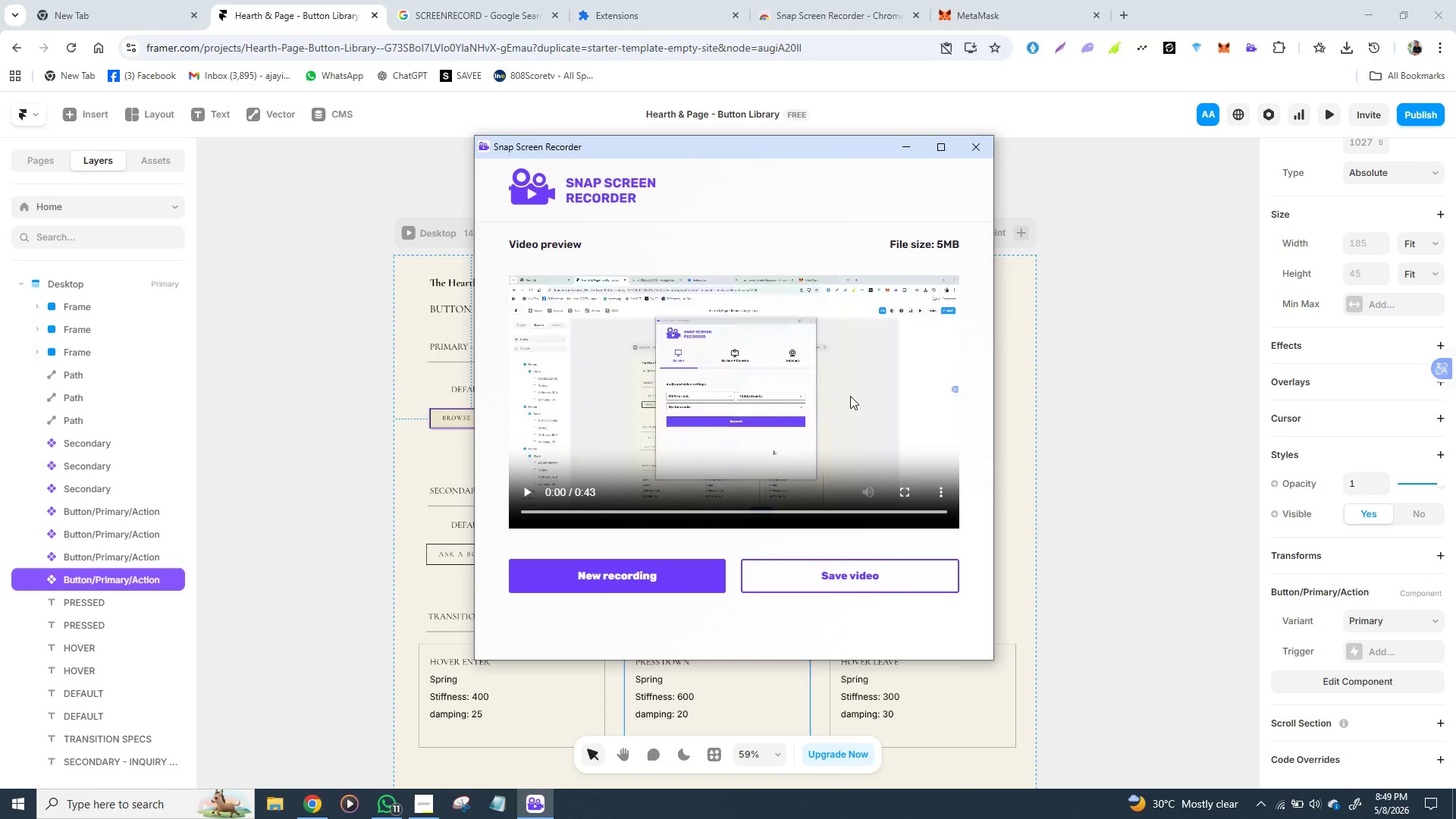 
wait(15.02)
 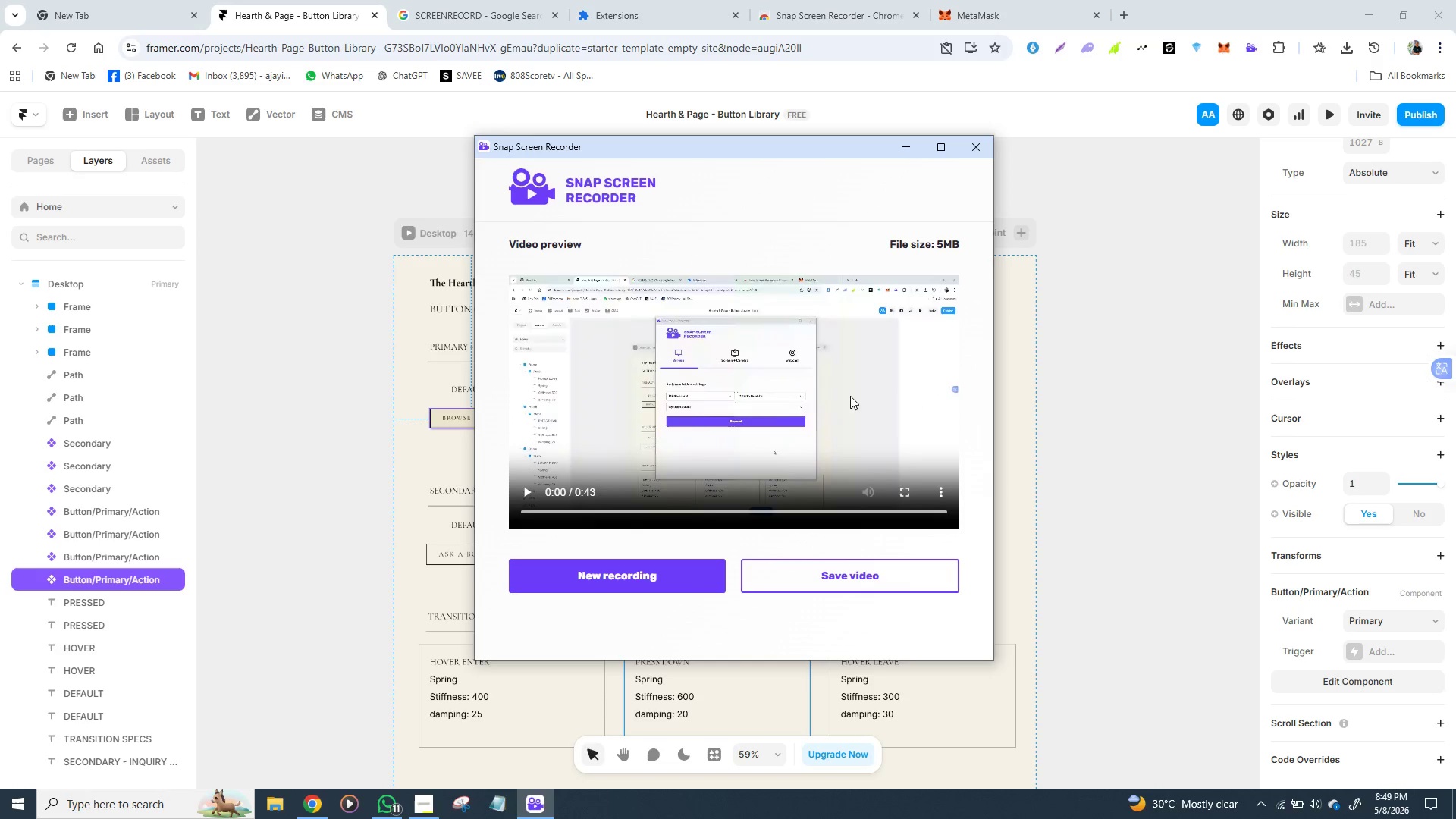 
left_click([671, 576])
 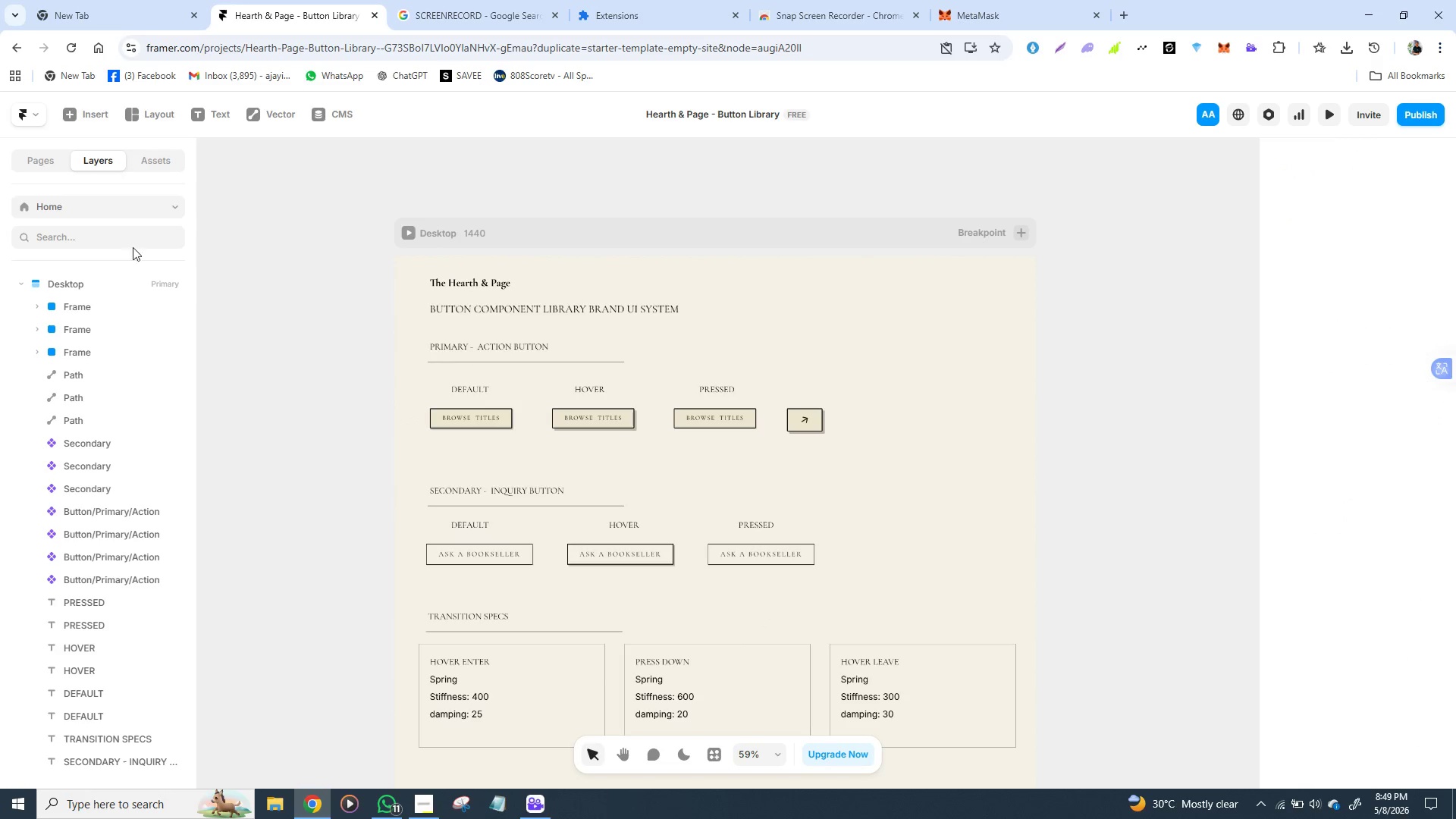 
wait(7.08)
 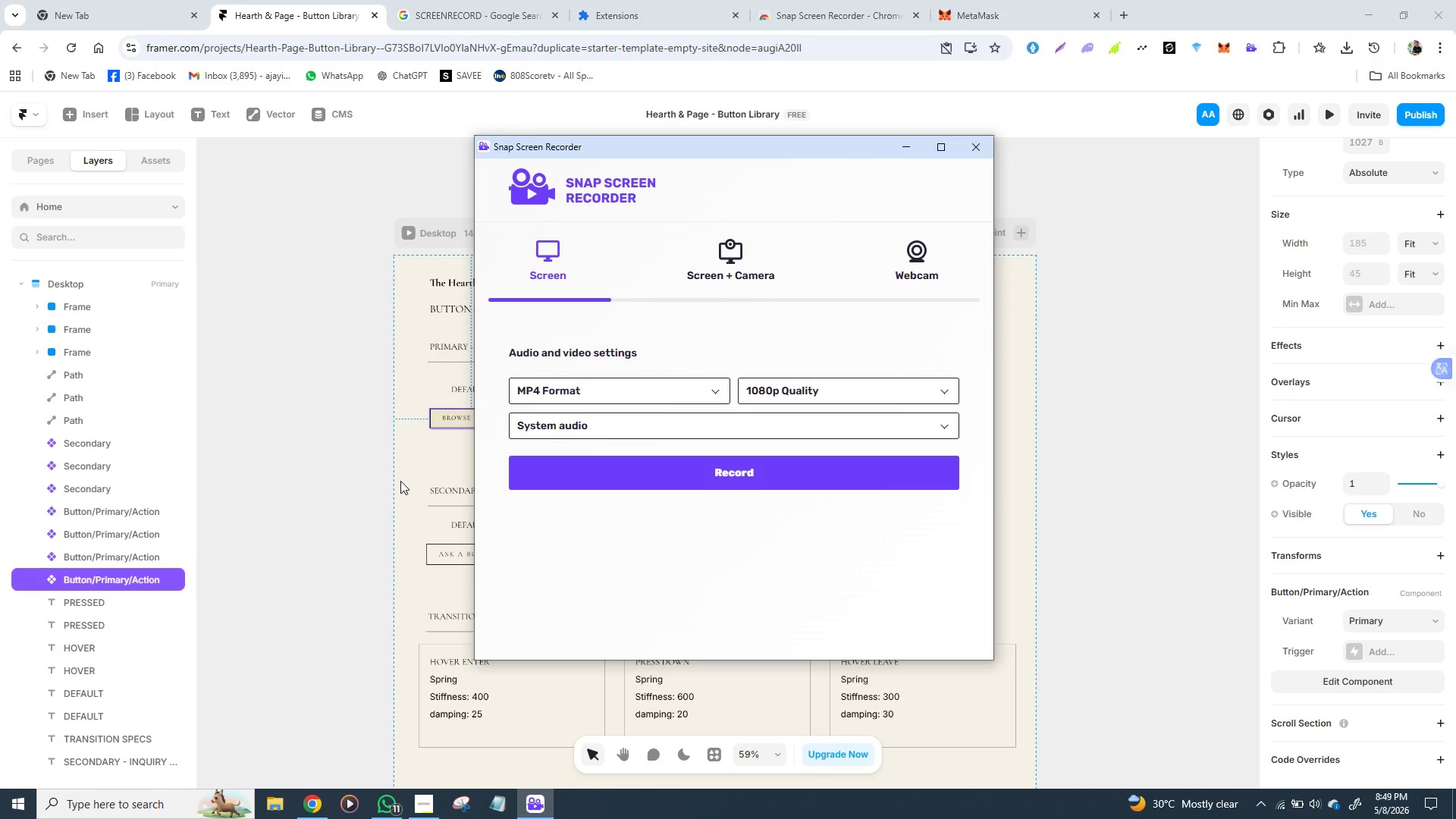 
left_click([146, 158])
 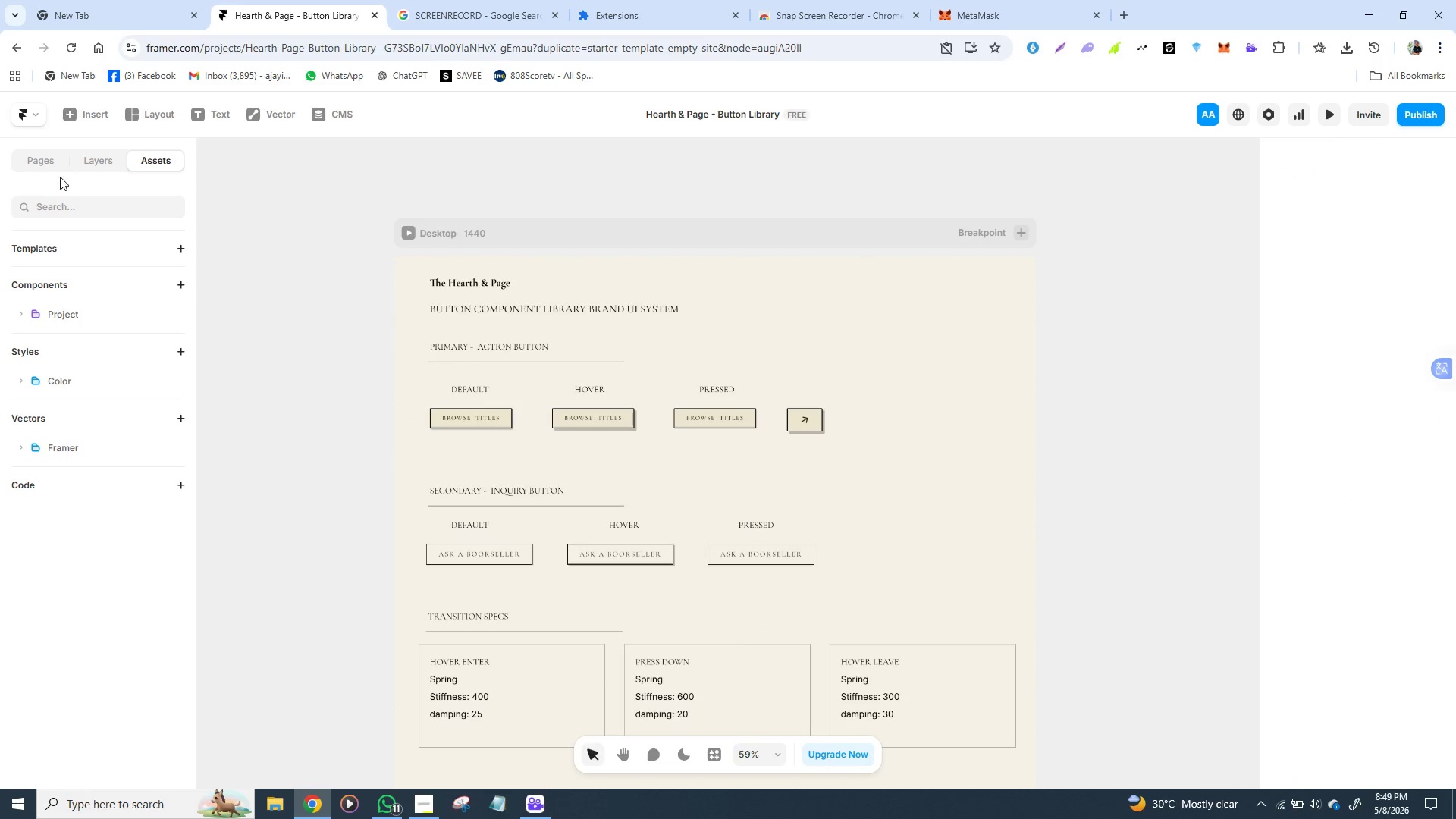 
left_click([37, 166])
 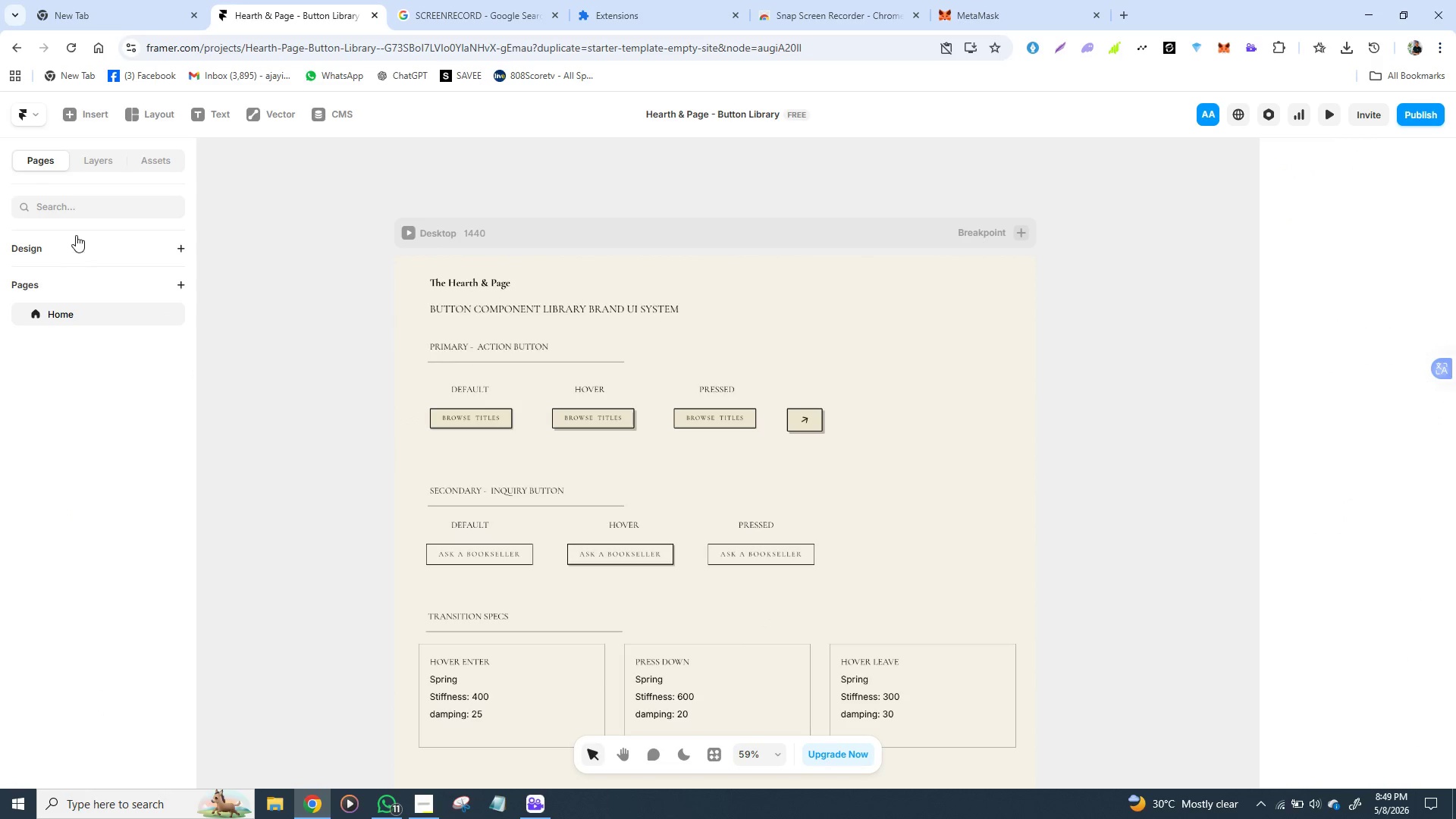 
left_click([92, 162])
 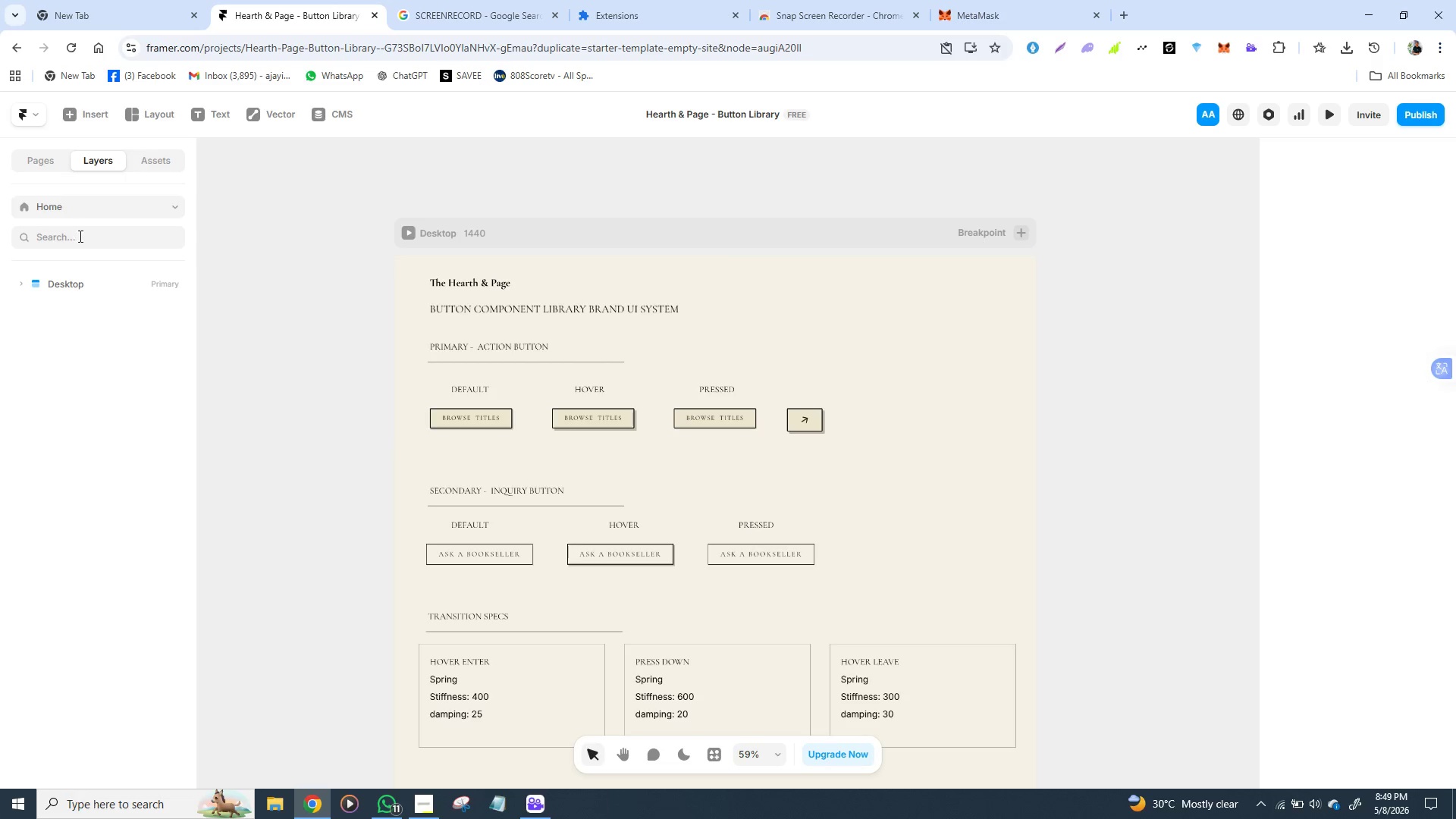 
mouse_move([82, 285])
 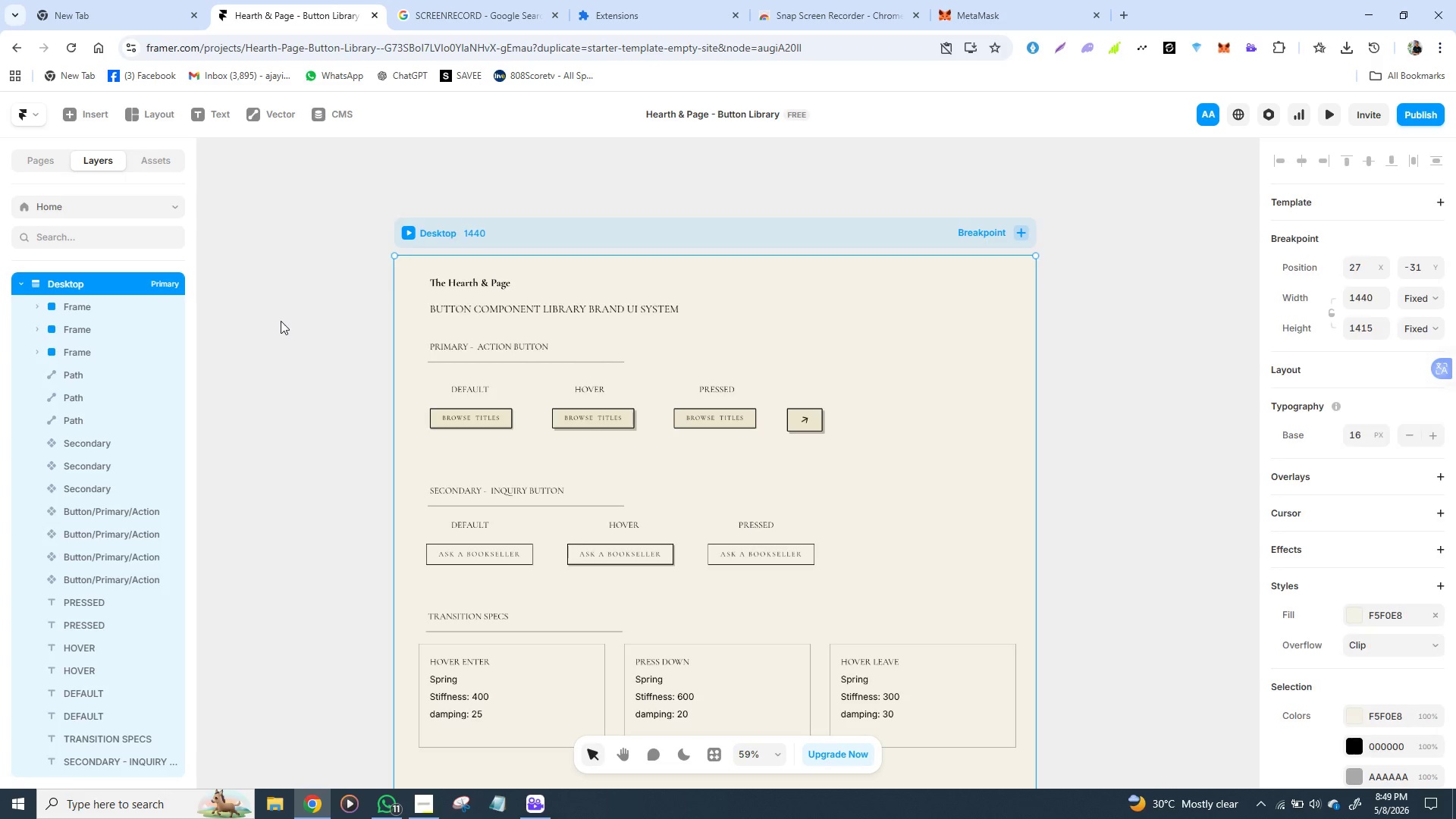 
left_click([281, 321])
 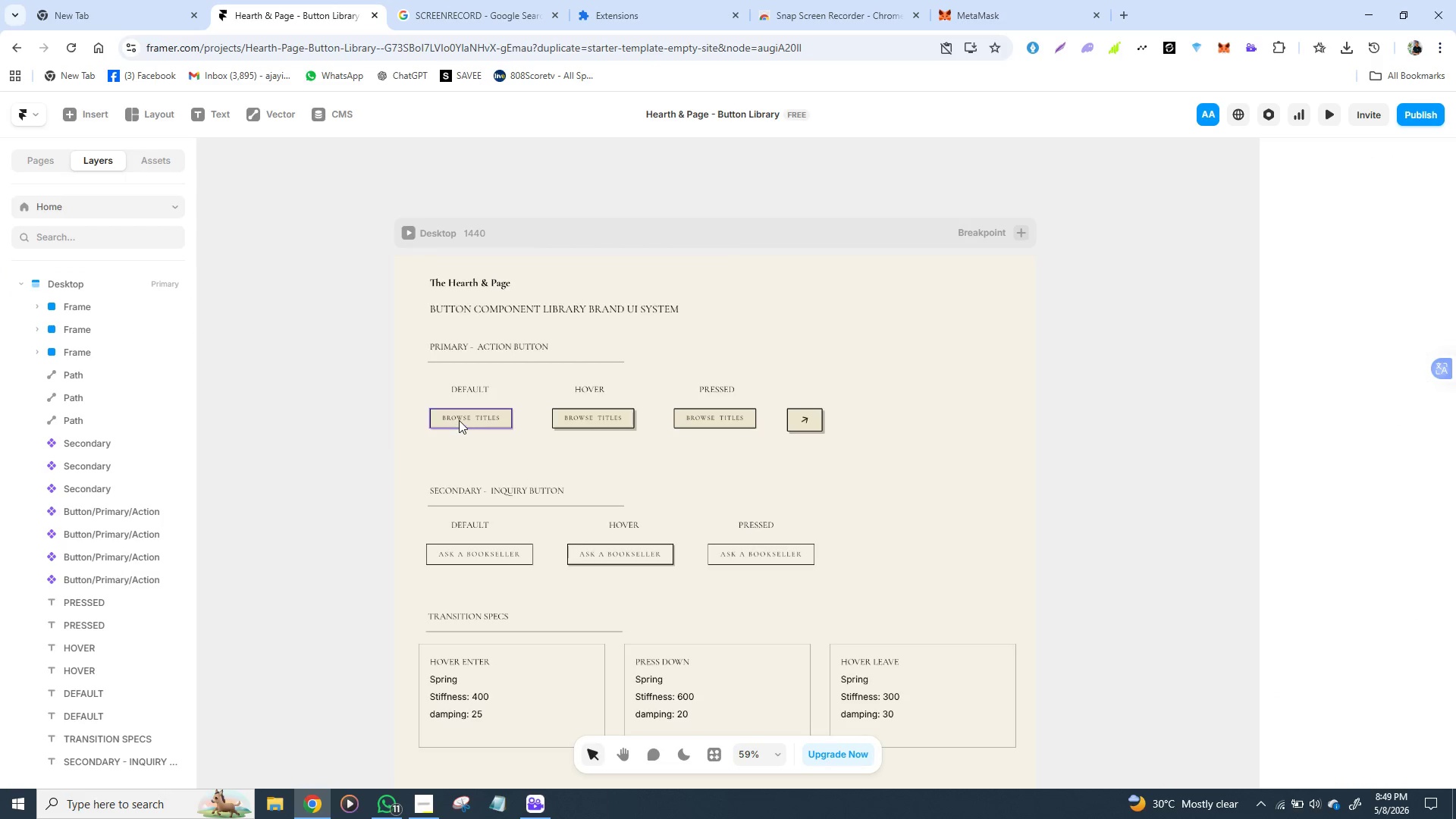 
double_click([459, 420])
 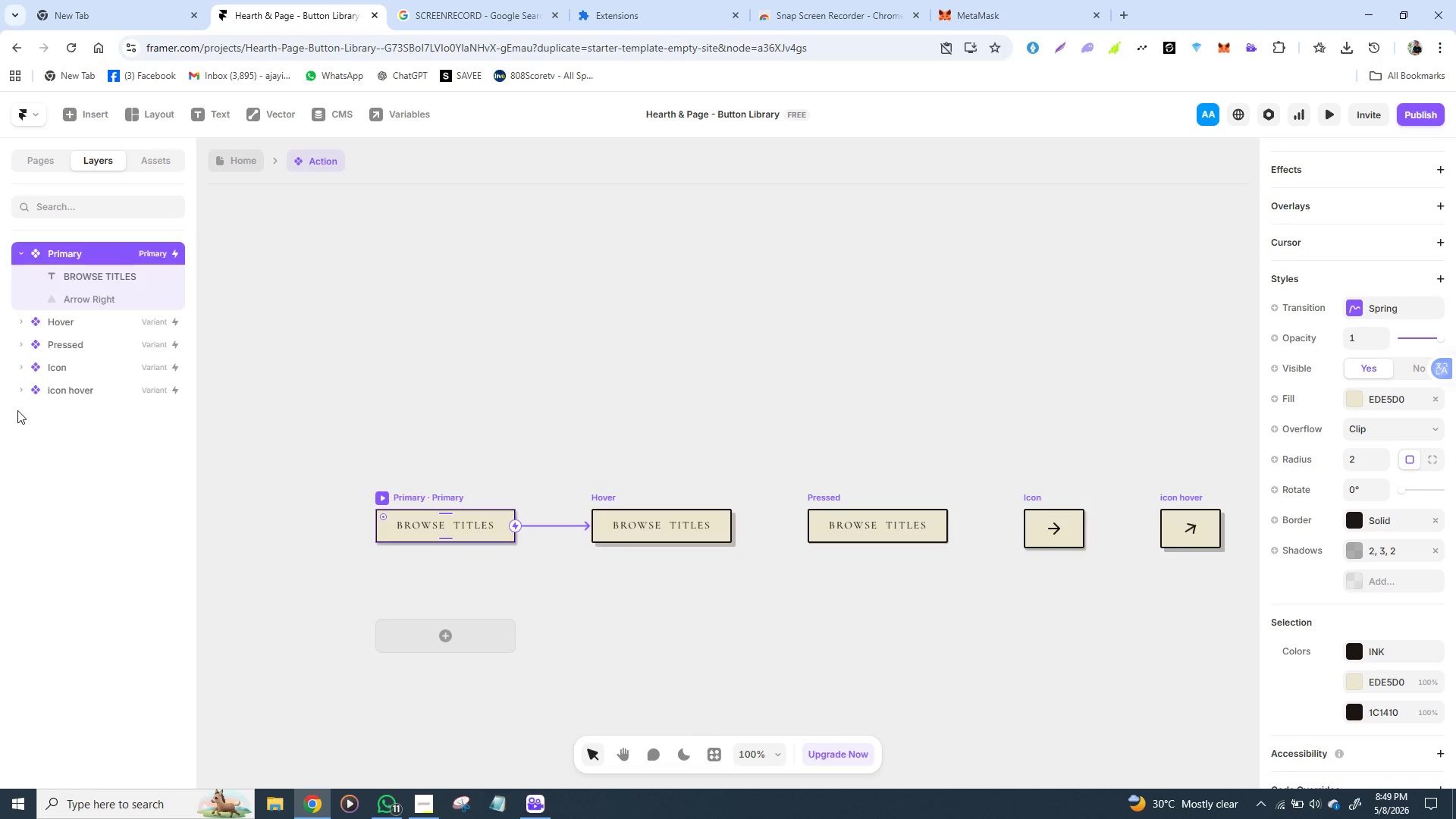 
wait(12.7)
 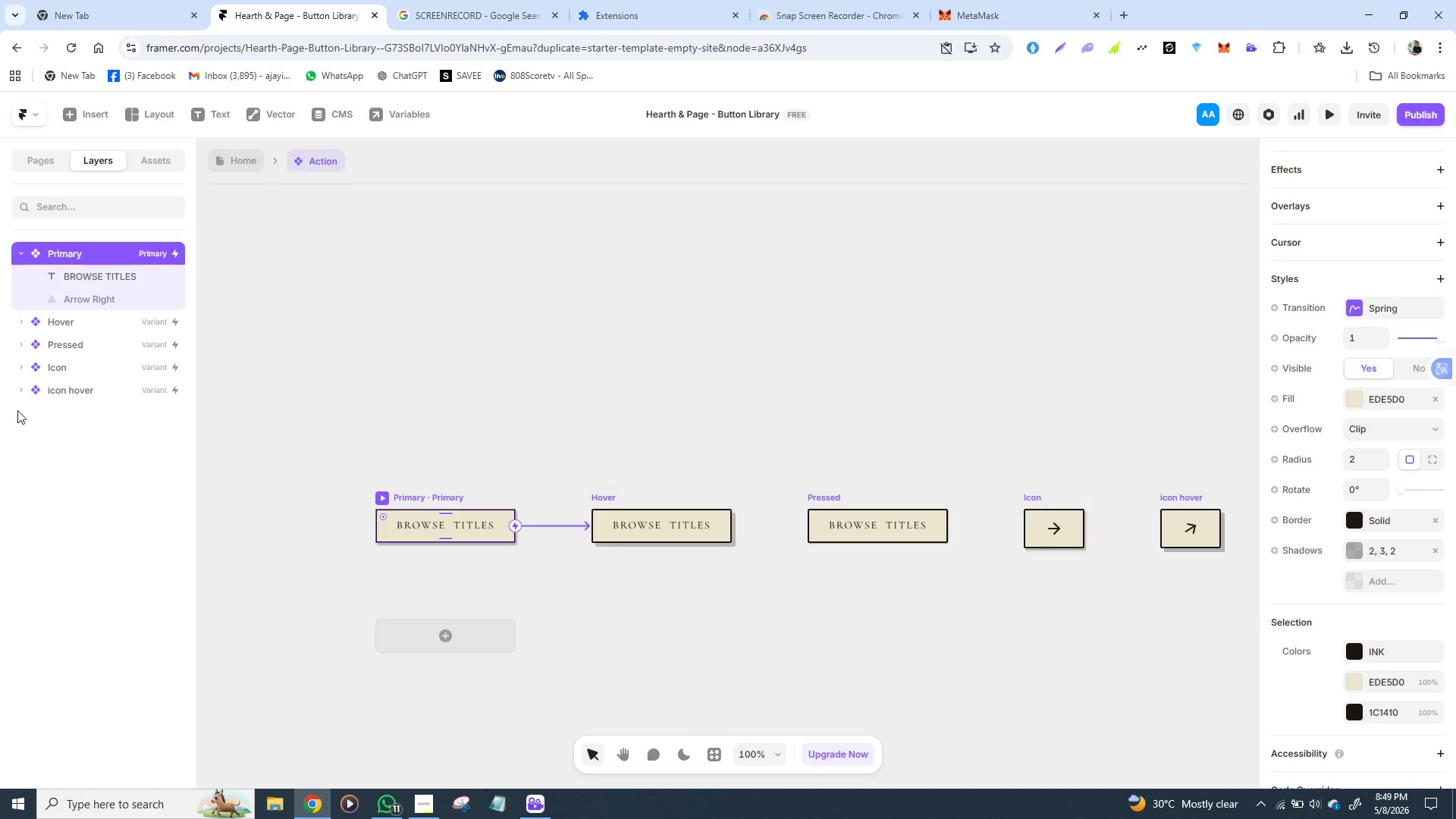 
left_click([1255, 46])
 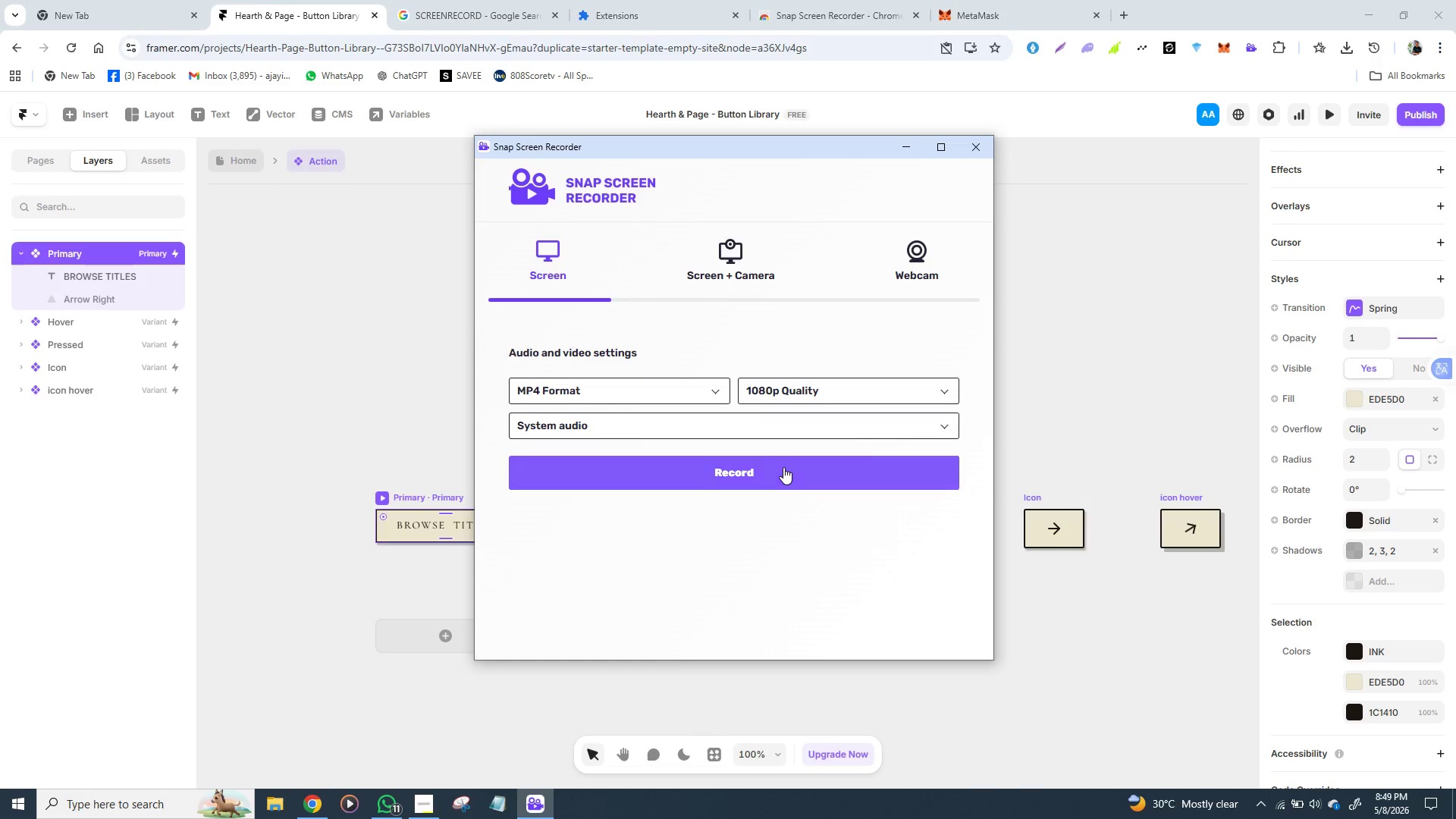 
left_click([771, 470])
 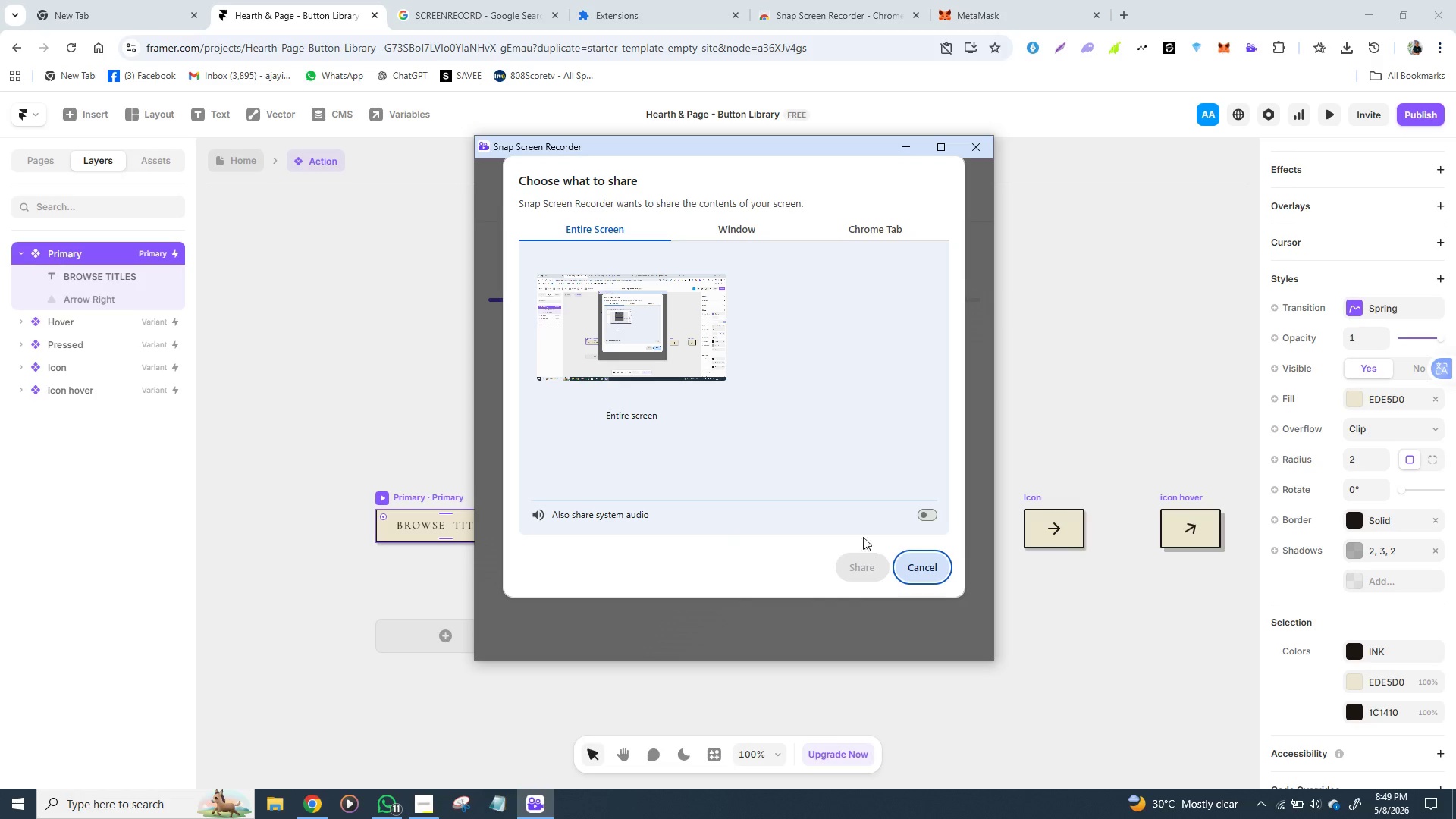 
left_click([636, 342])
 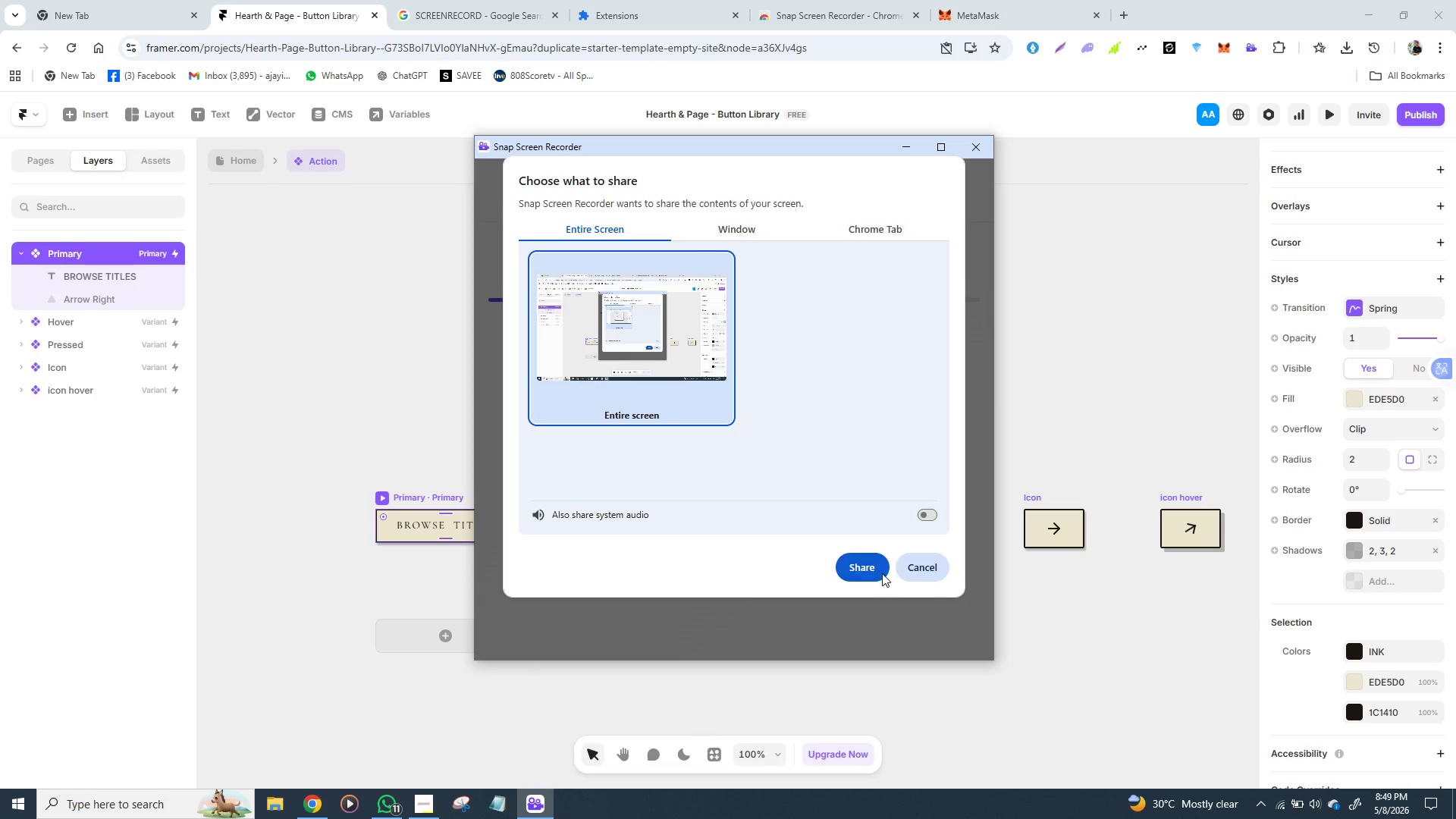 
left_click([861, 567])
 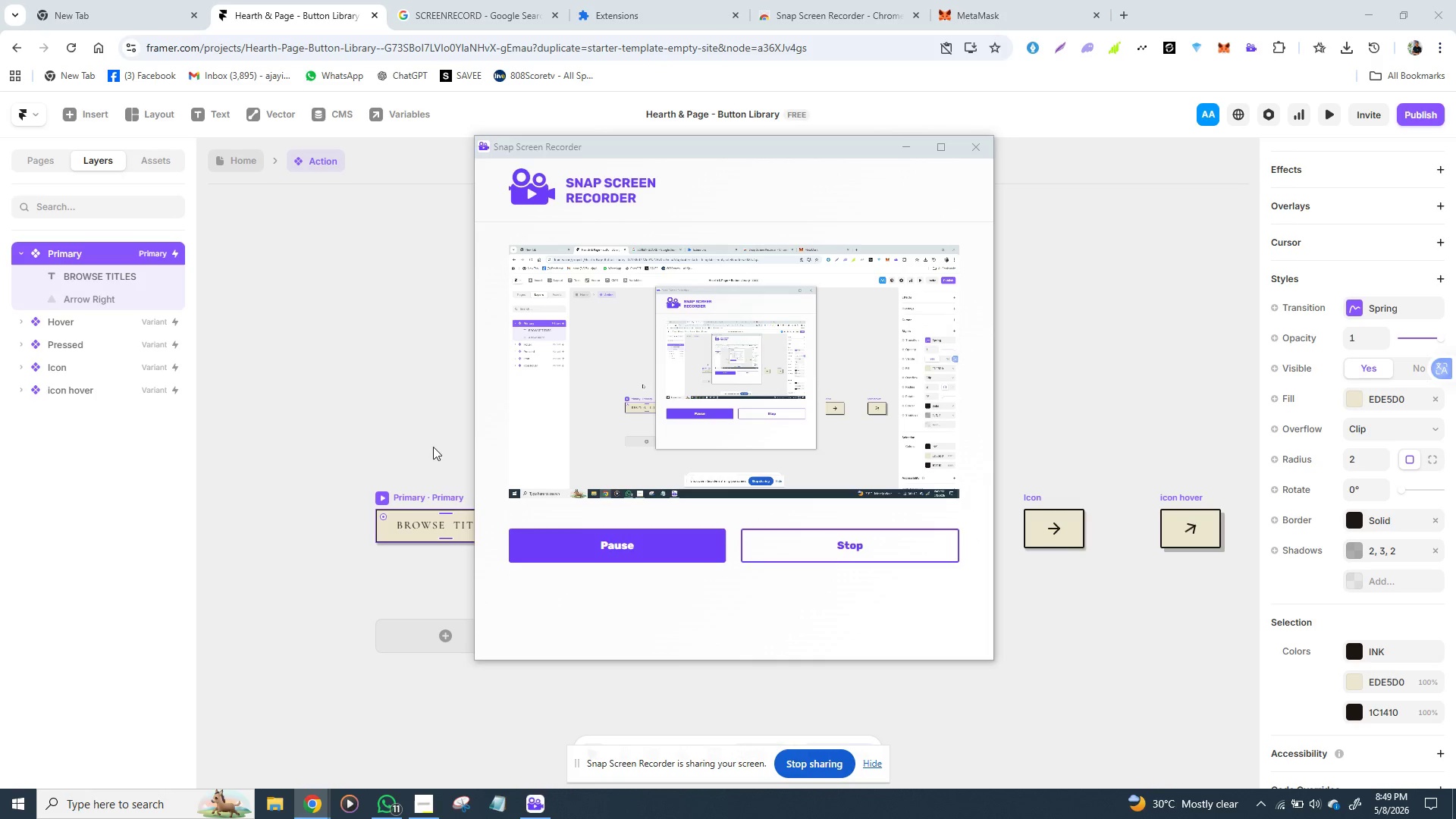 
left_click([410, 423])
 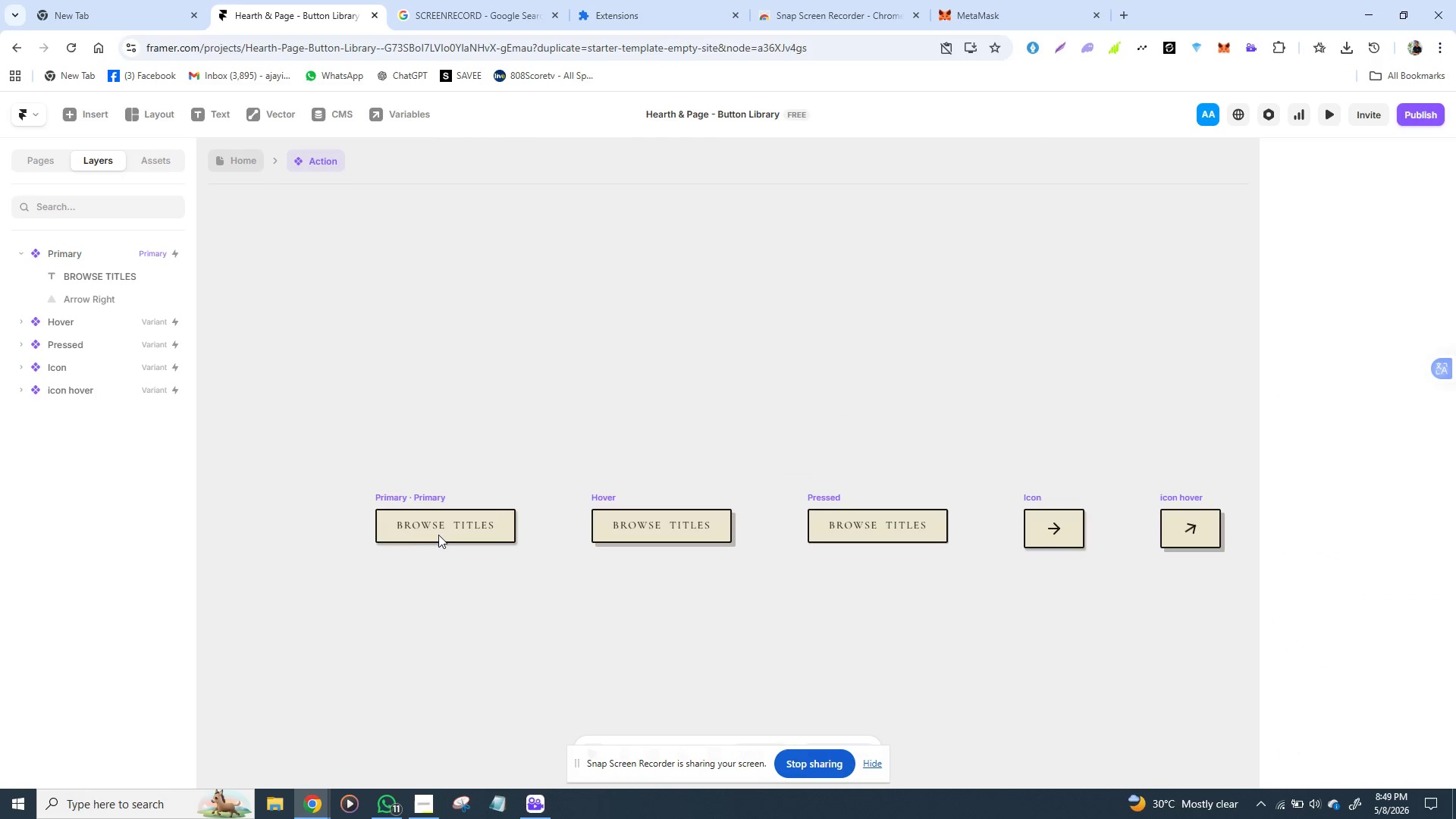 
left_click([396, 498])
 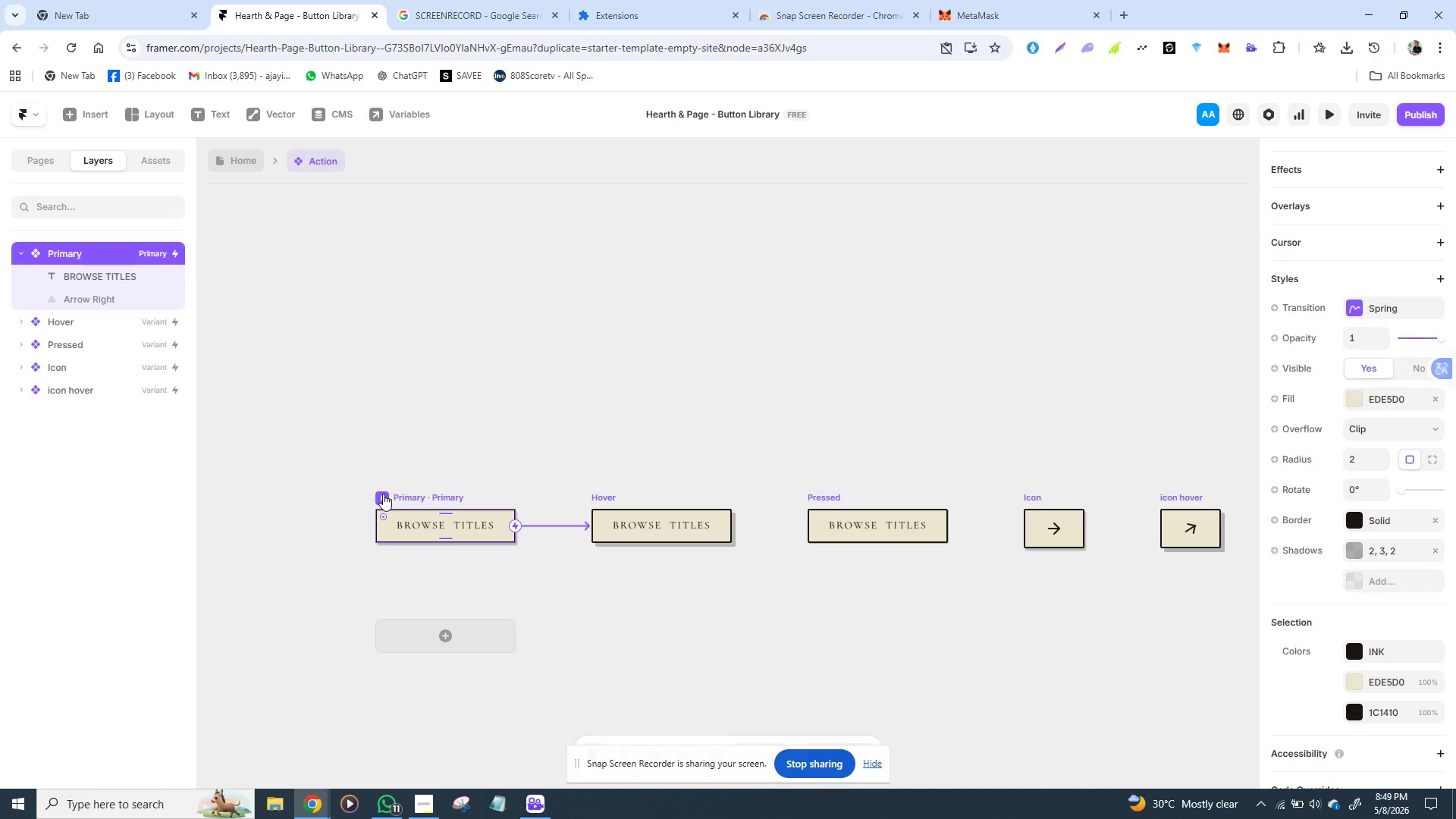 
left_click([383, 494])
 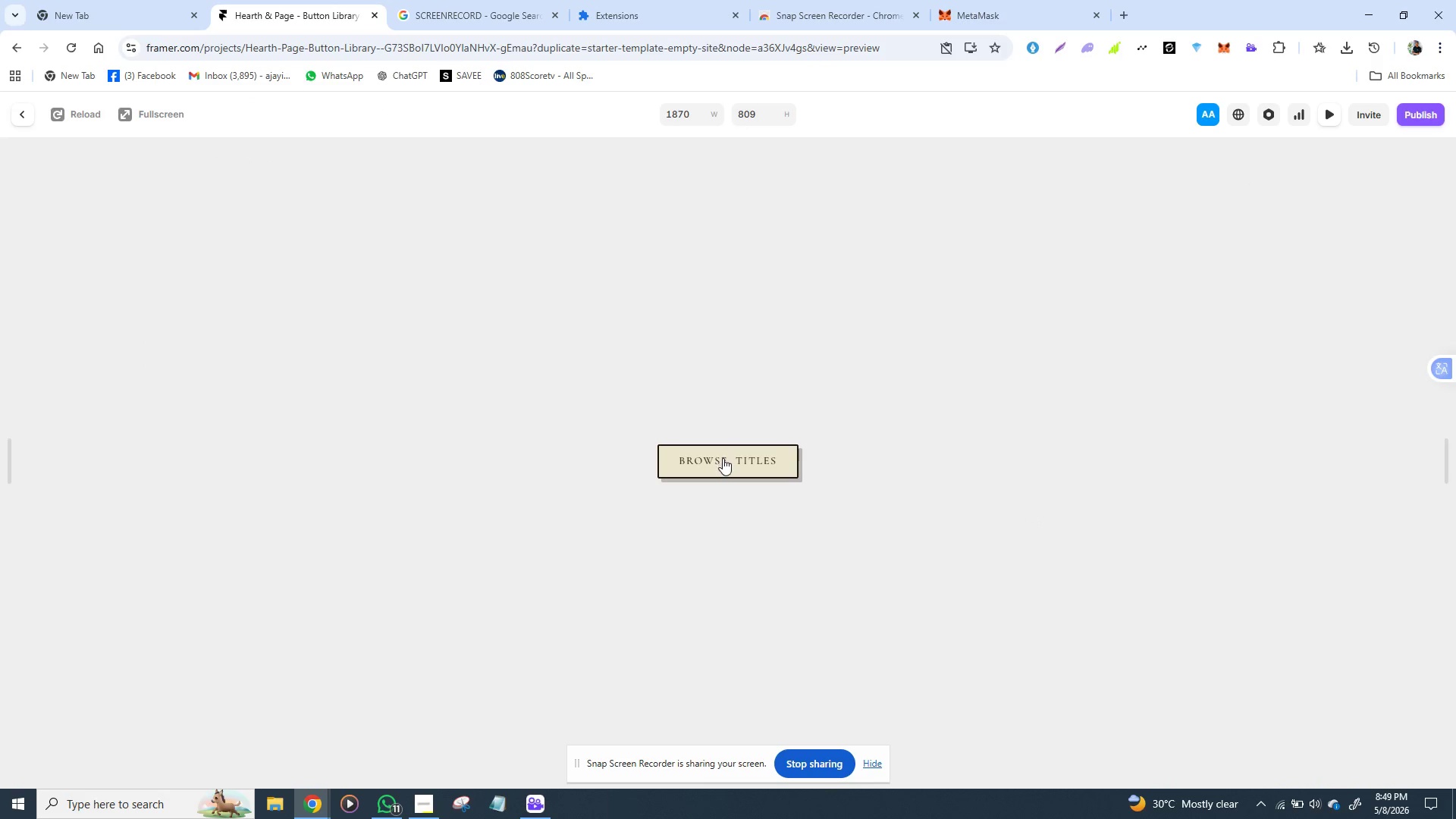 
wait(5.23)
 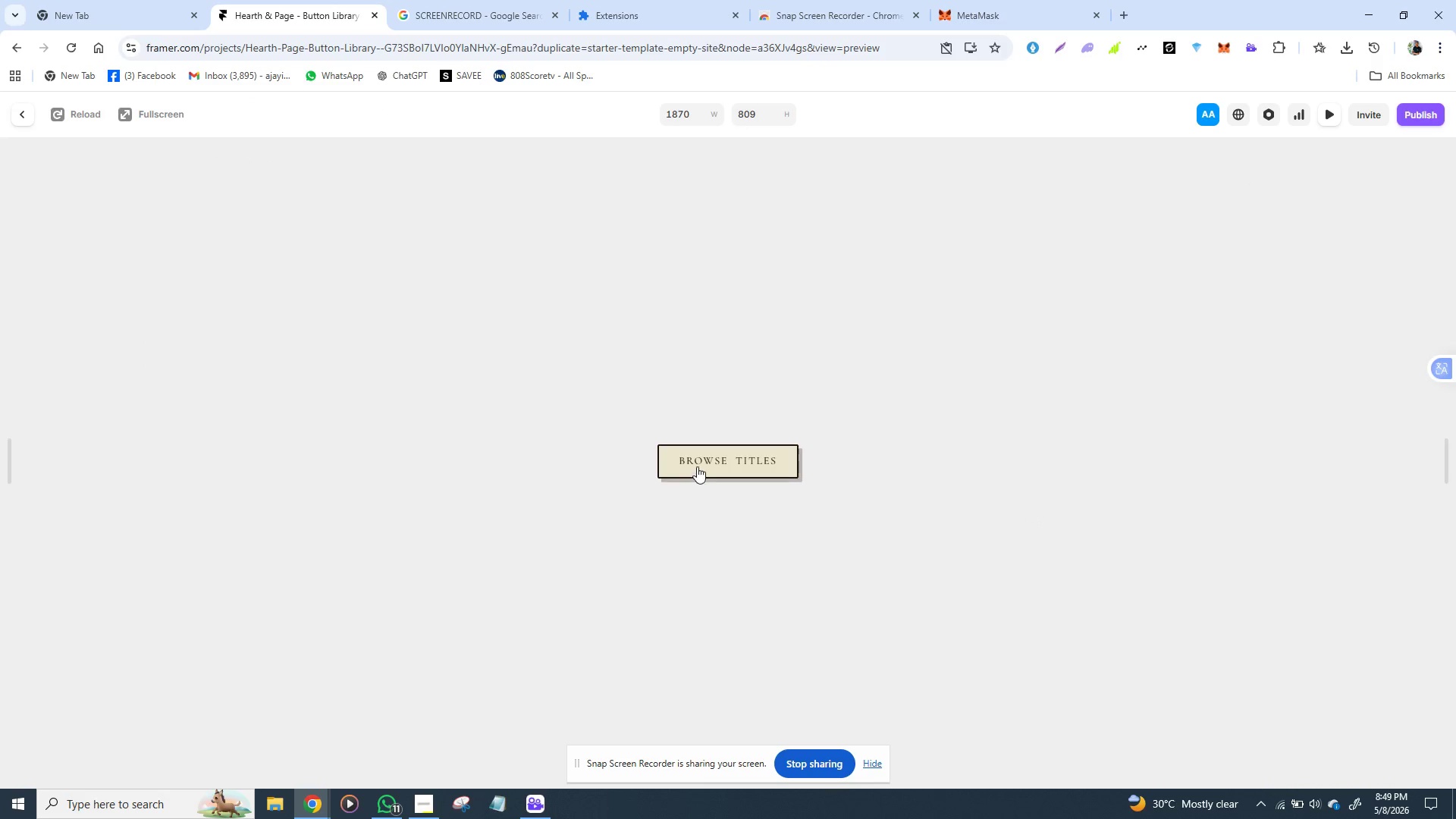 
left_click([730, 458])
 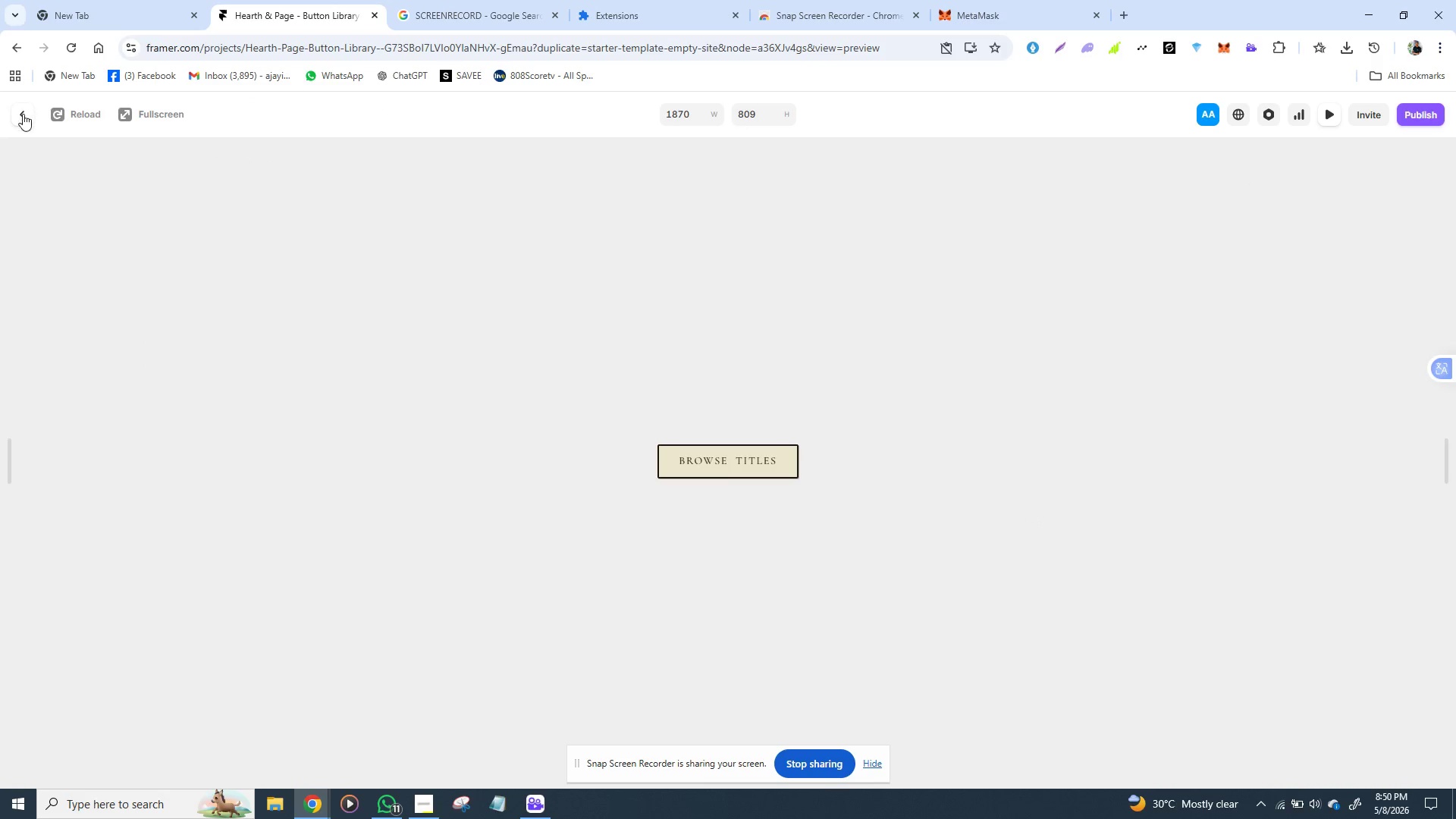 
left_click([27, 116])
 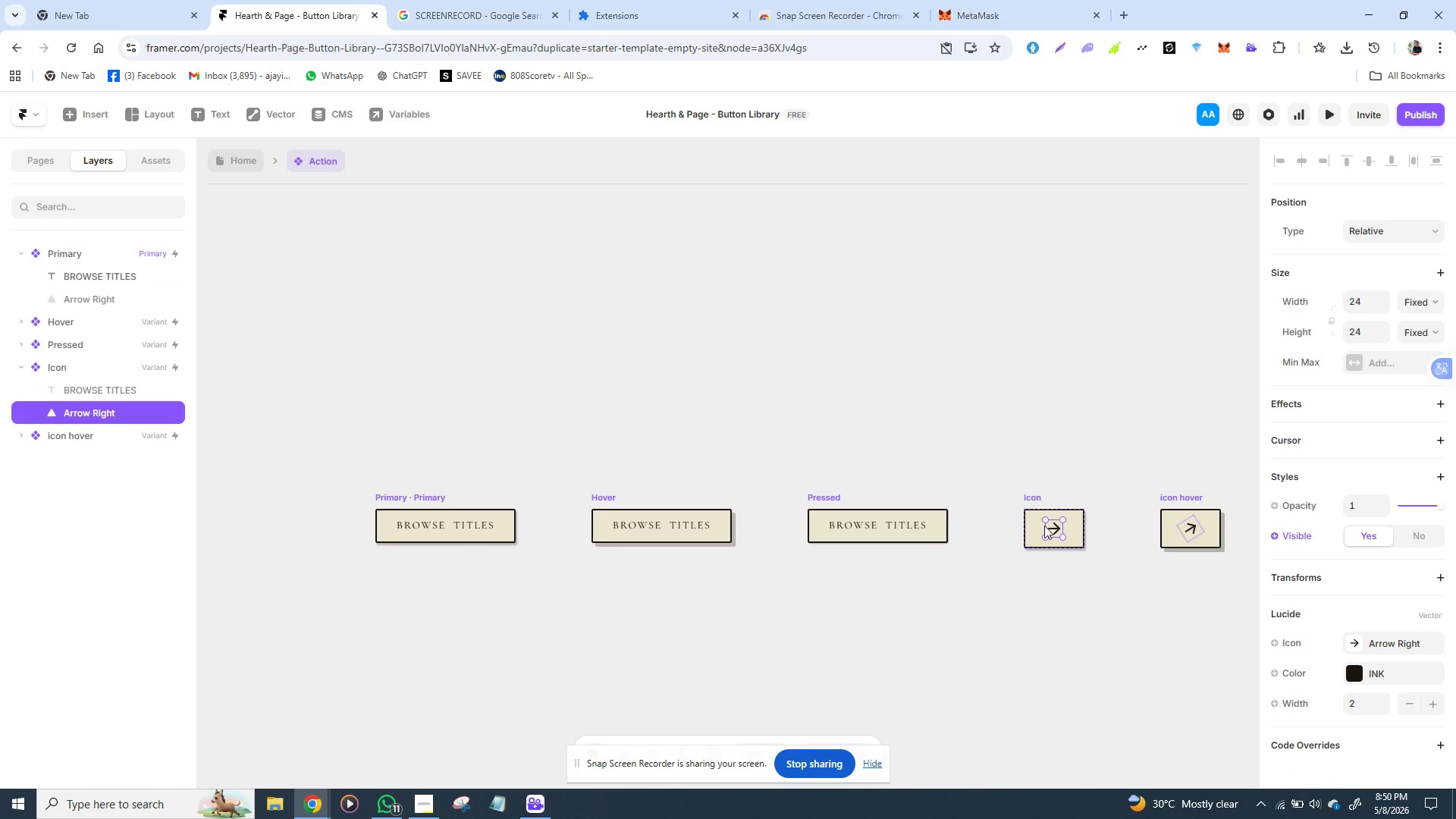 
left_click([1026, 498])
 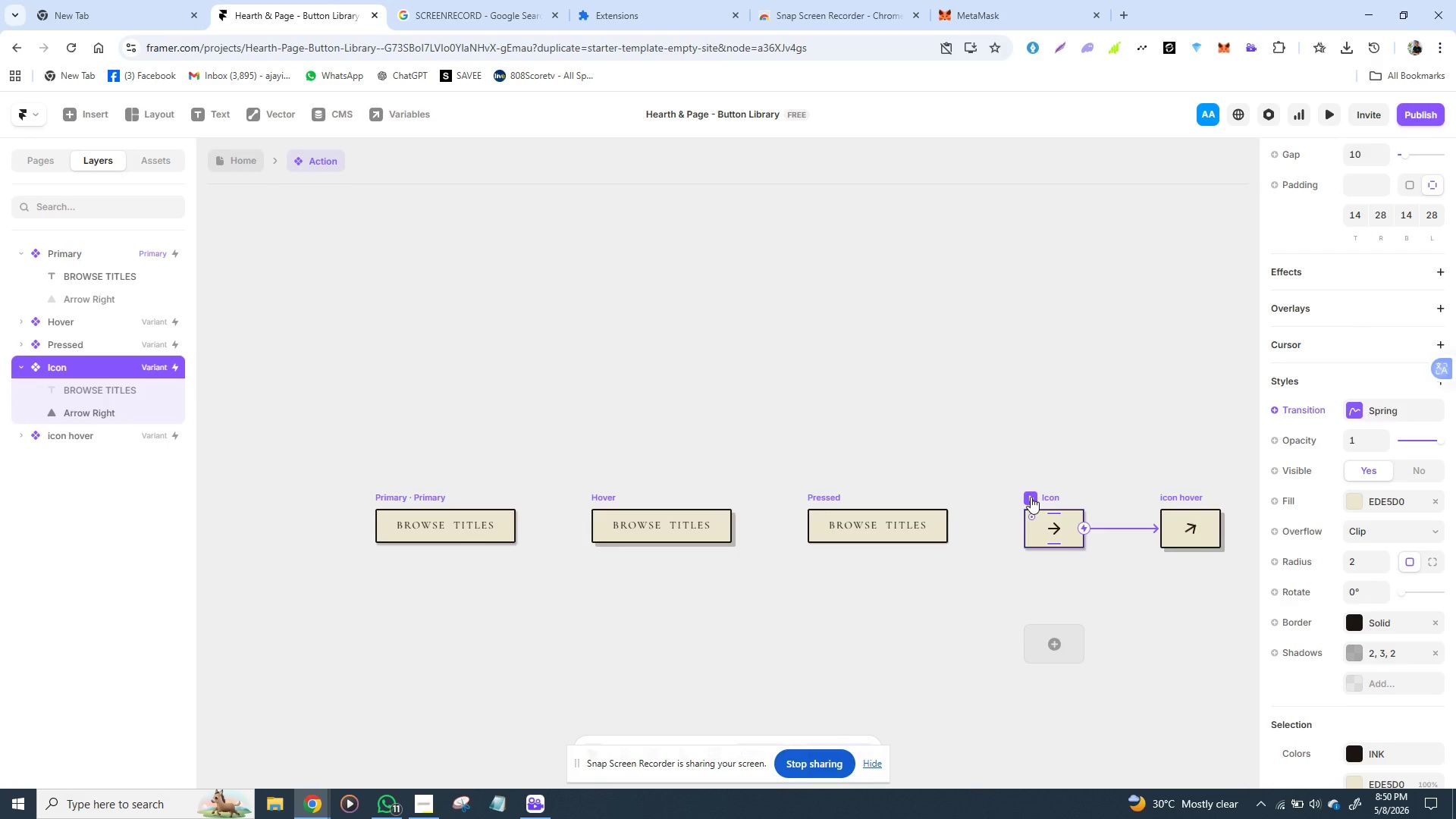 
left_click([1031, 497])
 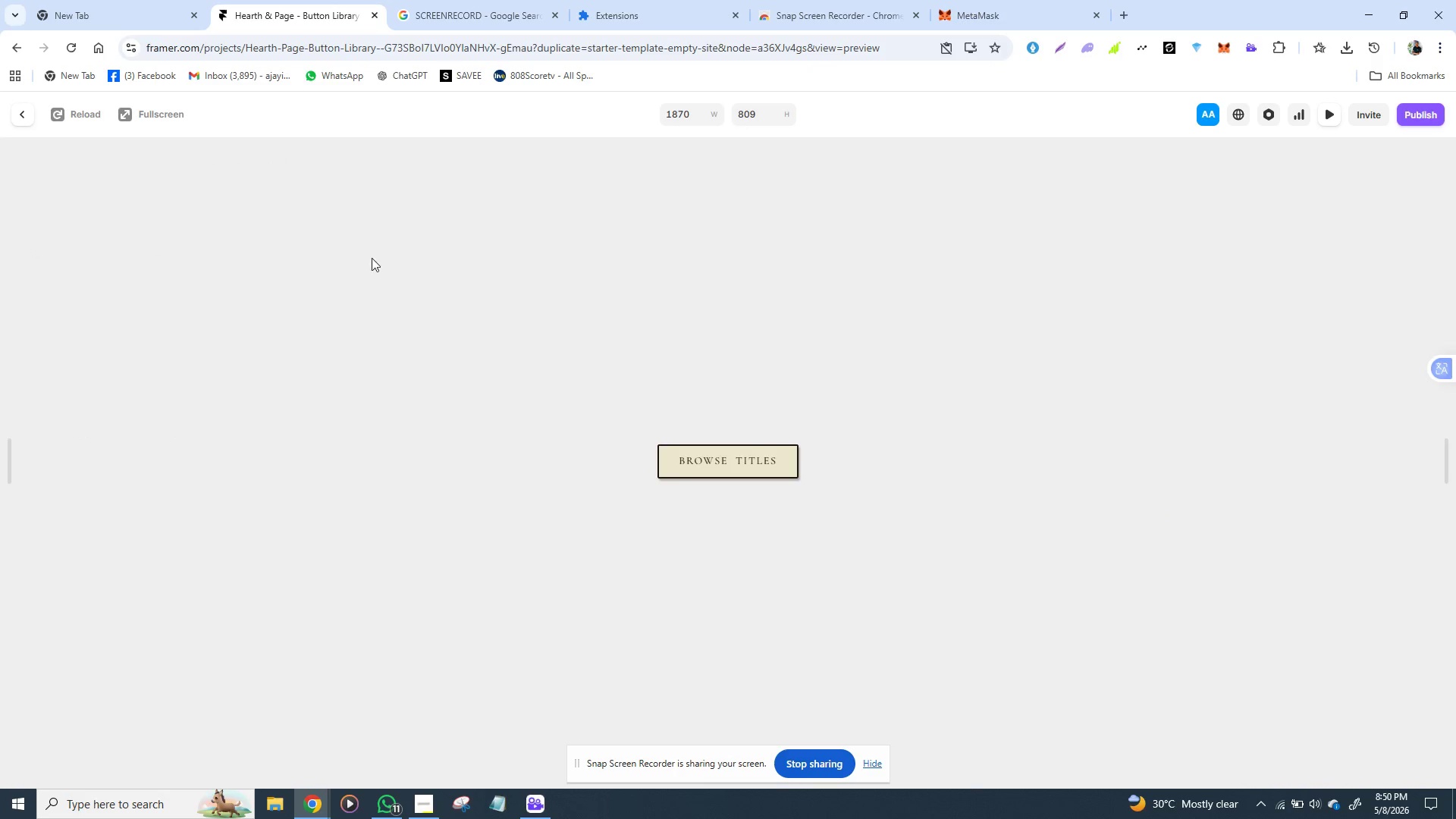 
left_click([24, 115])
 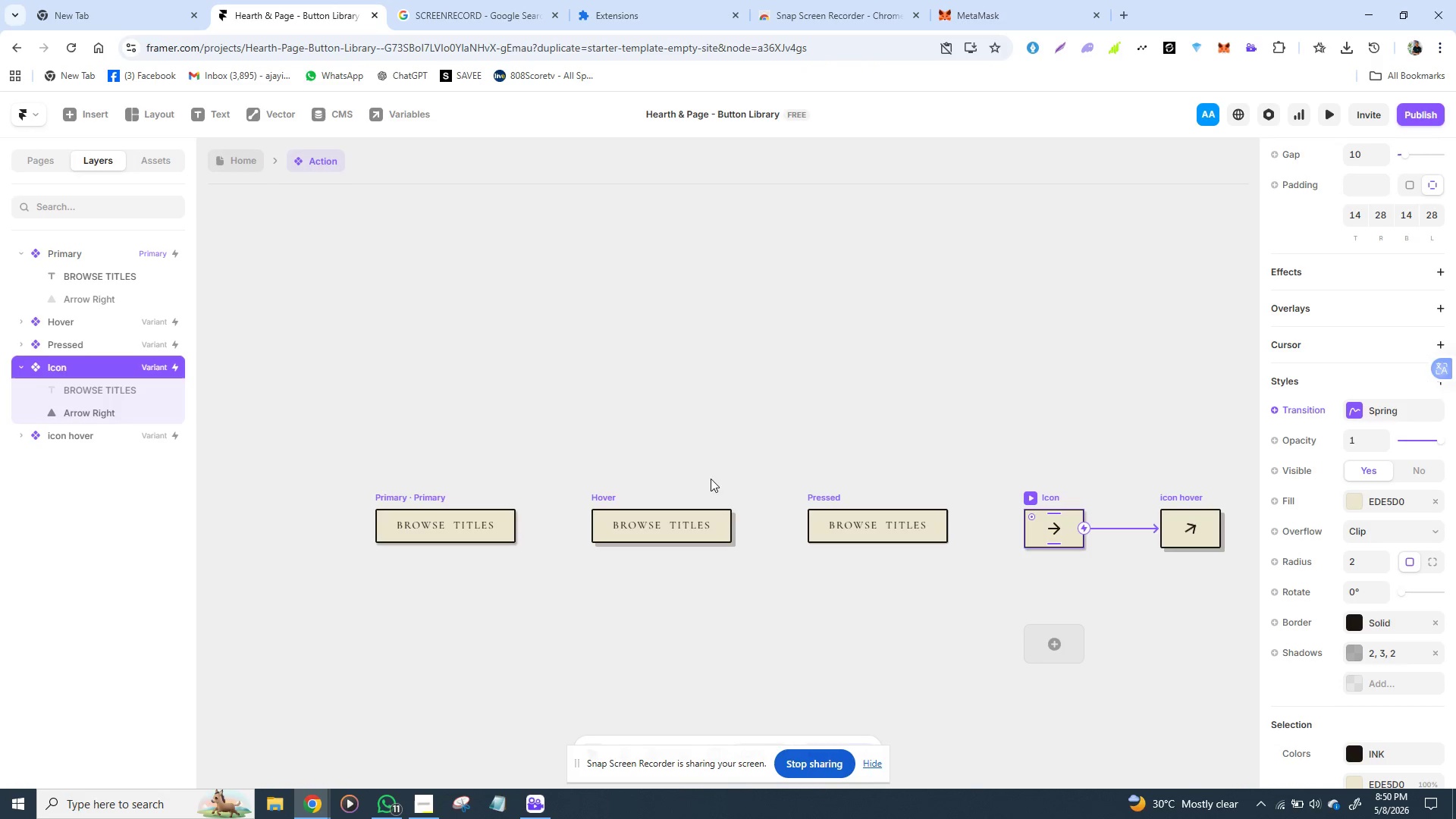 
scroll: coordinate [670, 422], scroll_direction: down, amount: 1.0
 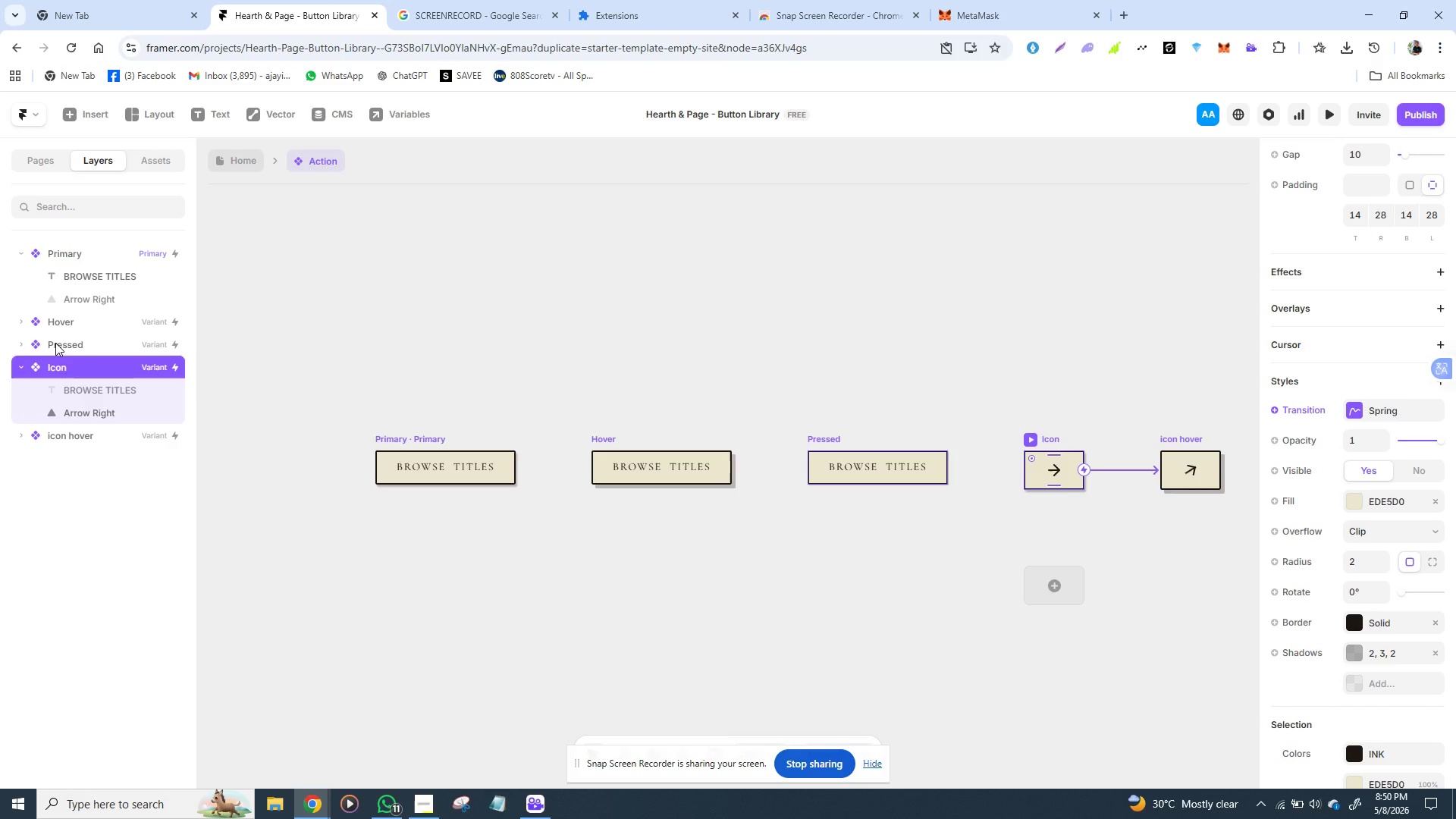 
left_click([55, 343])
 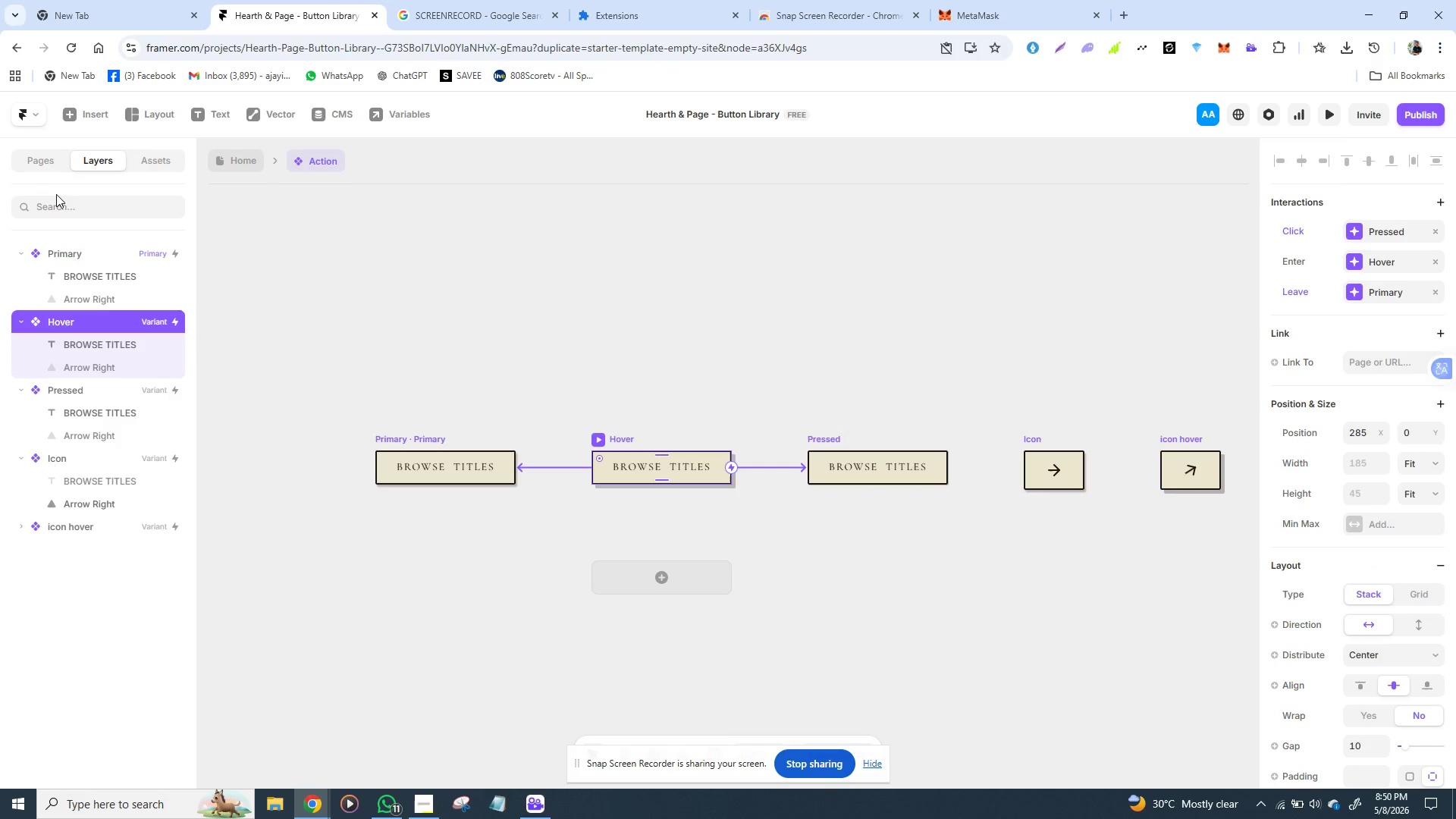 
left_click([227, 158])
 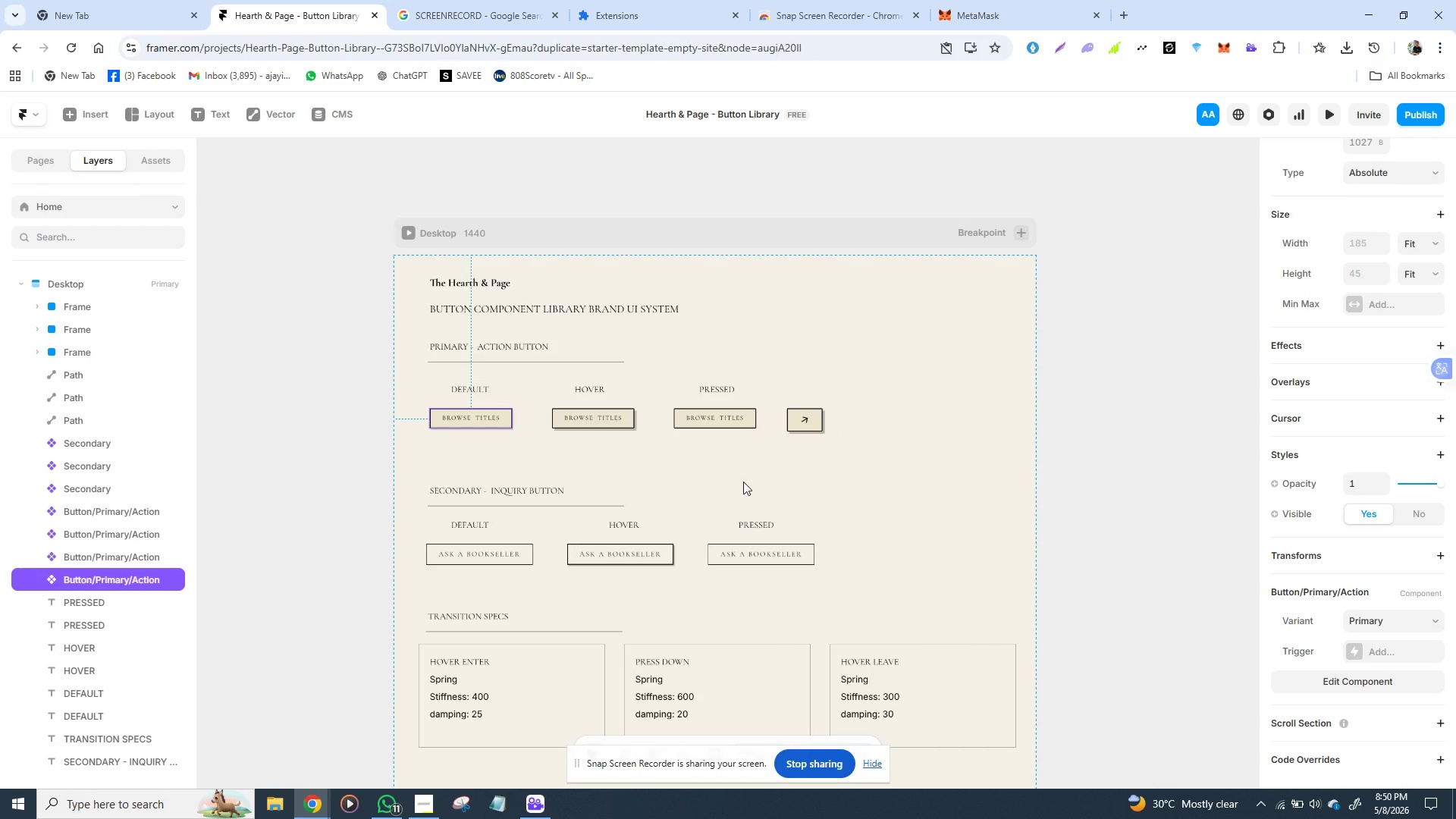 
scroll: coordinate [755, 485], scroll_direction: down, amount: 2.0
 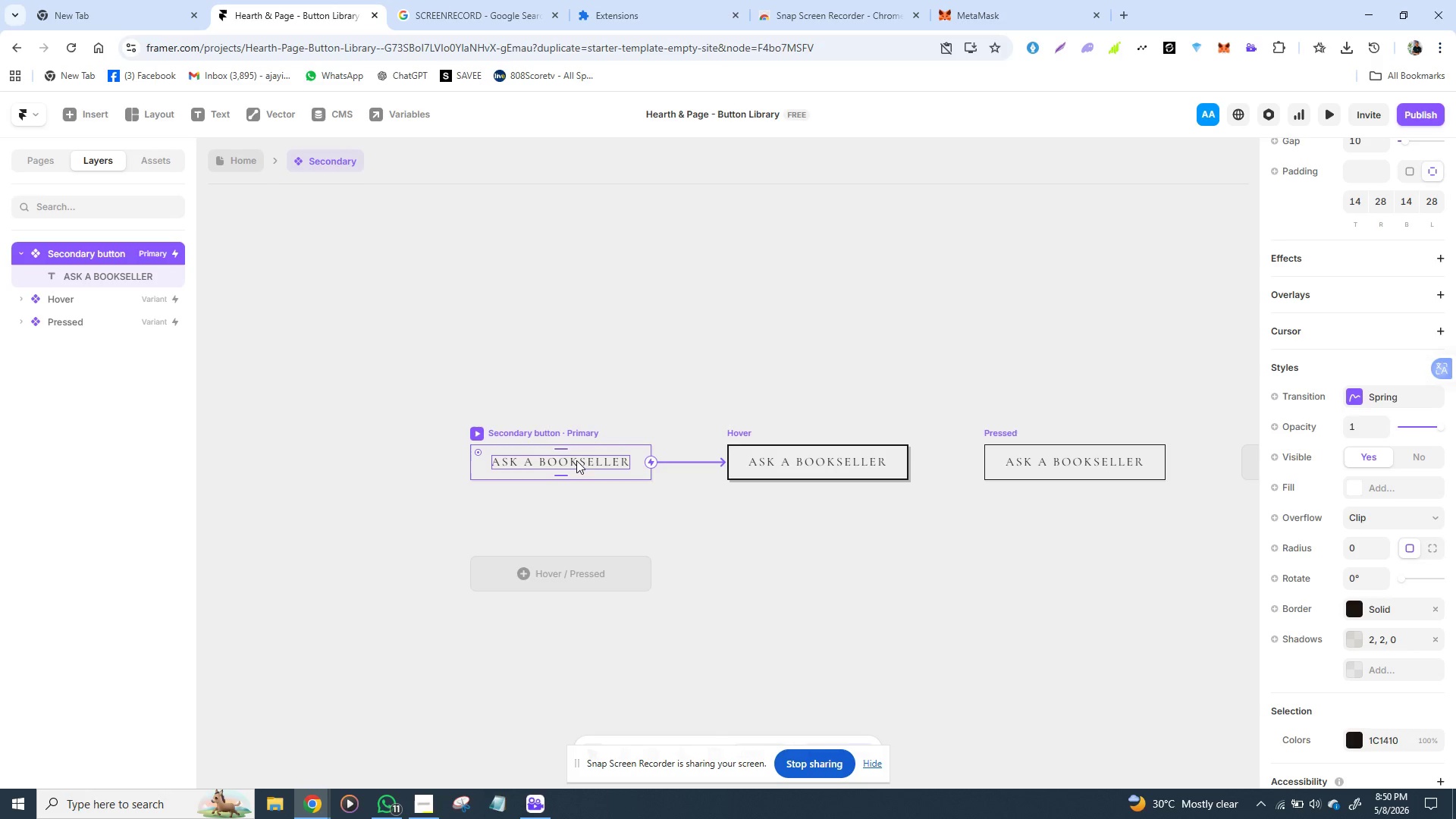 
wait(5.96)
 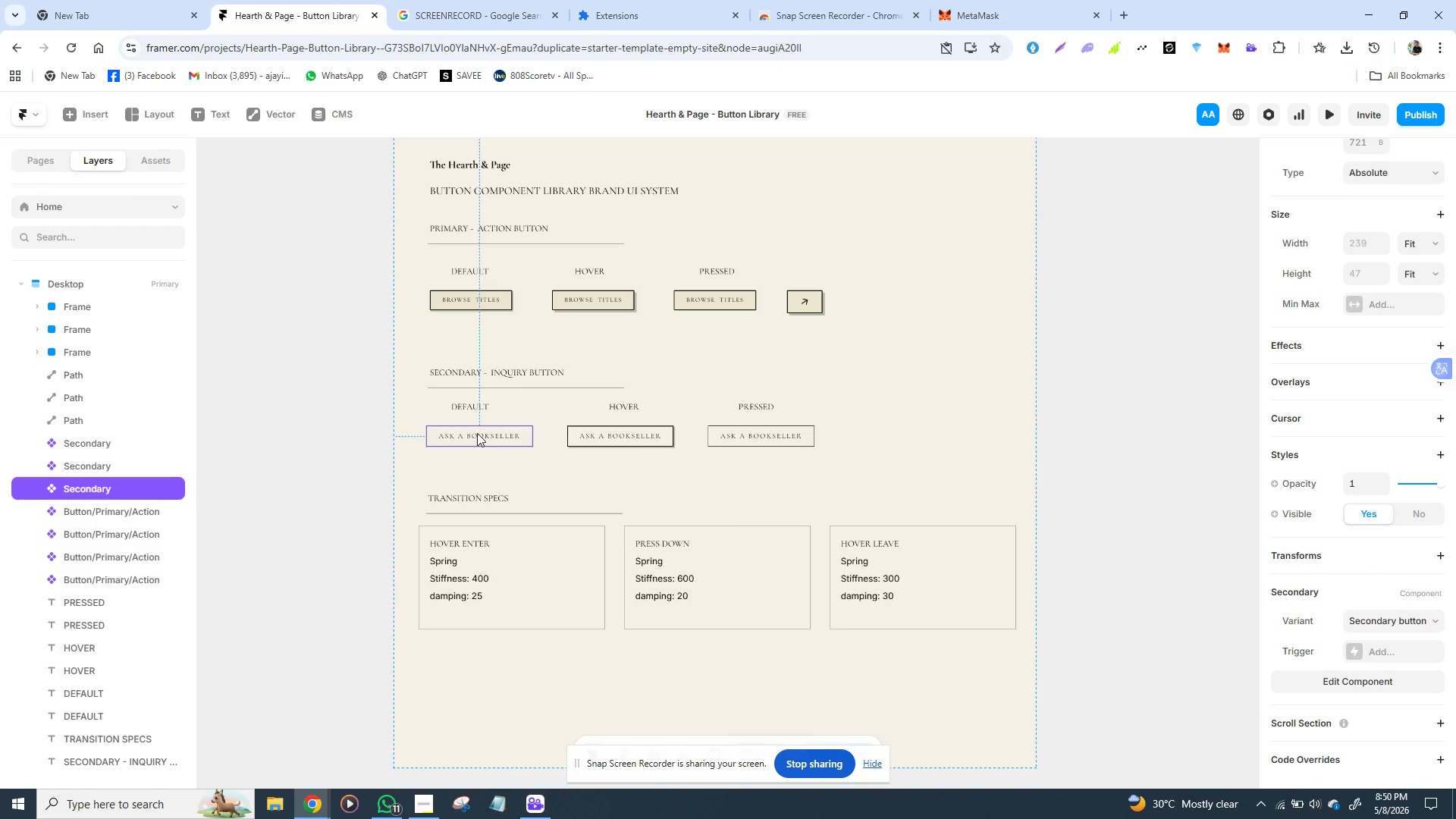 
left_click([482, 435])
 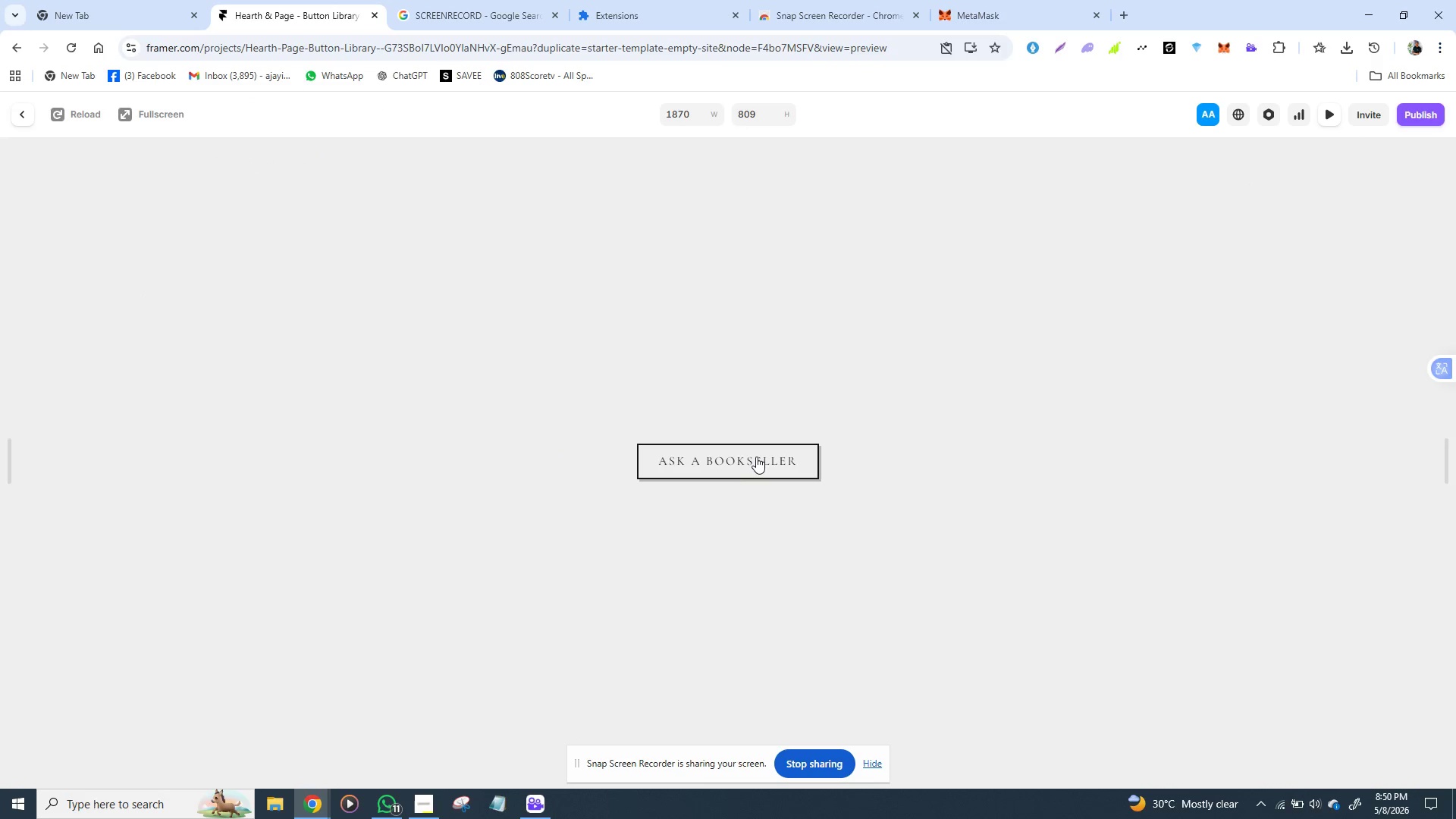 
wait(5.56)
 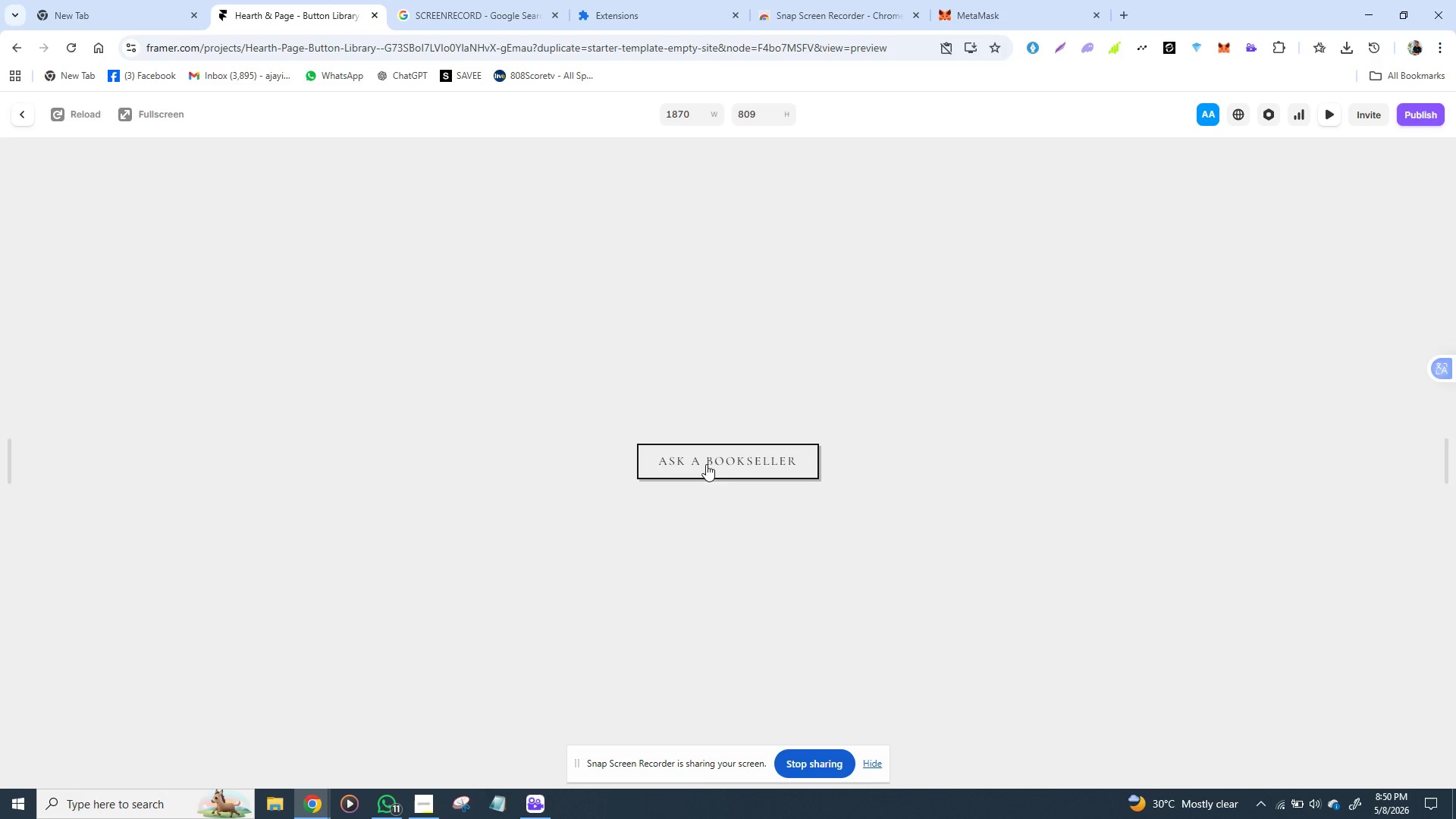 
left_click([17, 118])
 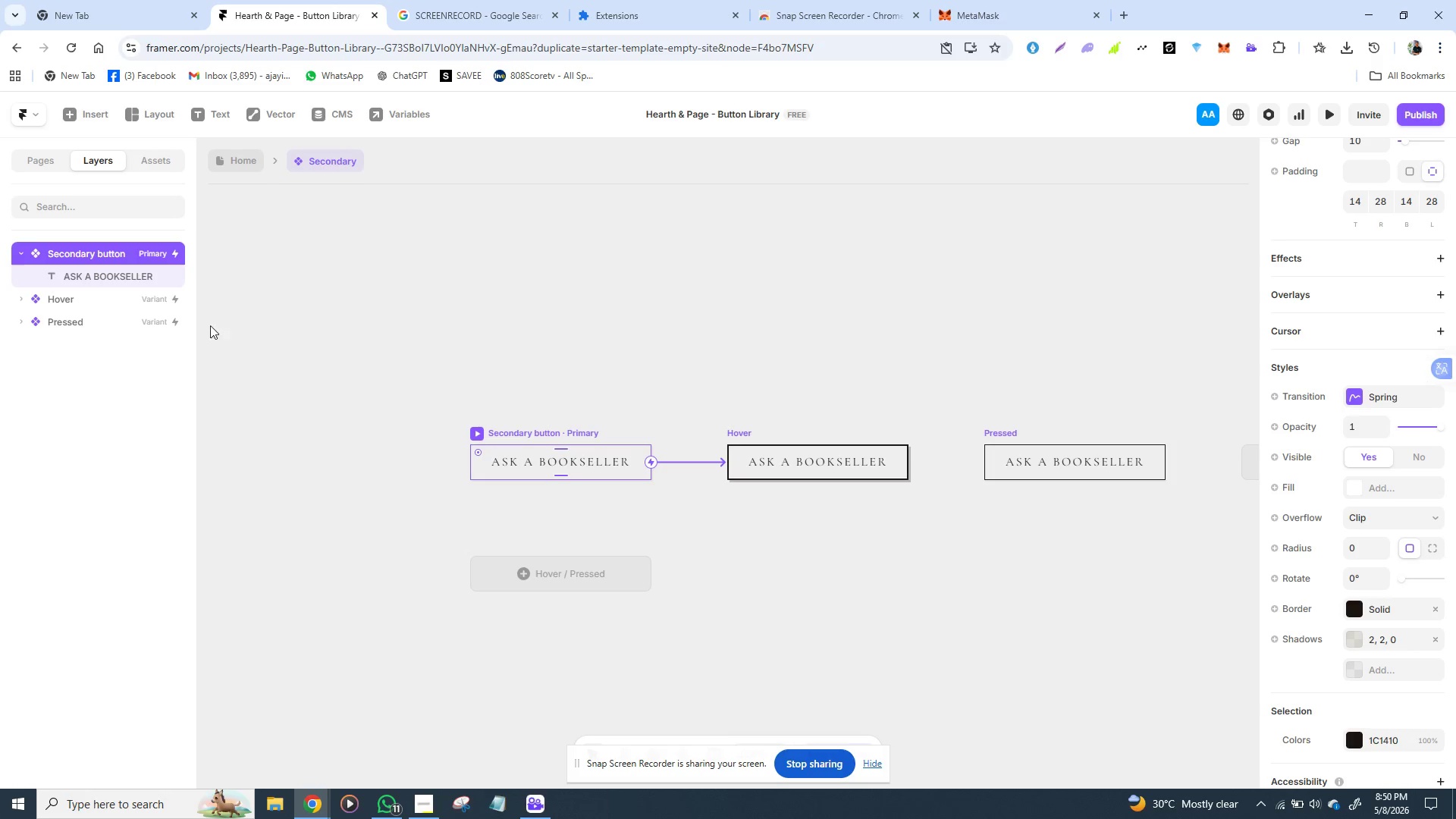 
wait(7.64)
 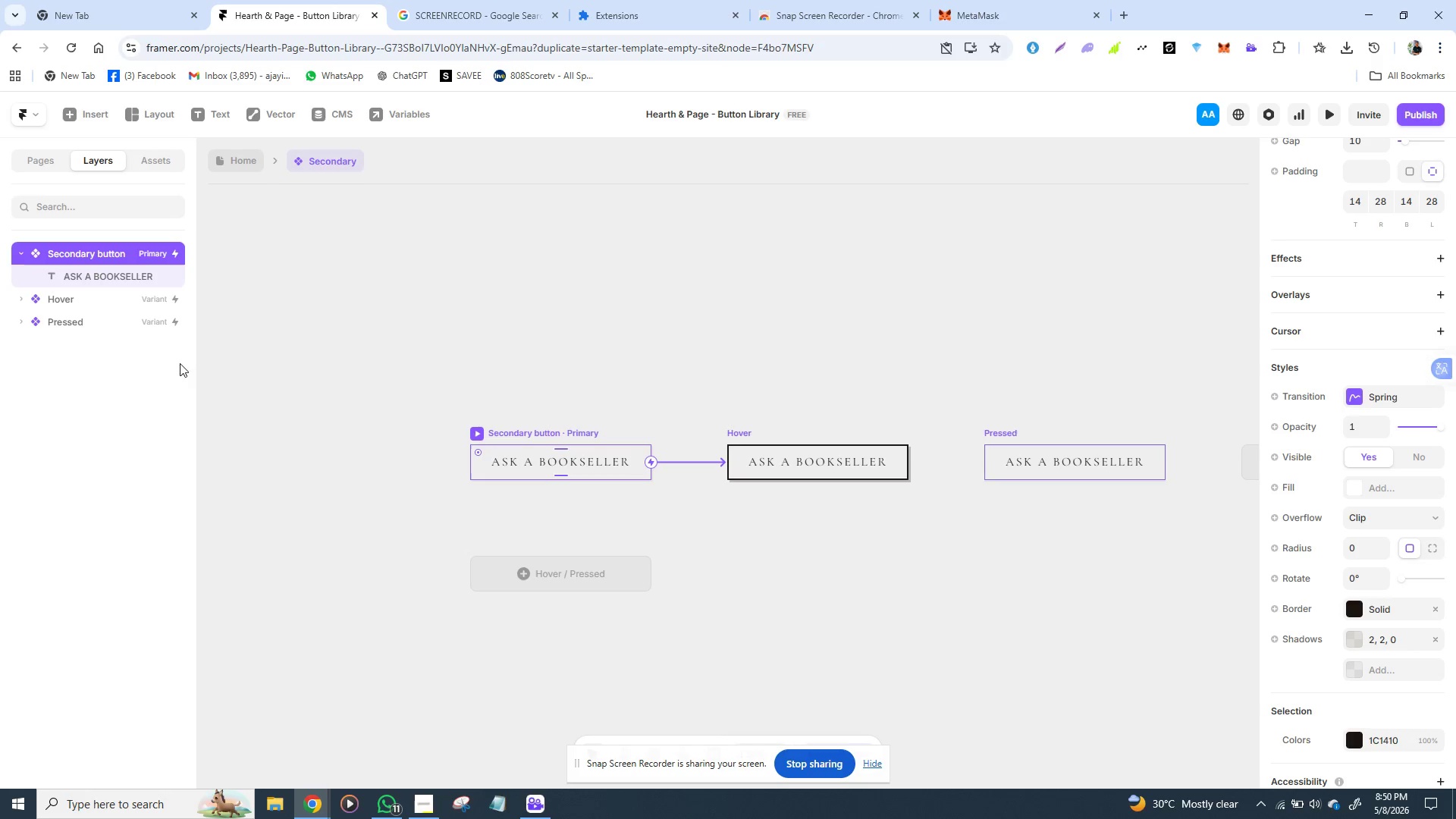 
left_click([230, 162])
 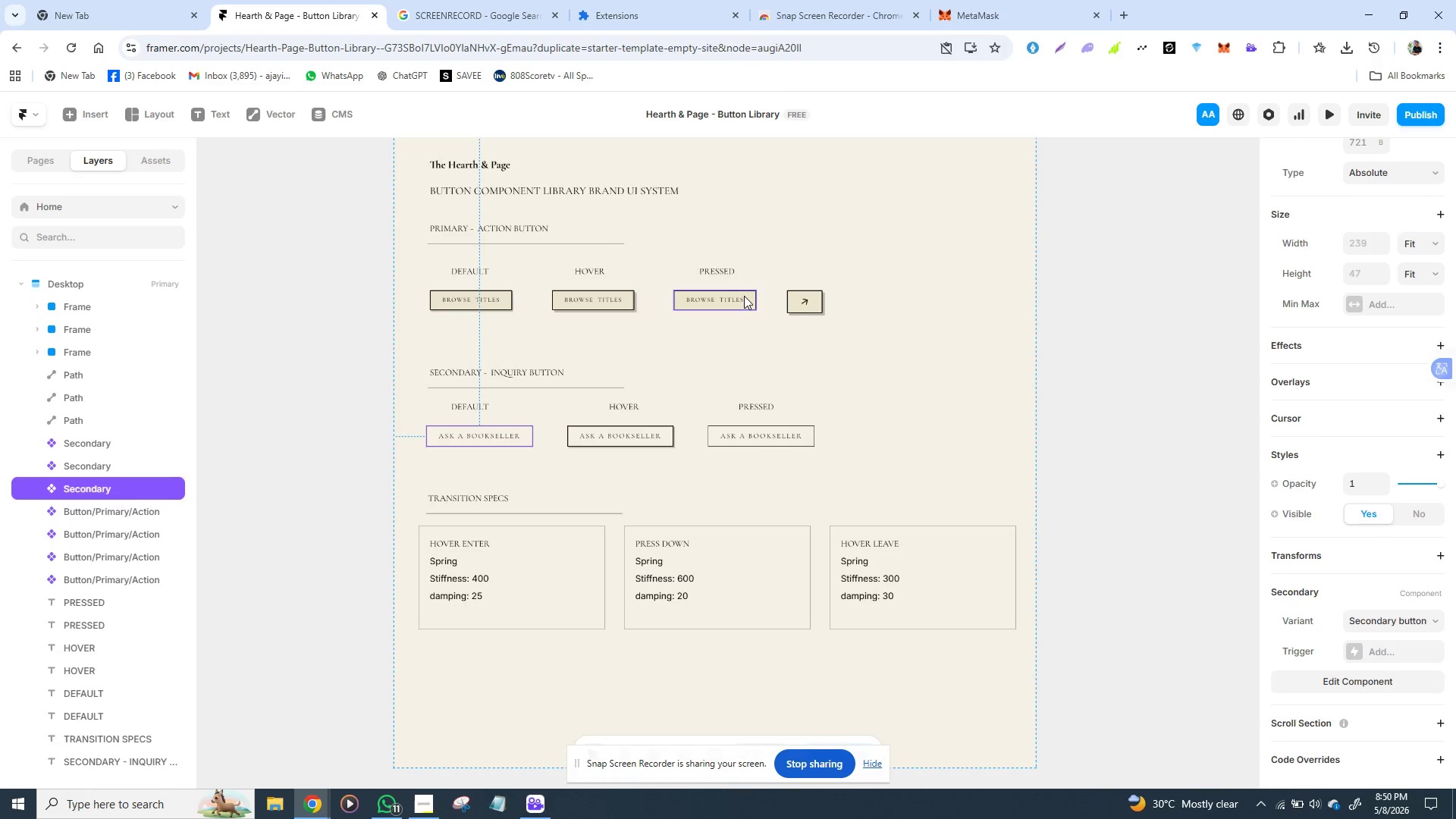 
scroll: coordinate [743, 299], scroll_direction: up, amount: 2.0
 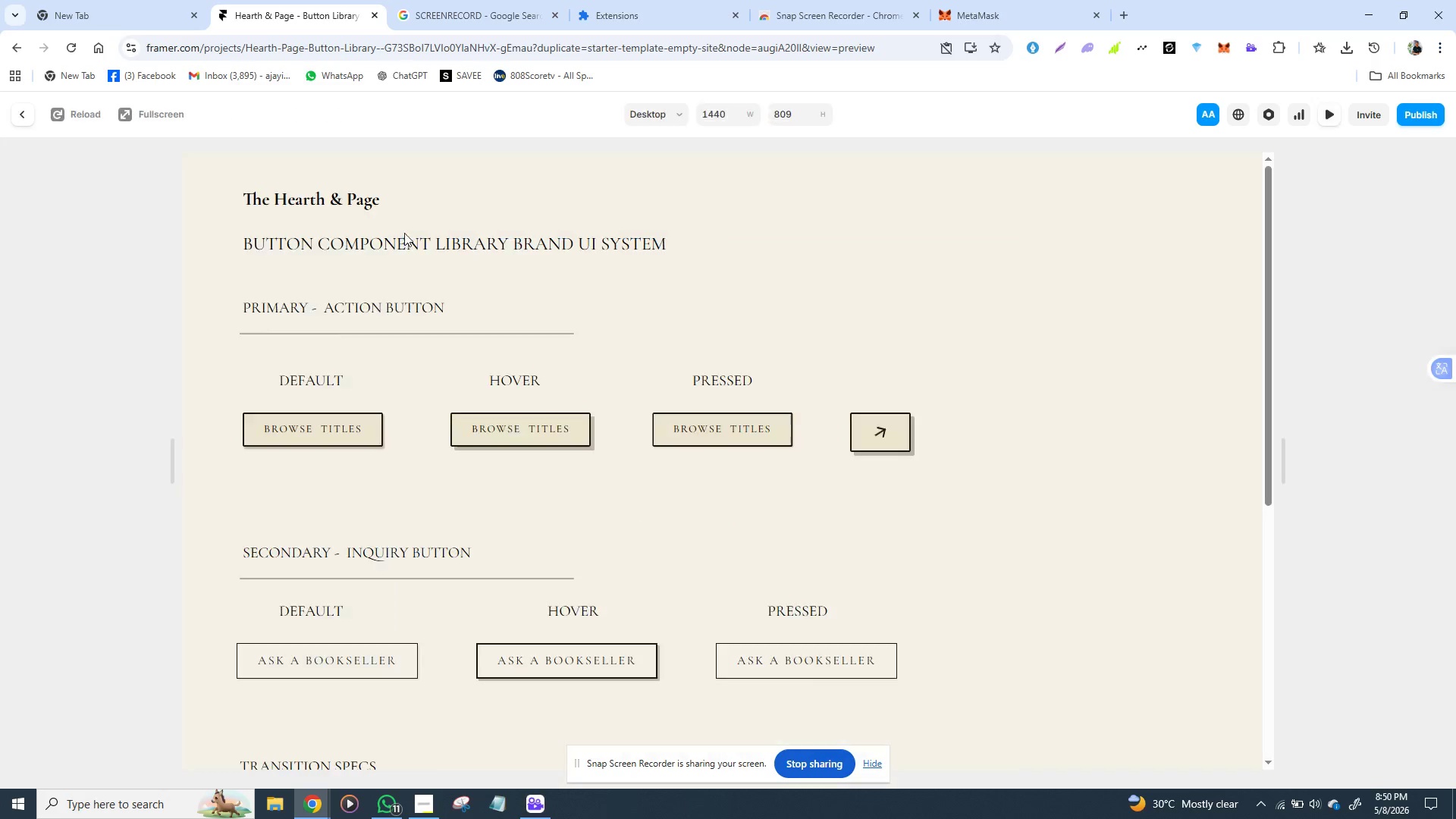 
scroll: coordinate [494, 265], scroll_direction: down, amount: 2.0
 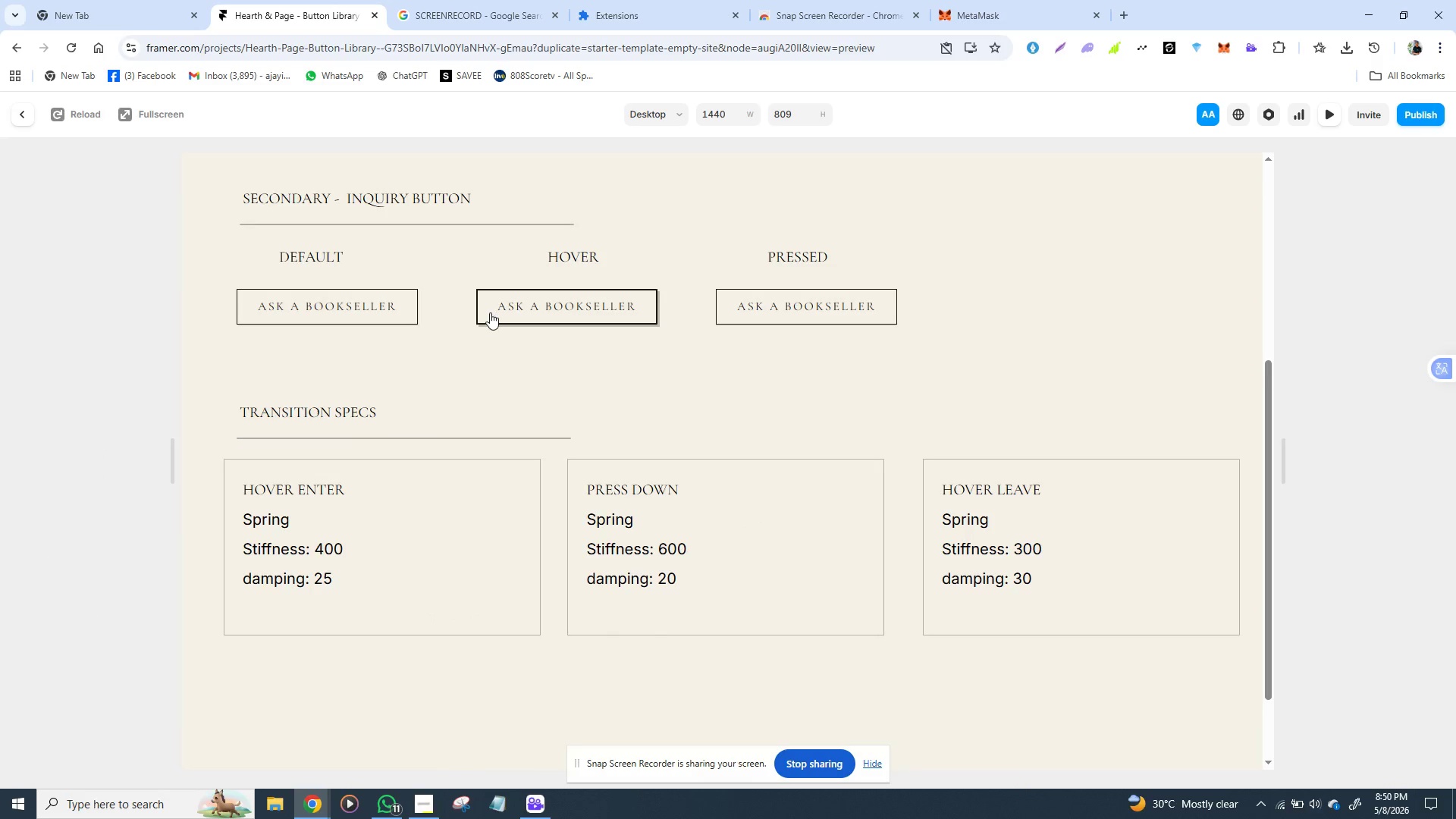 
scroll: coordinate [491, 314], scroll_direction: up, amount: 1.0
 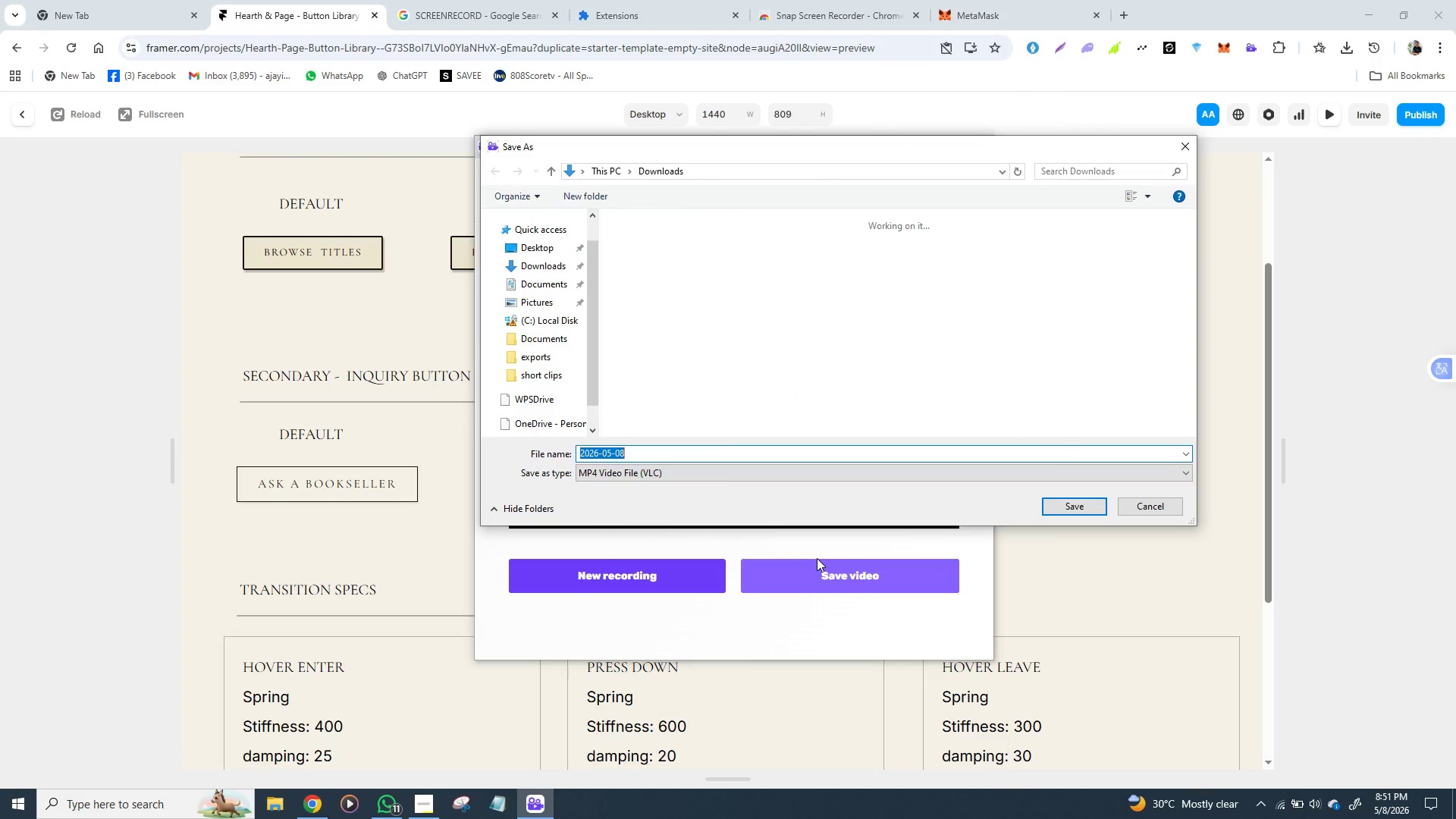 
wait(25.82)
 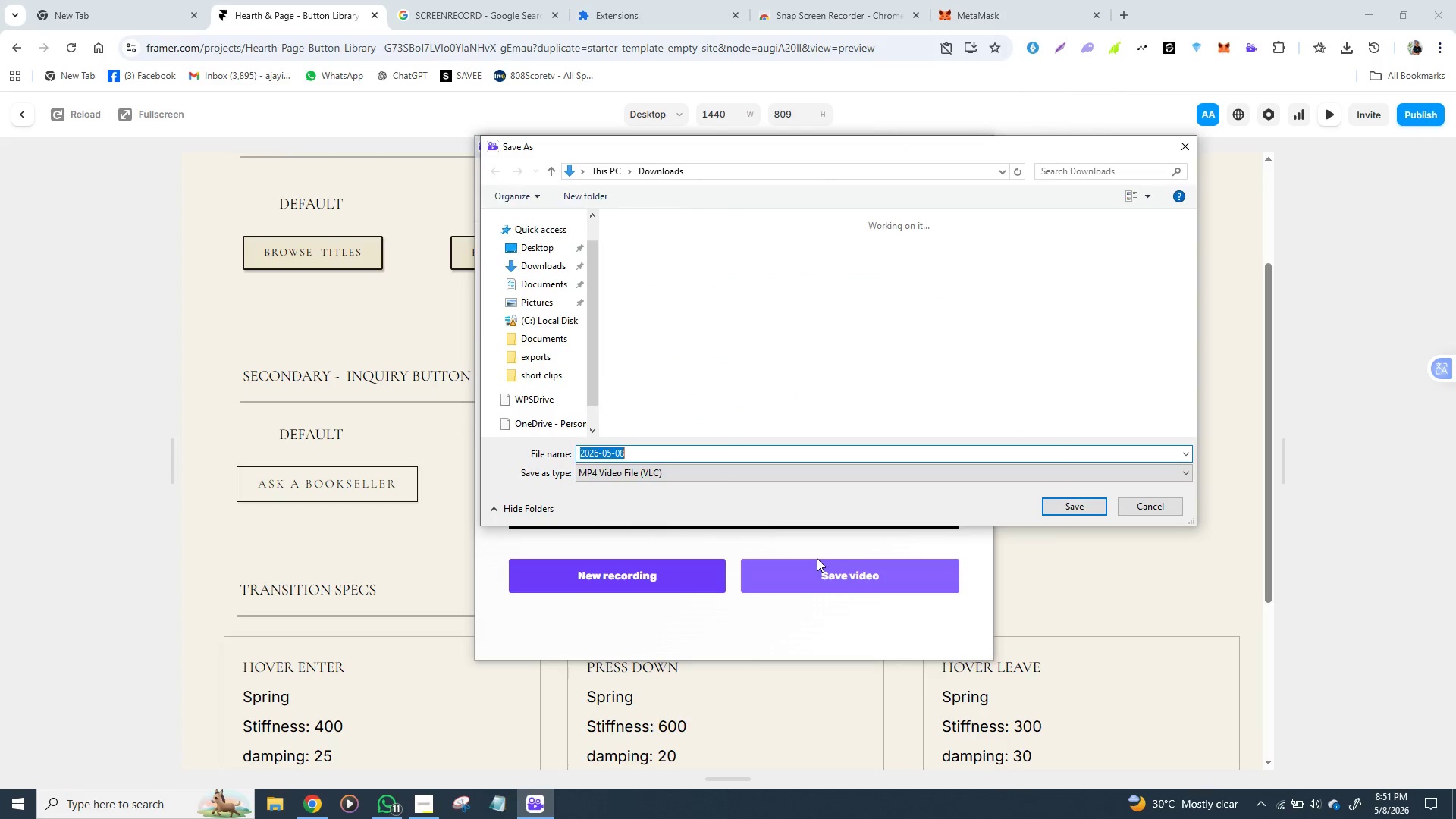 
type(SC)
key(Backspace)
key(Backspace)
type(Sreen record)
 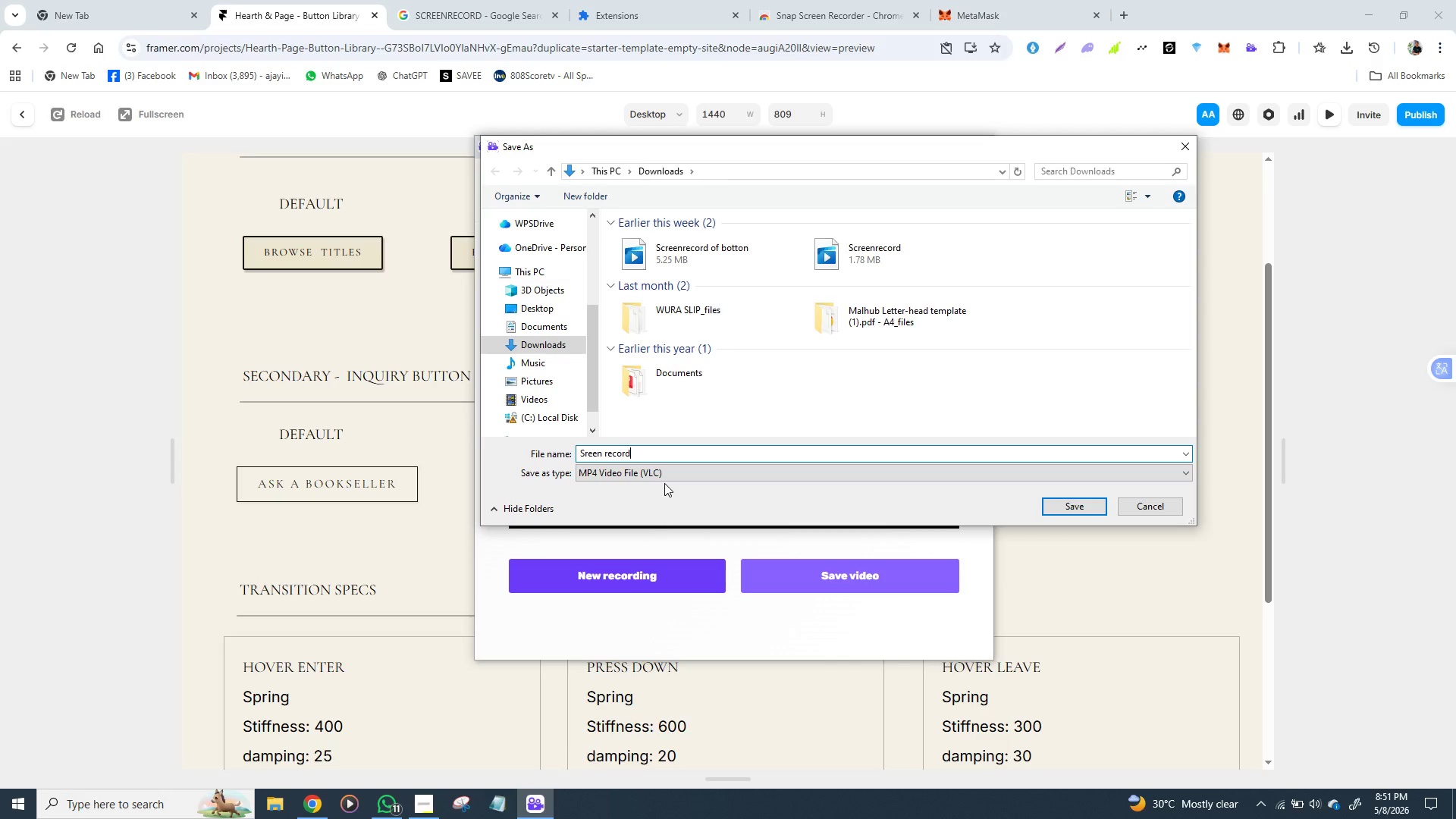 
key(Enter)
 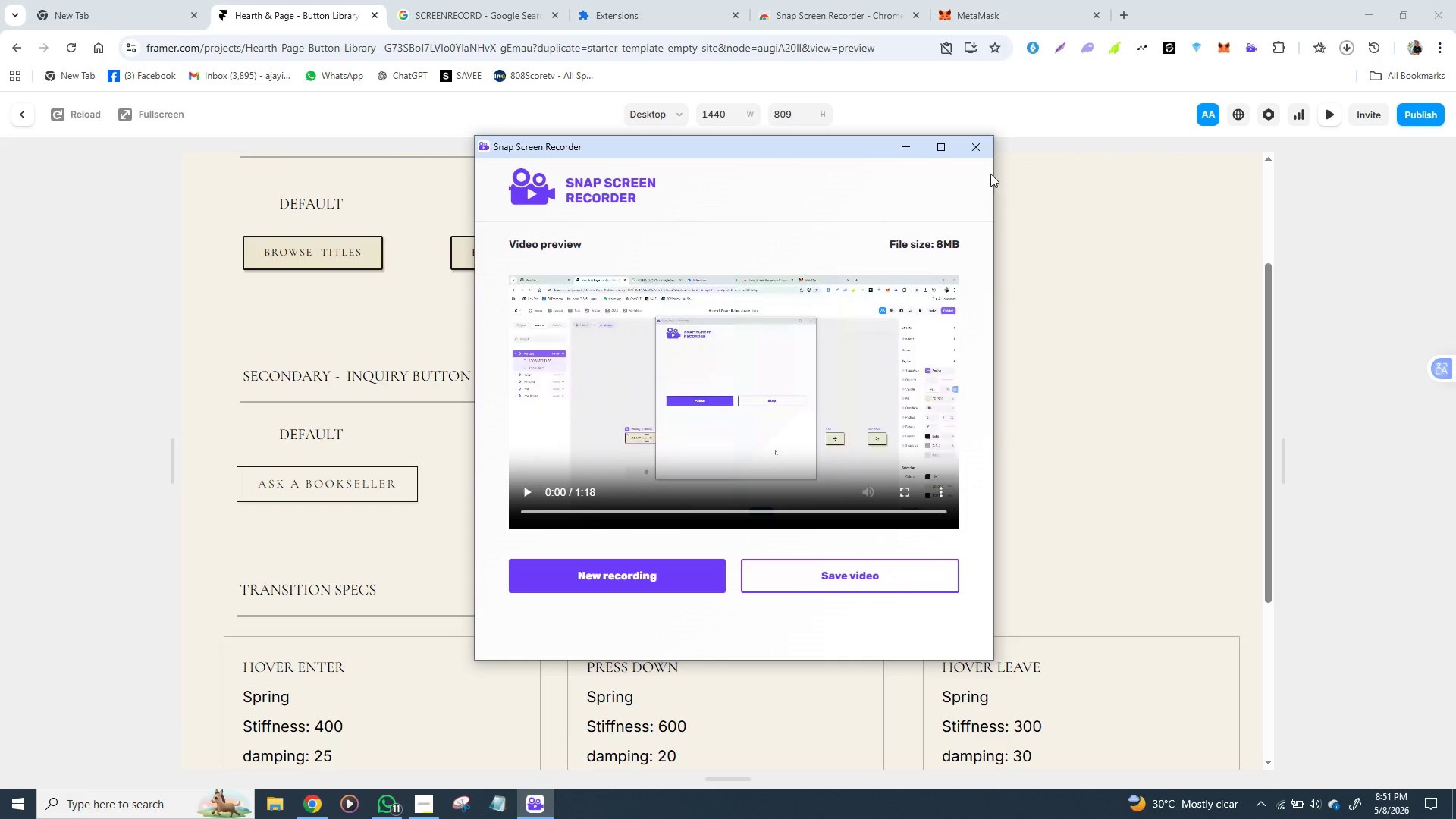 
left_click([980, 149])
 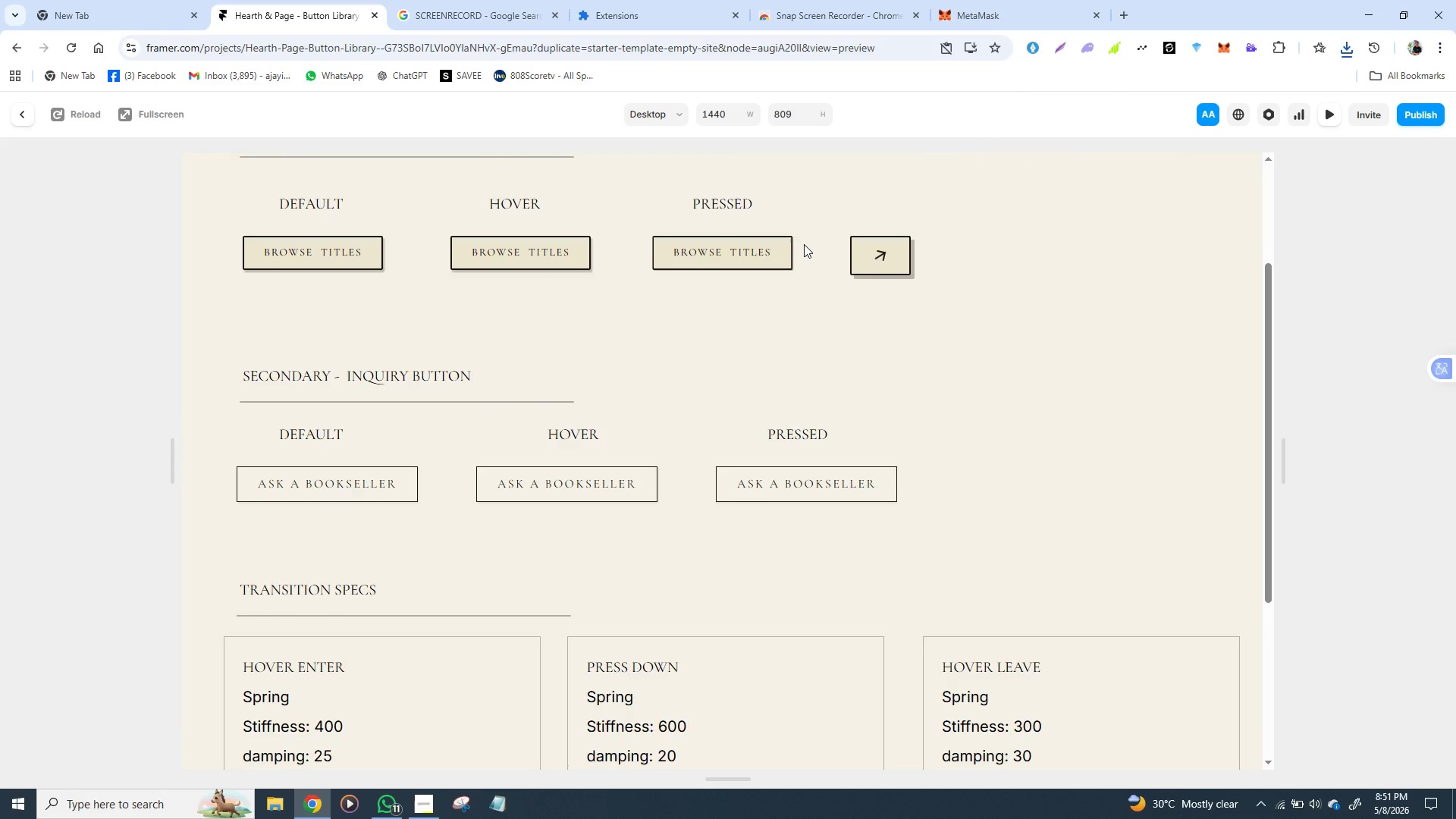 
scroll: coordinate [804, 244], scroll_direction: down, amount: 2.0
 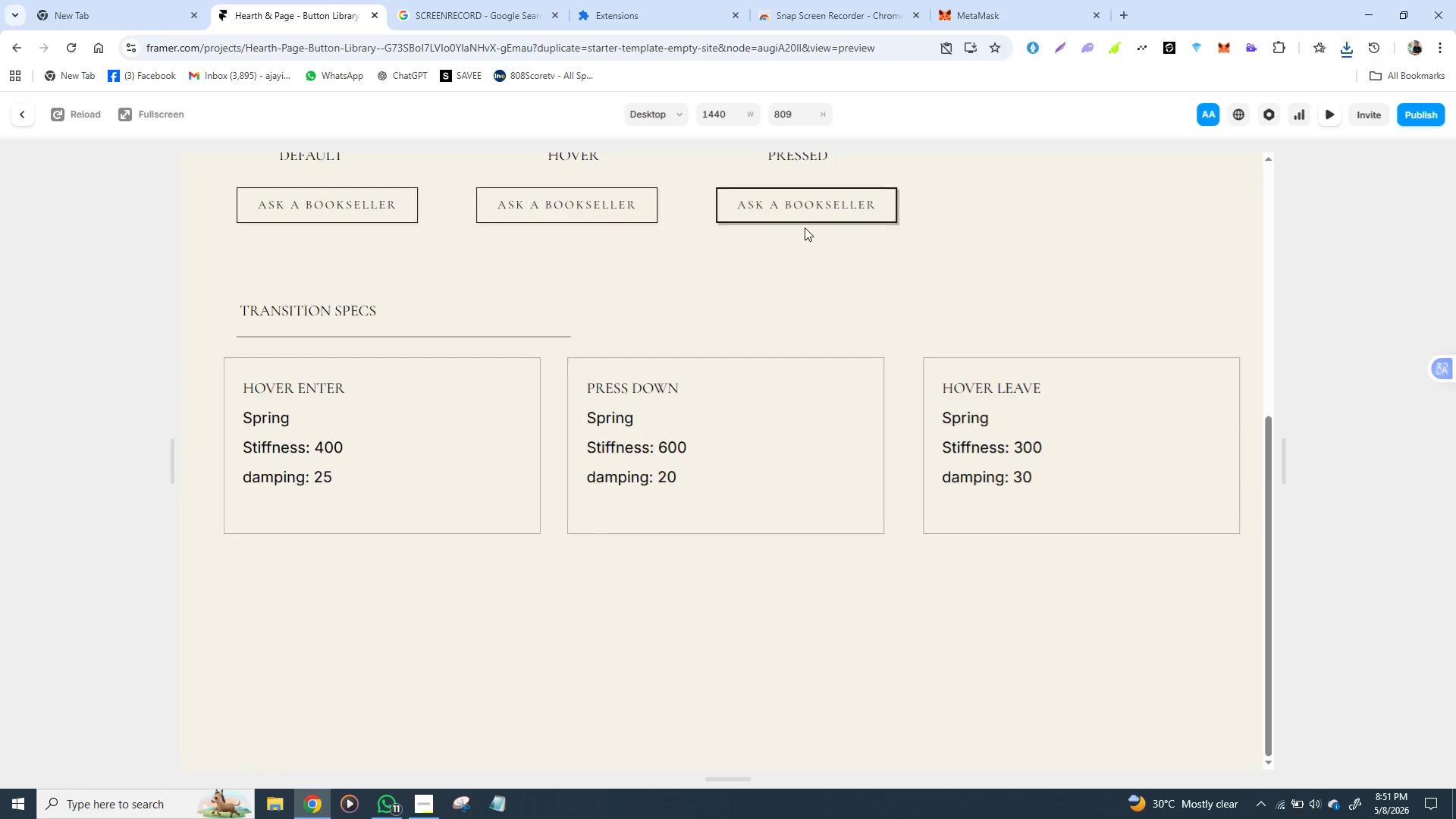 
scroll: coordinate [807, 229], scroll_direction: up, amount: 5.0
 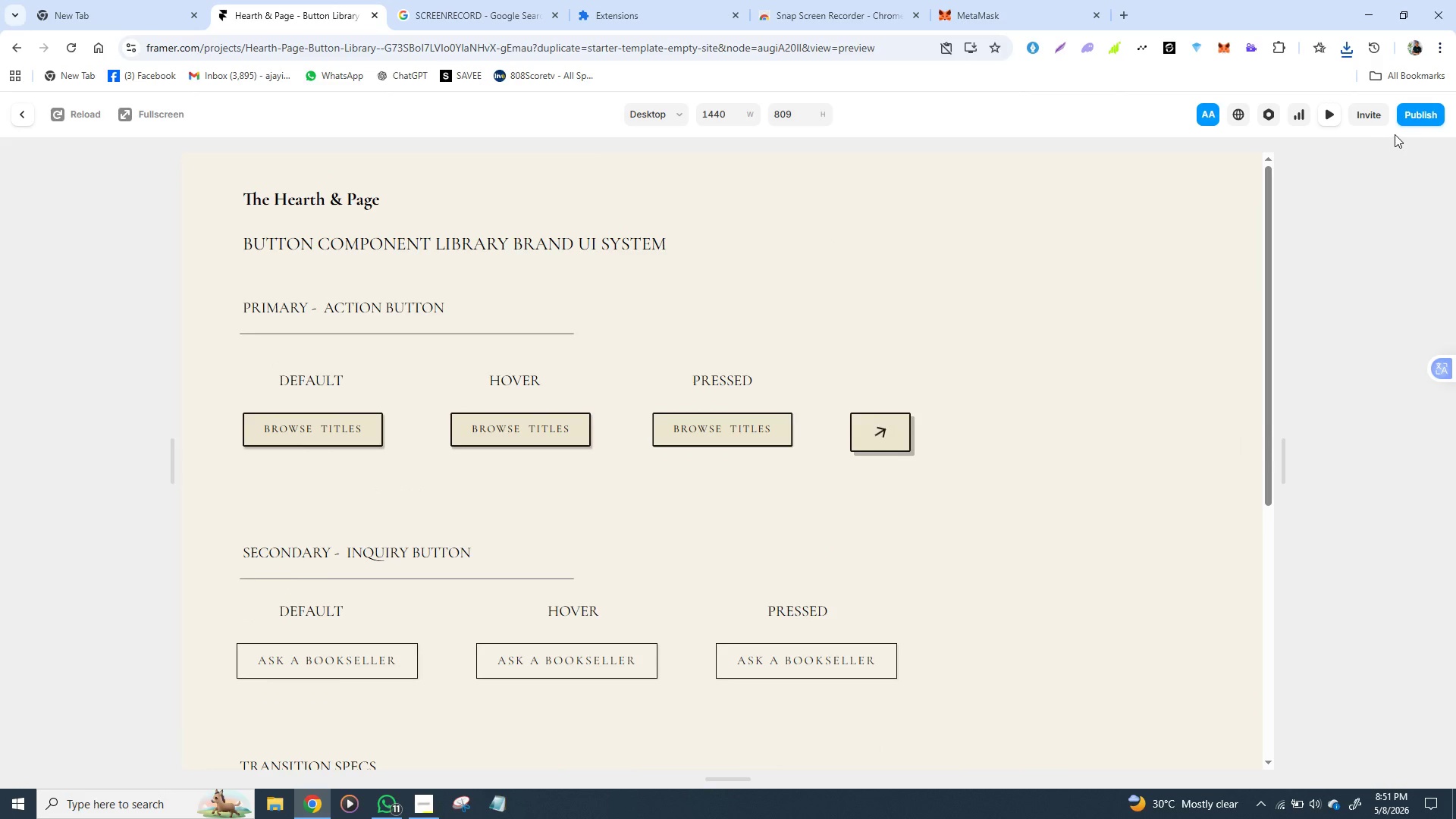 
left_click([1424, 111])
 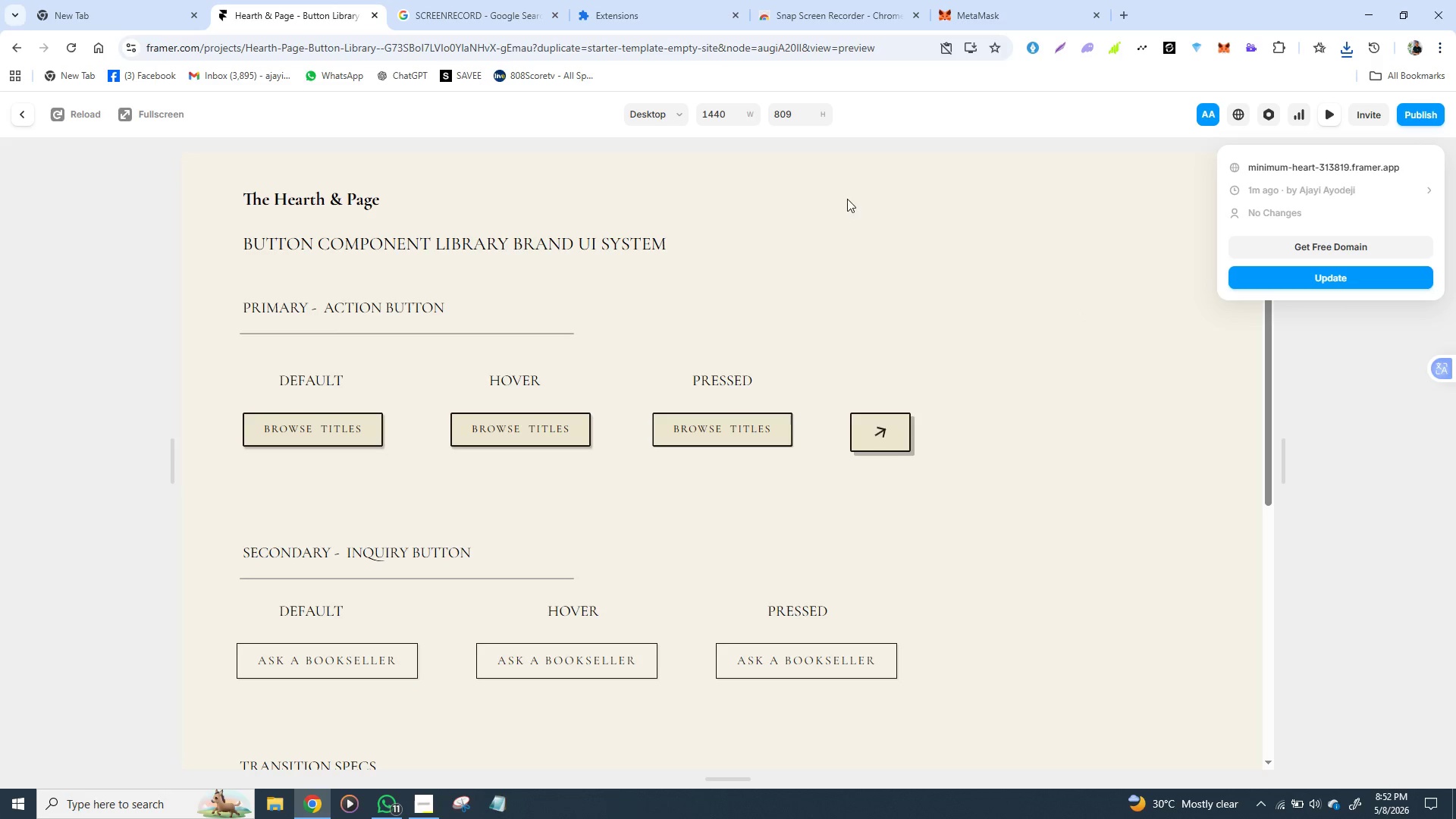 
wait(22.94)
 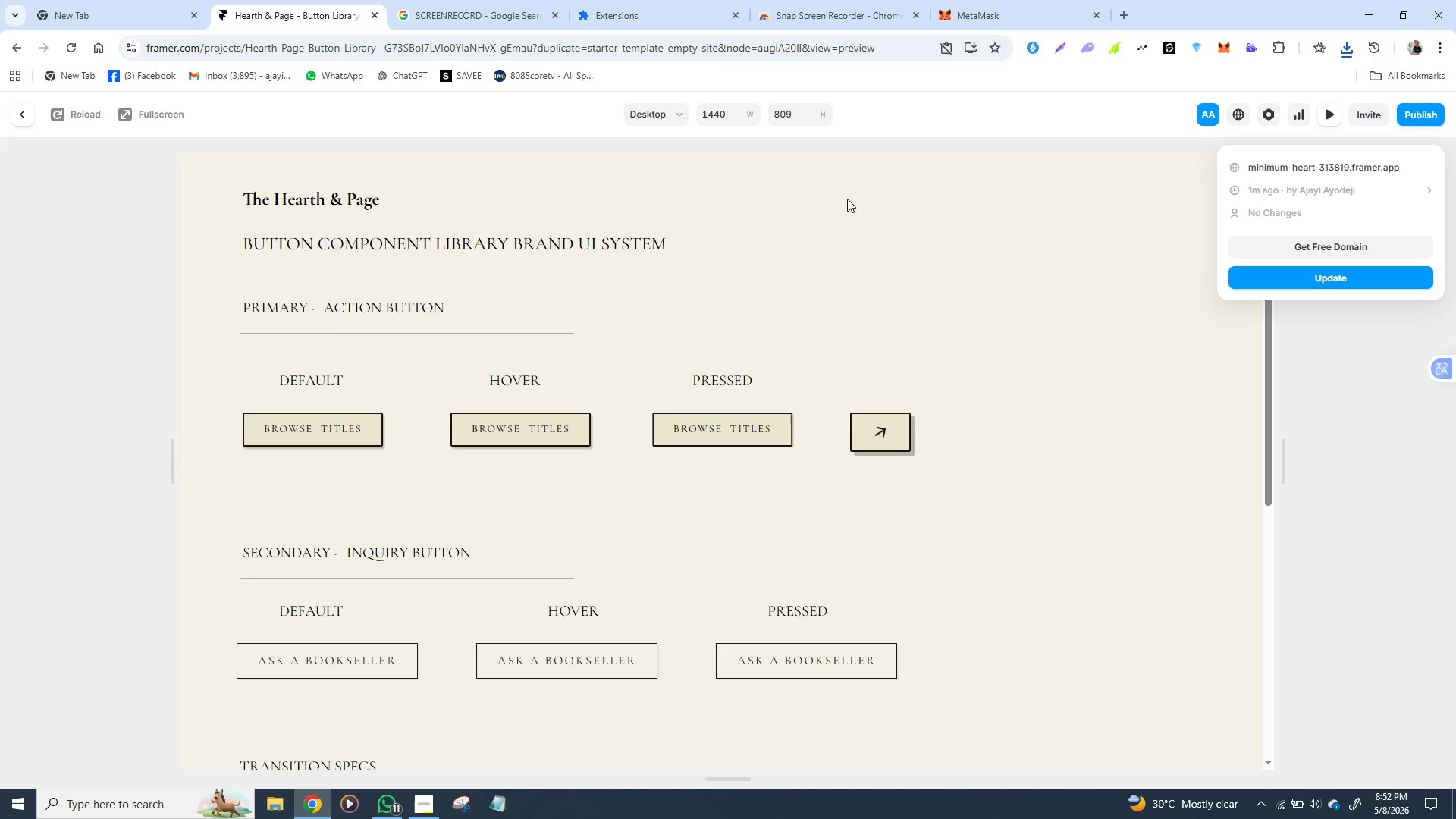 
left_click([24, 115])
 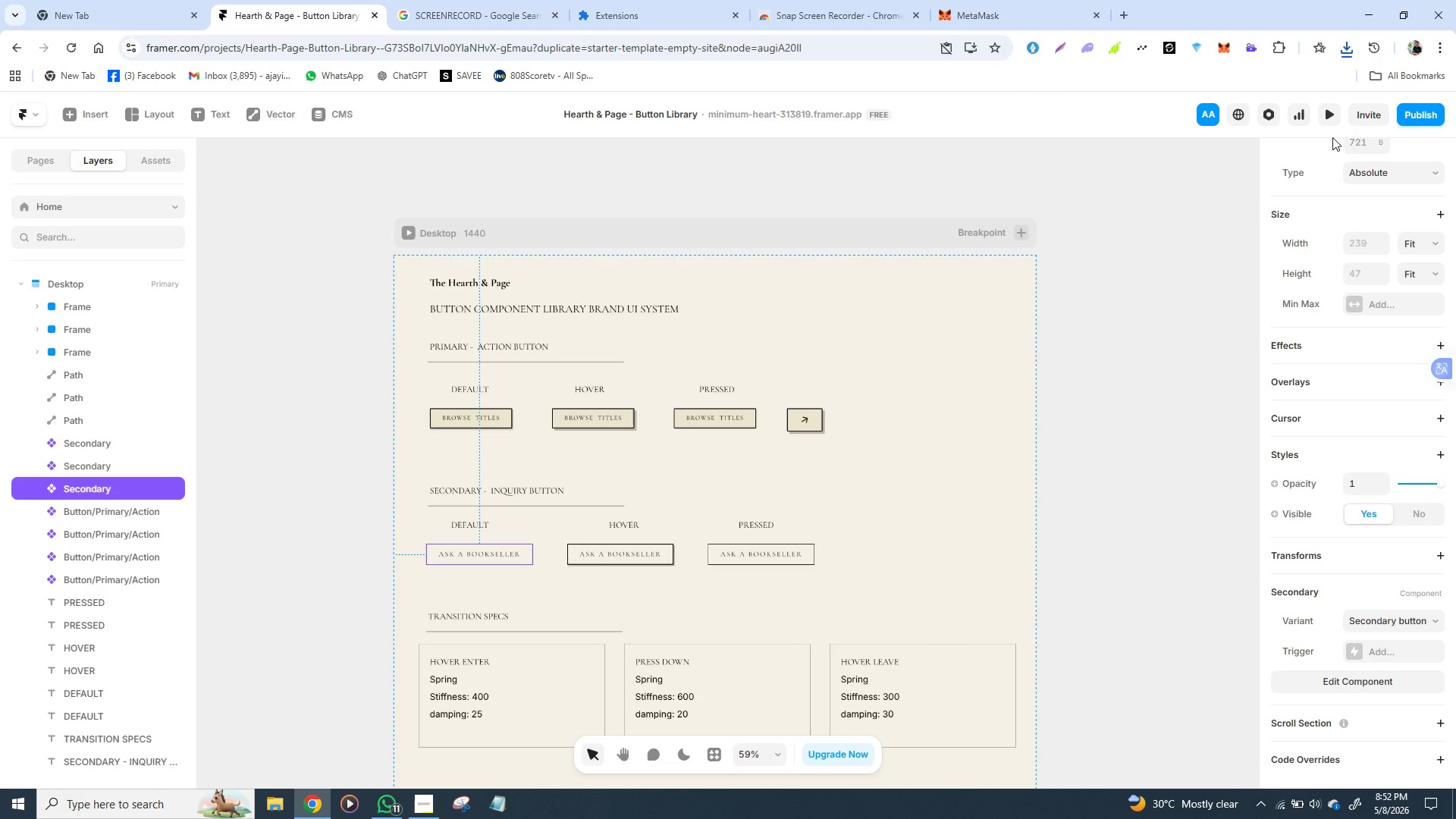 
left_click([1410, 107])
 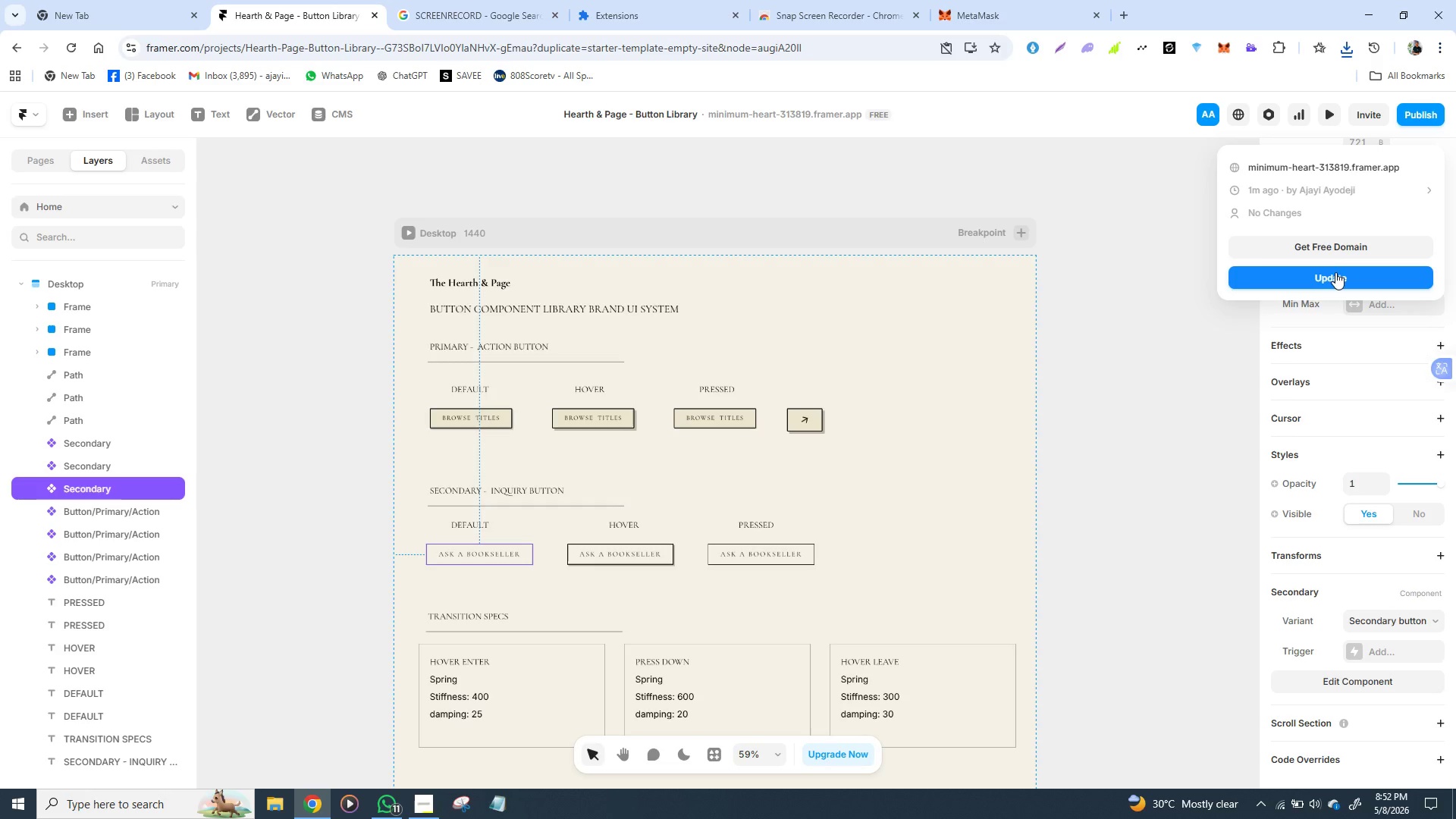 
left_click([1332, 274])
 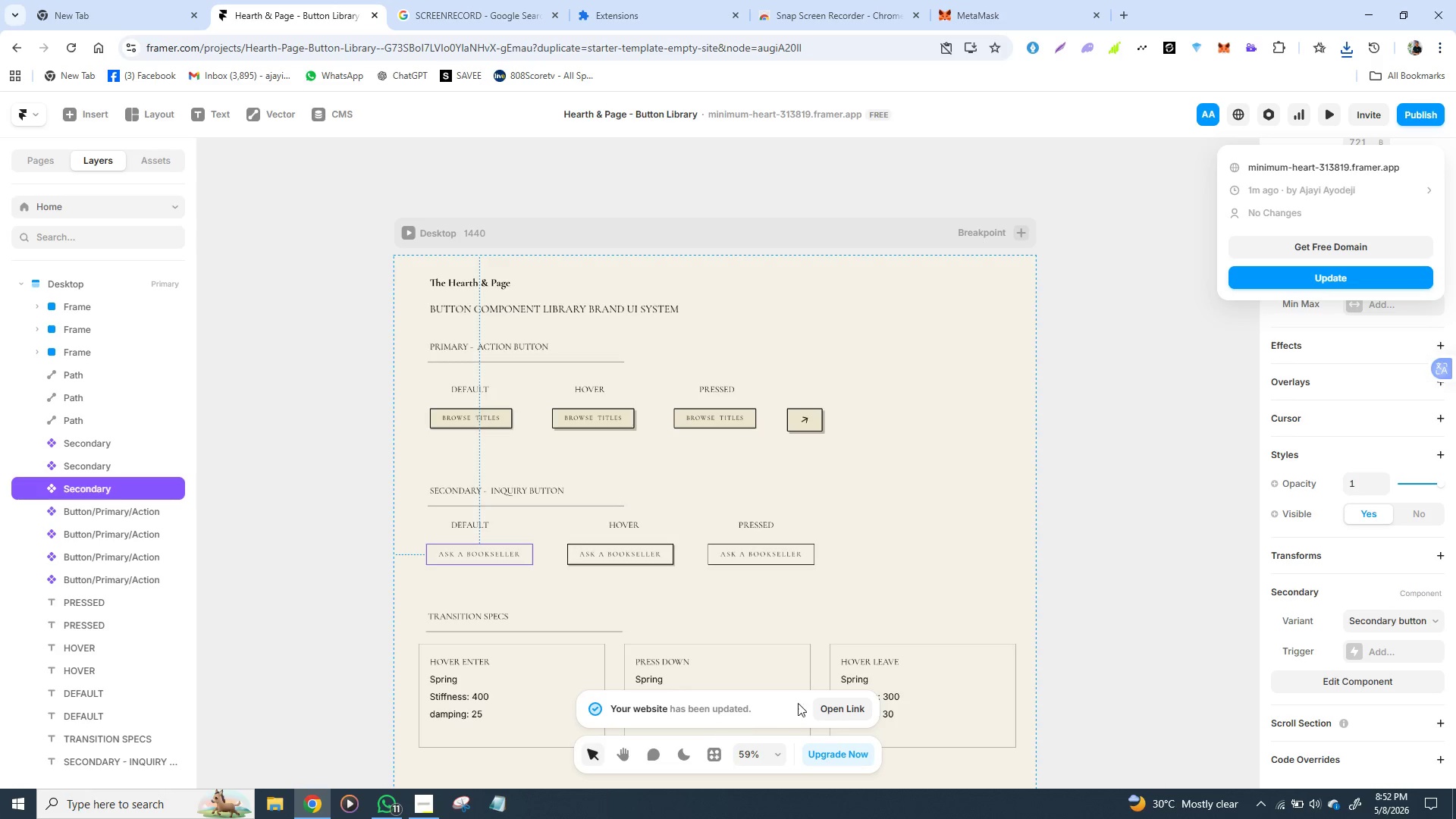 
double_click([855, 704])
 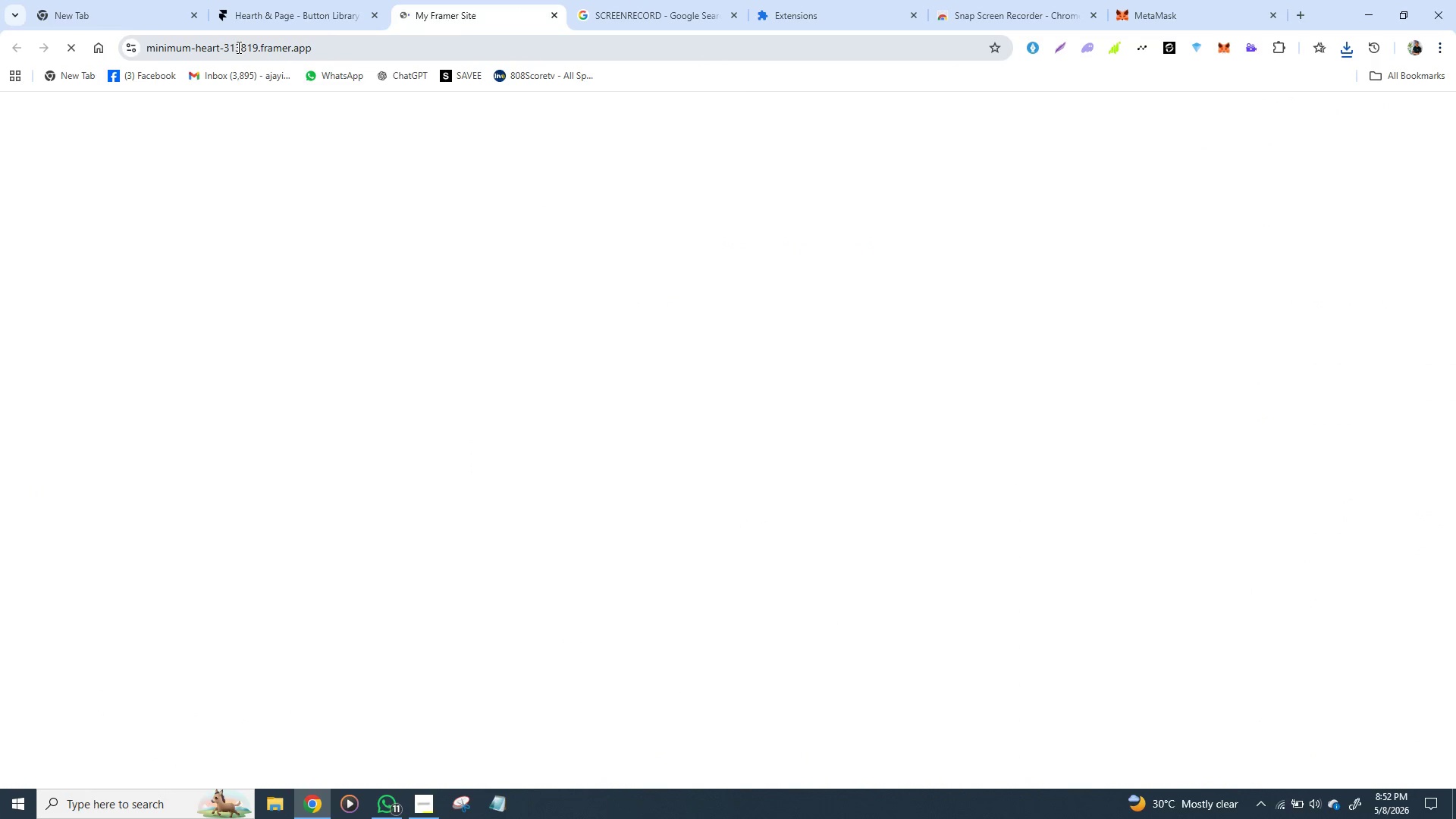 
double_click([237, 46])
 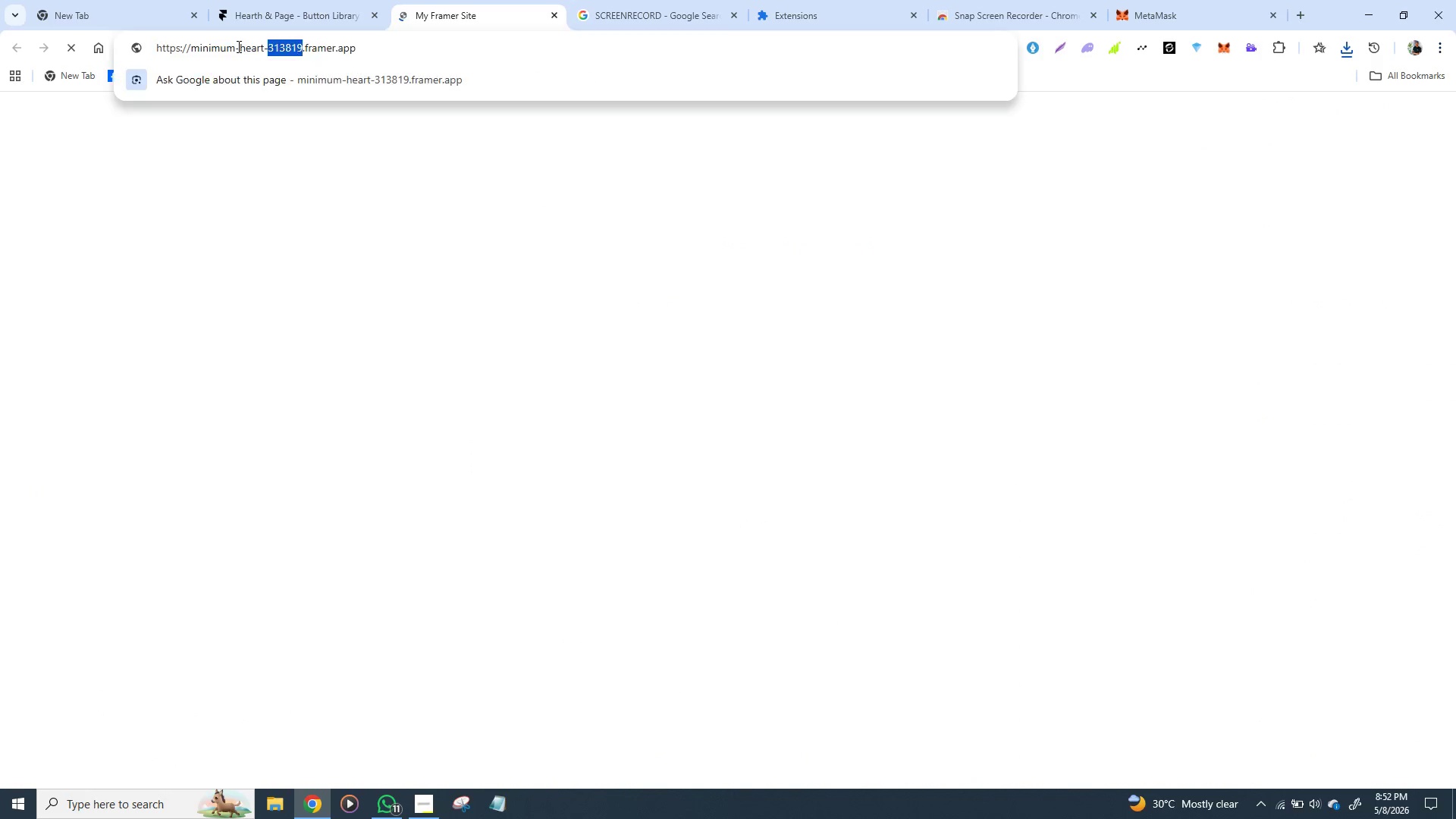 
triple_click([237, 46])
 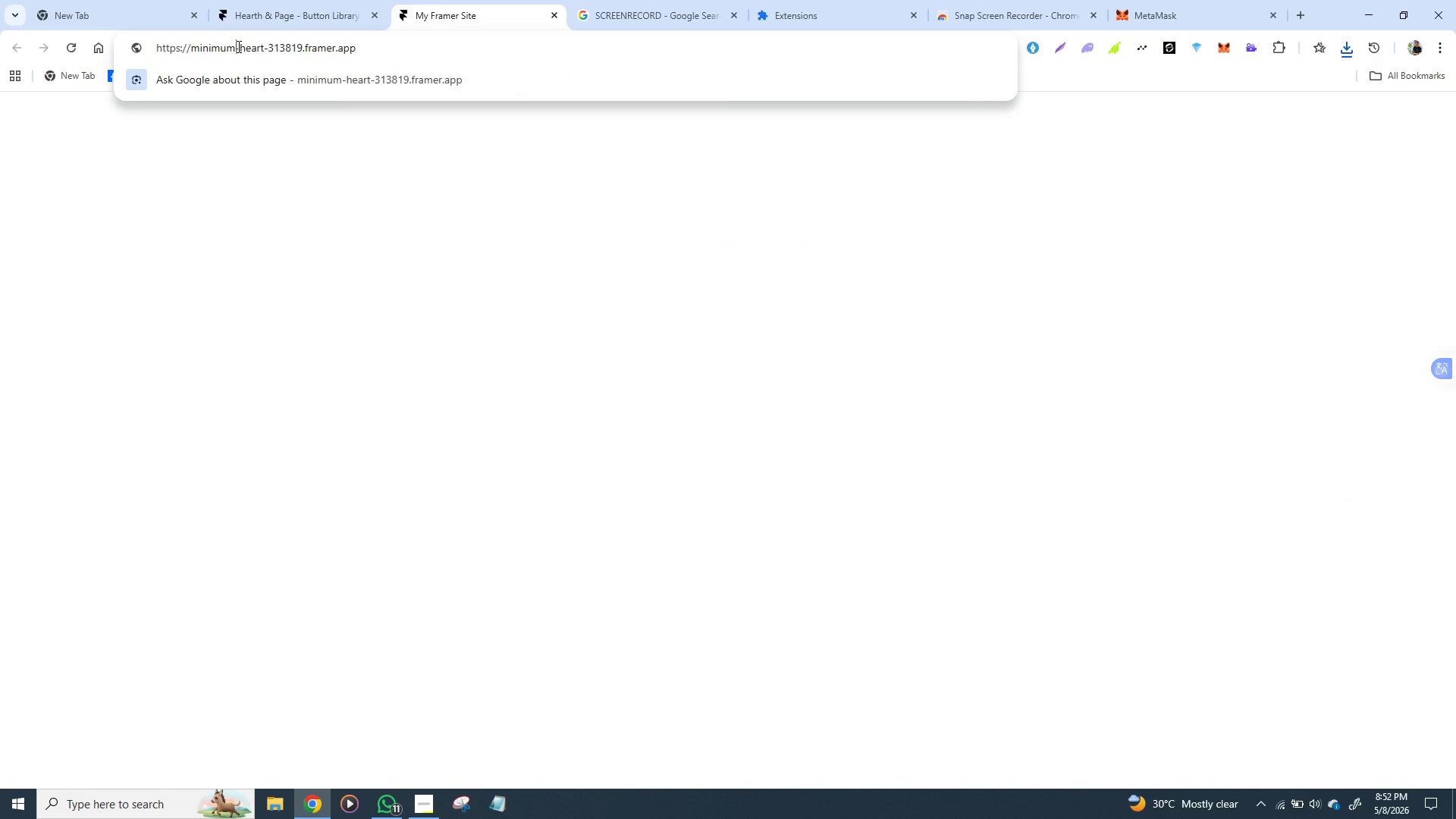 
double_click([237, 46])
 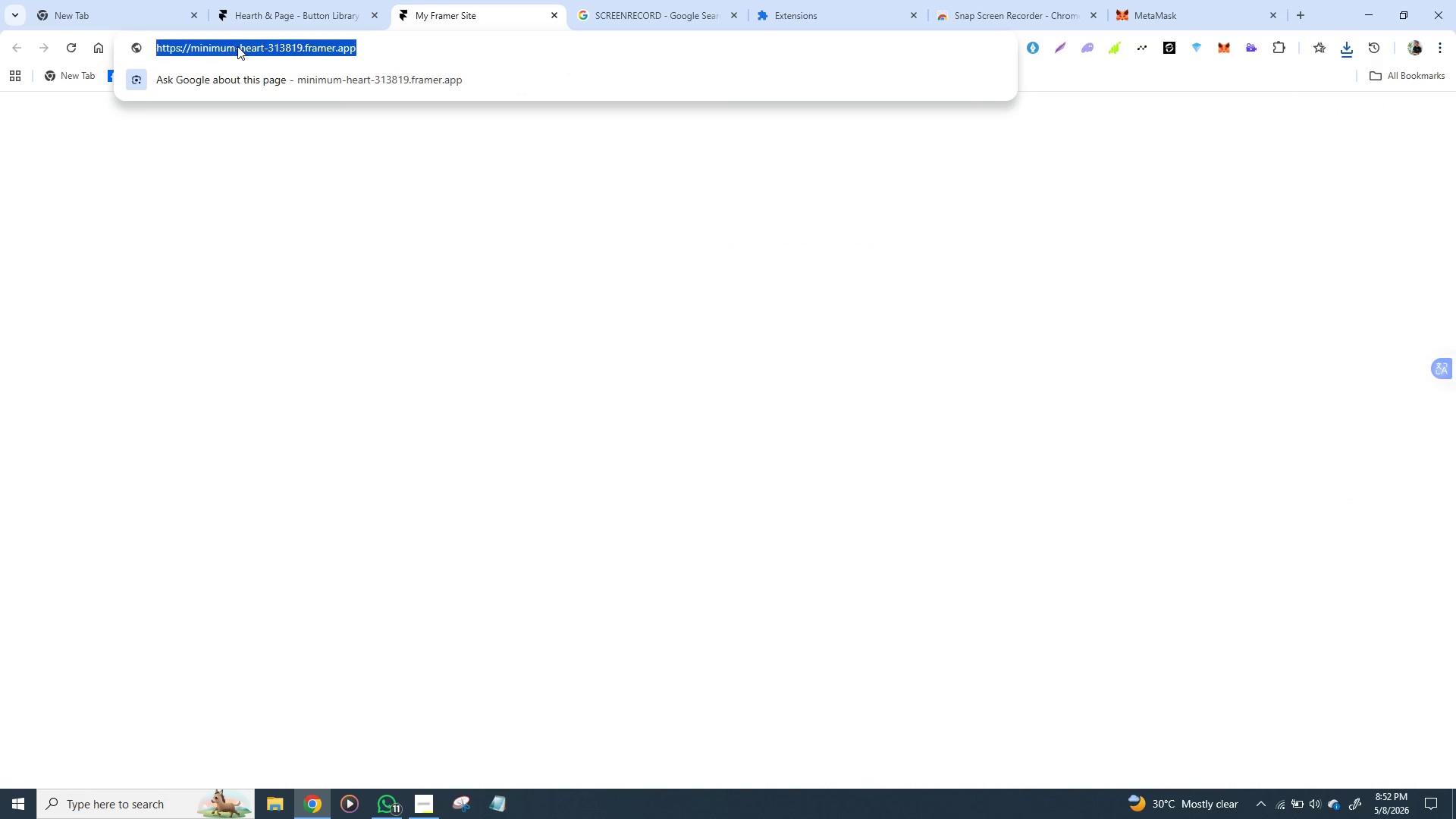 
triple_click([237, 46])
 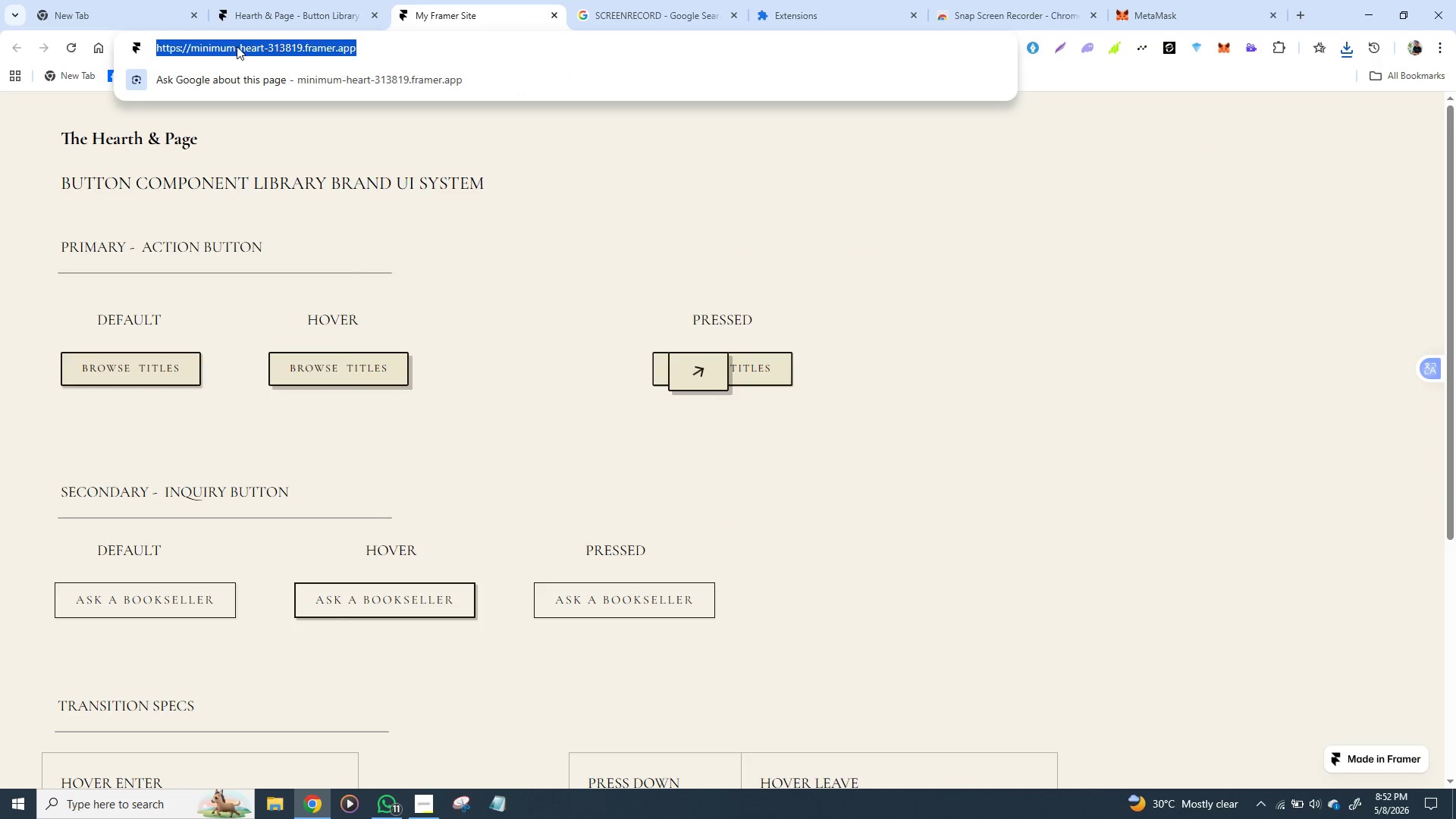 
key(Control+C)
 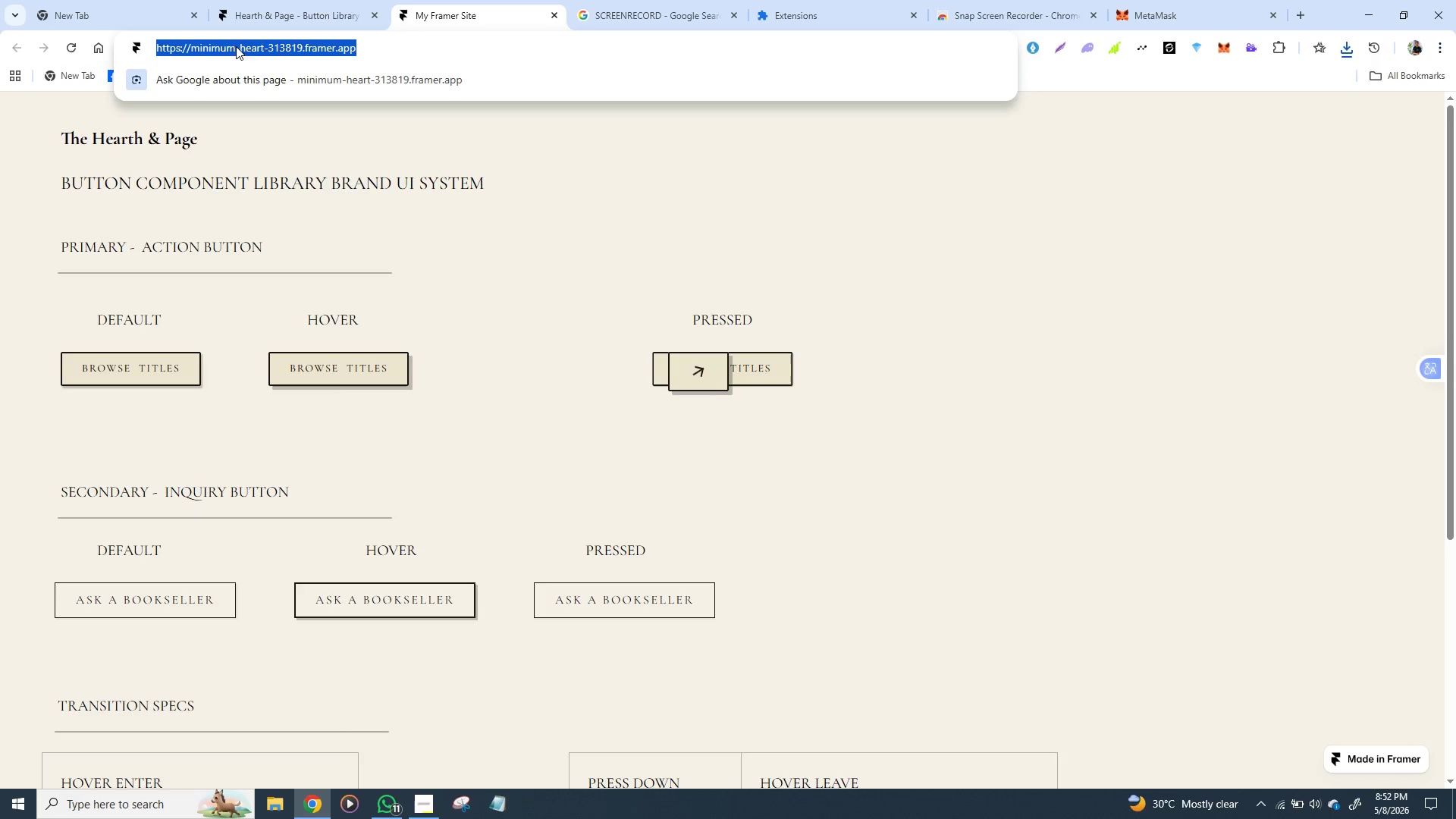 
key(Control+C)
 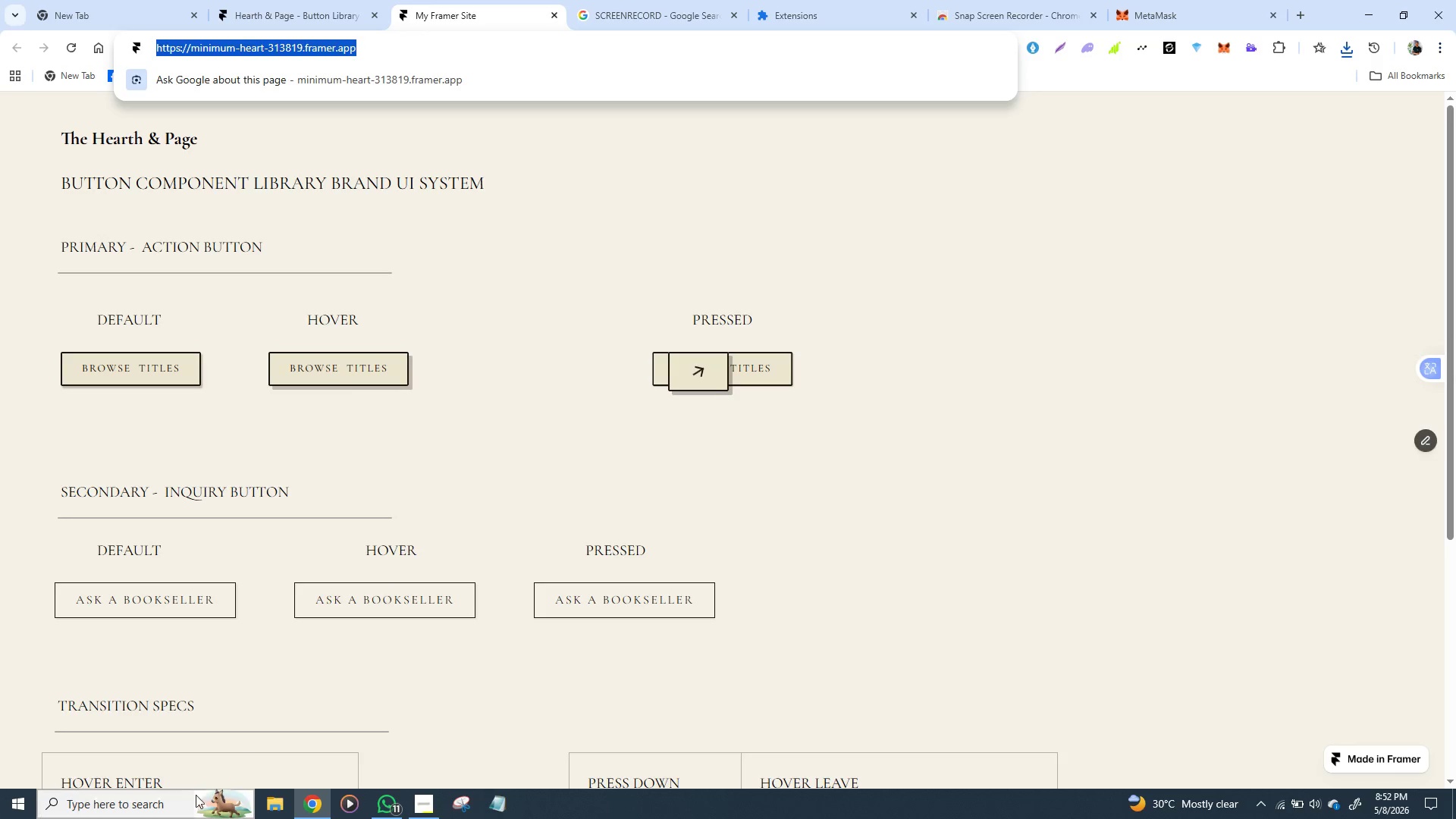 
left_click([133, 804])
 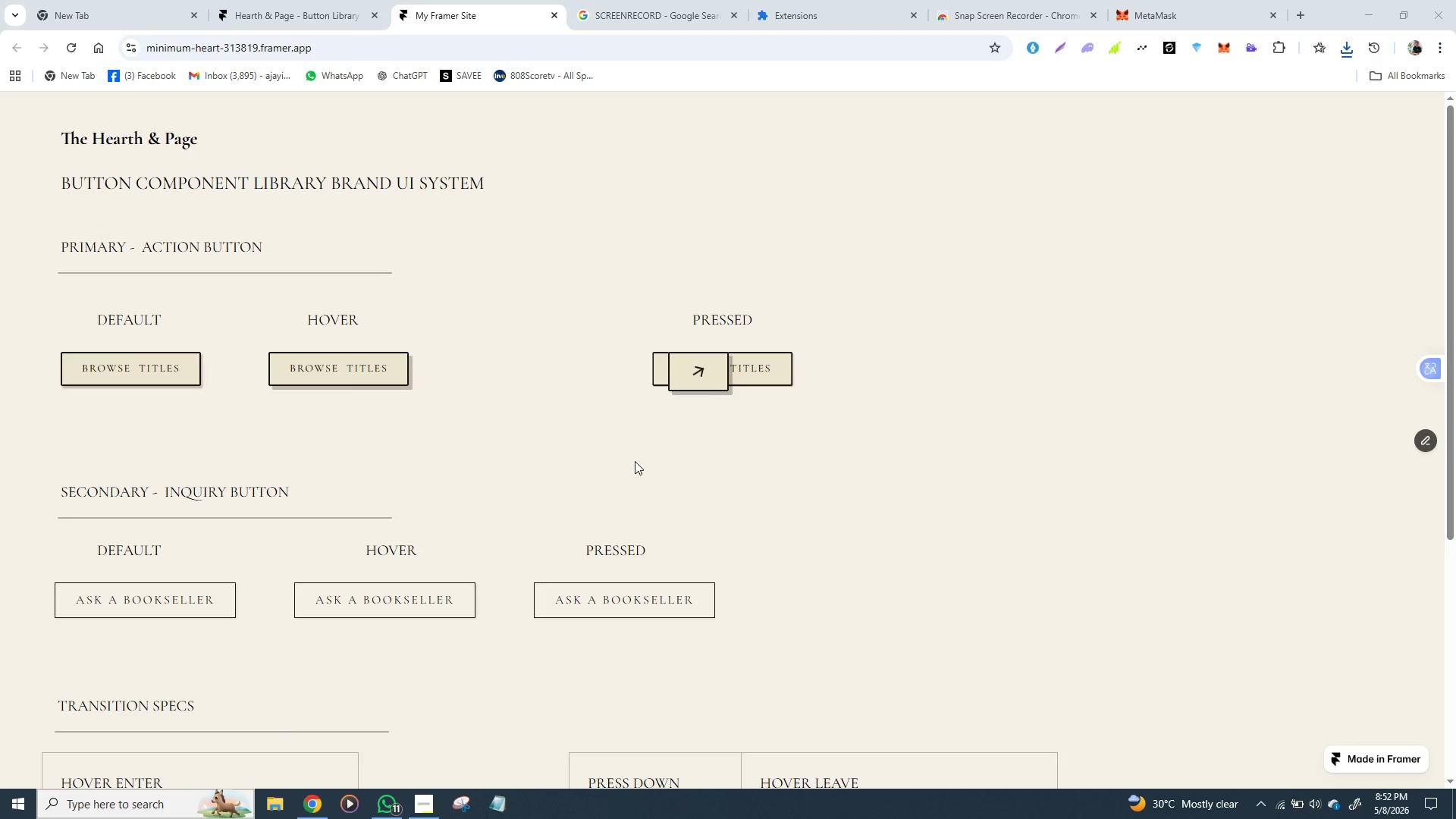 
wait(7.88)
 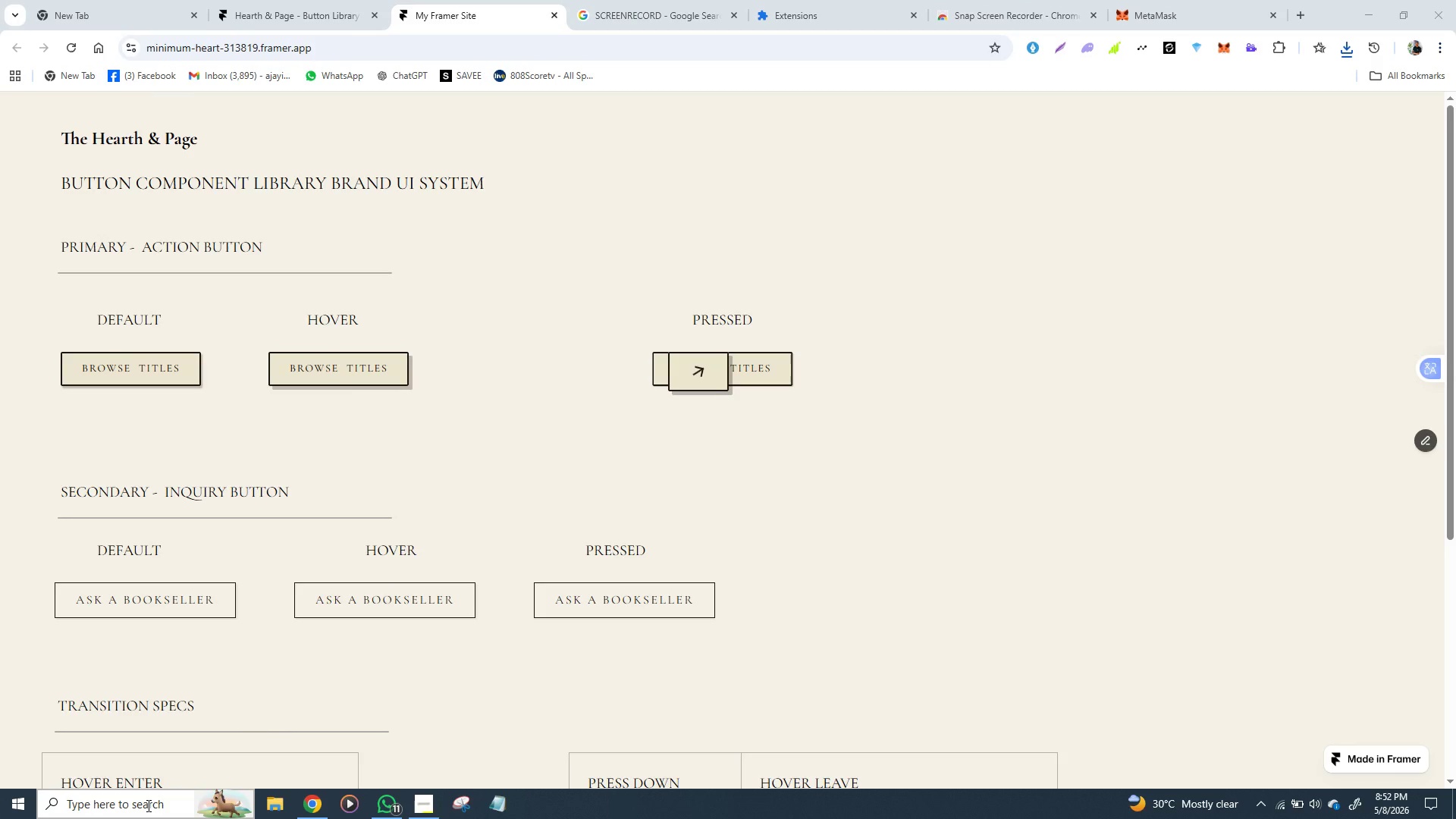 
key(Control+Z)
 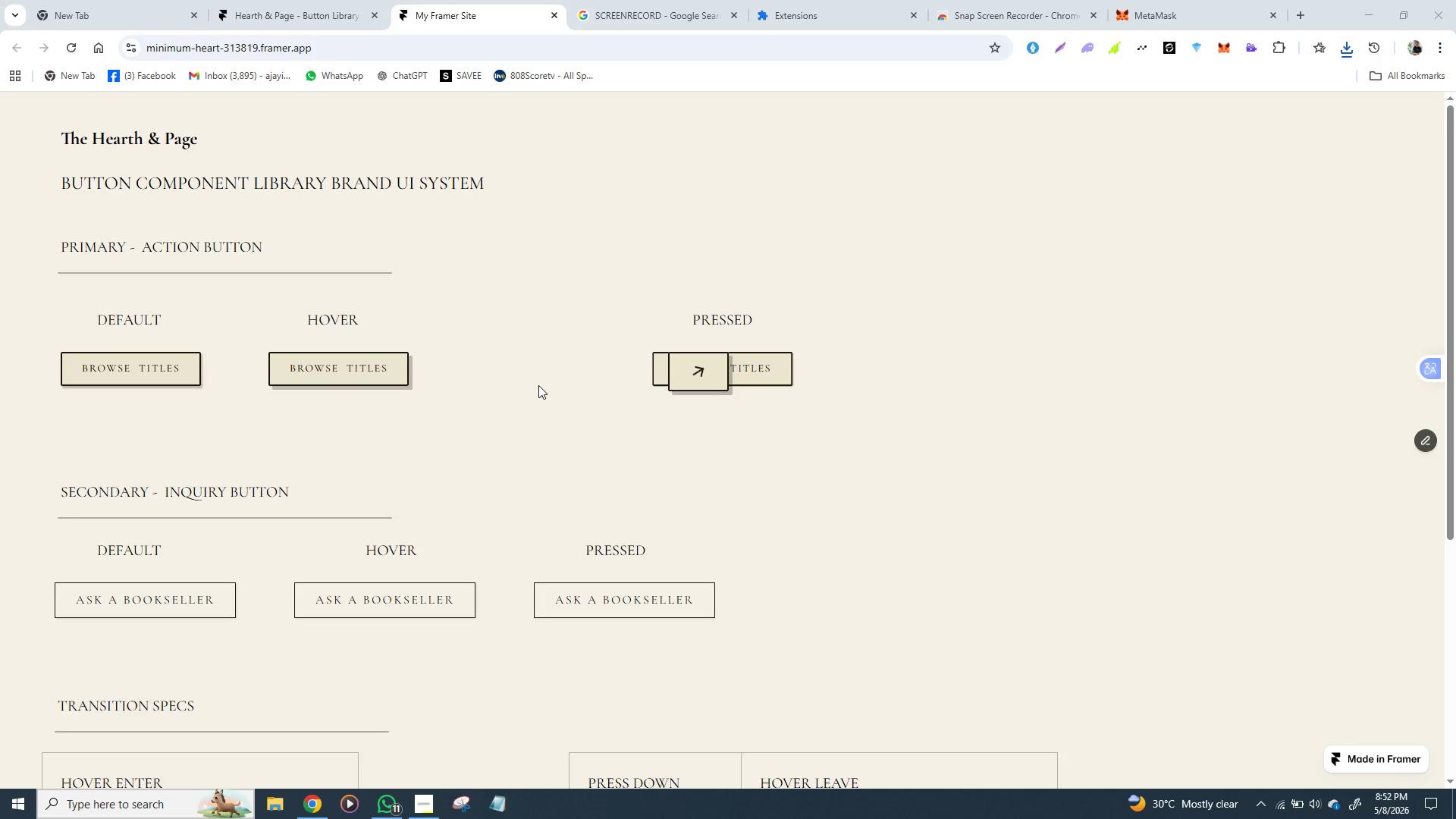 
key(Control+Z)
 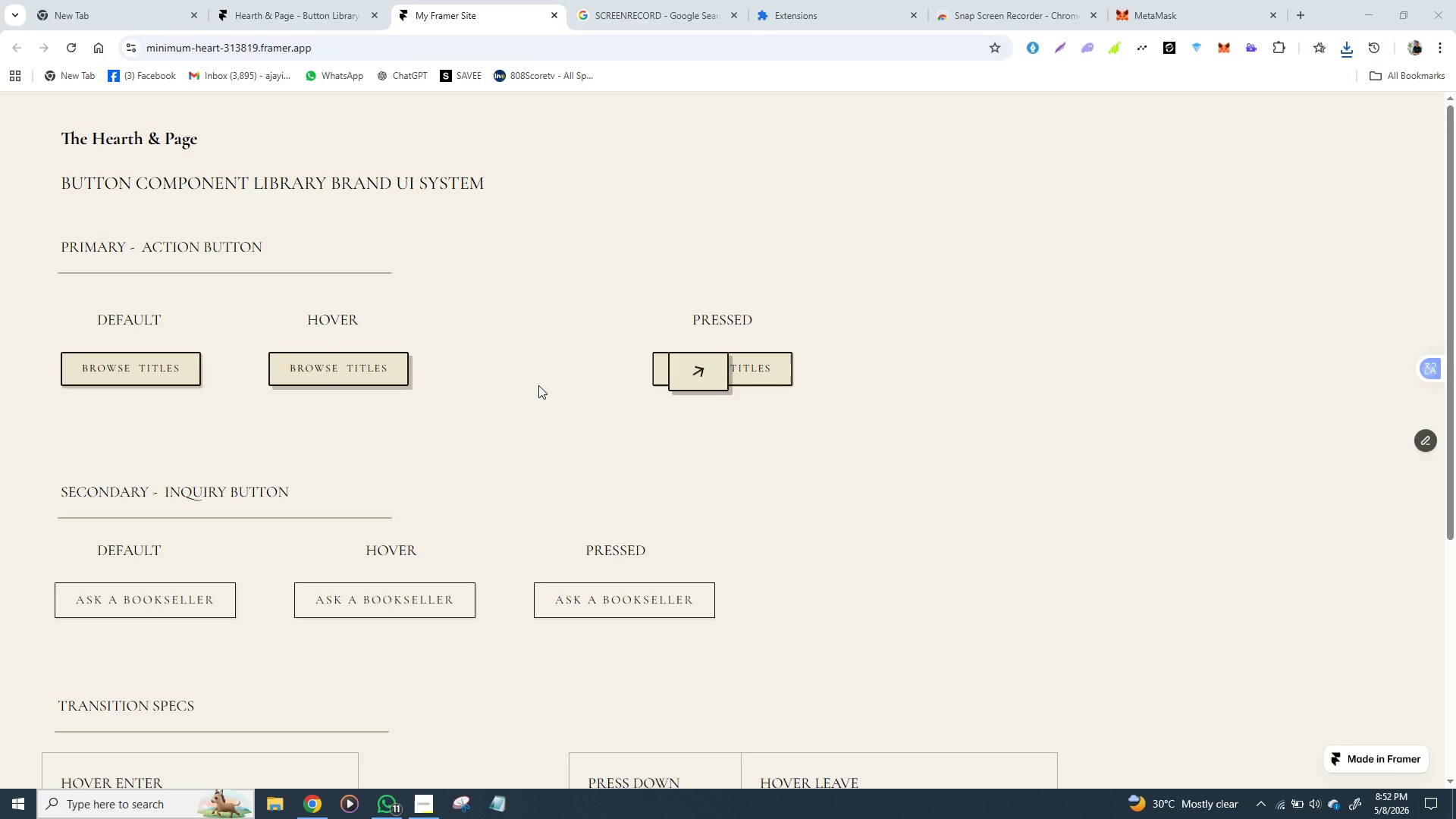 
key(Control+Z)
 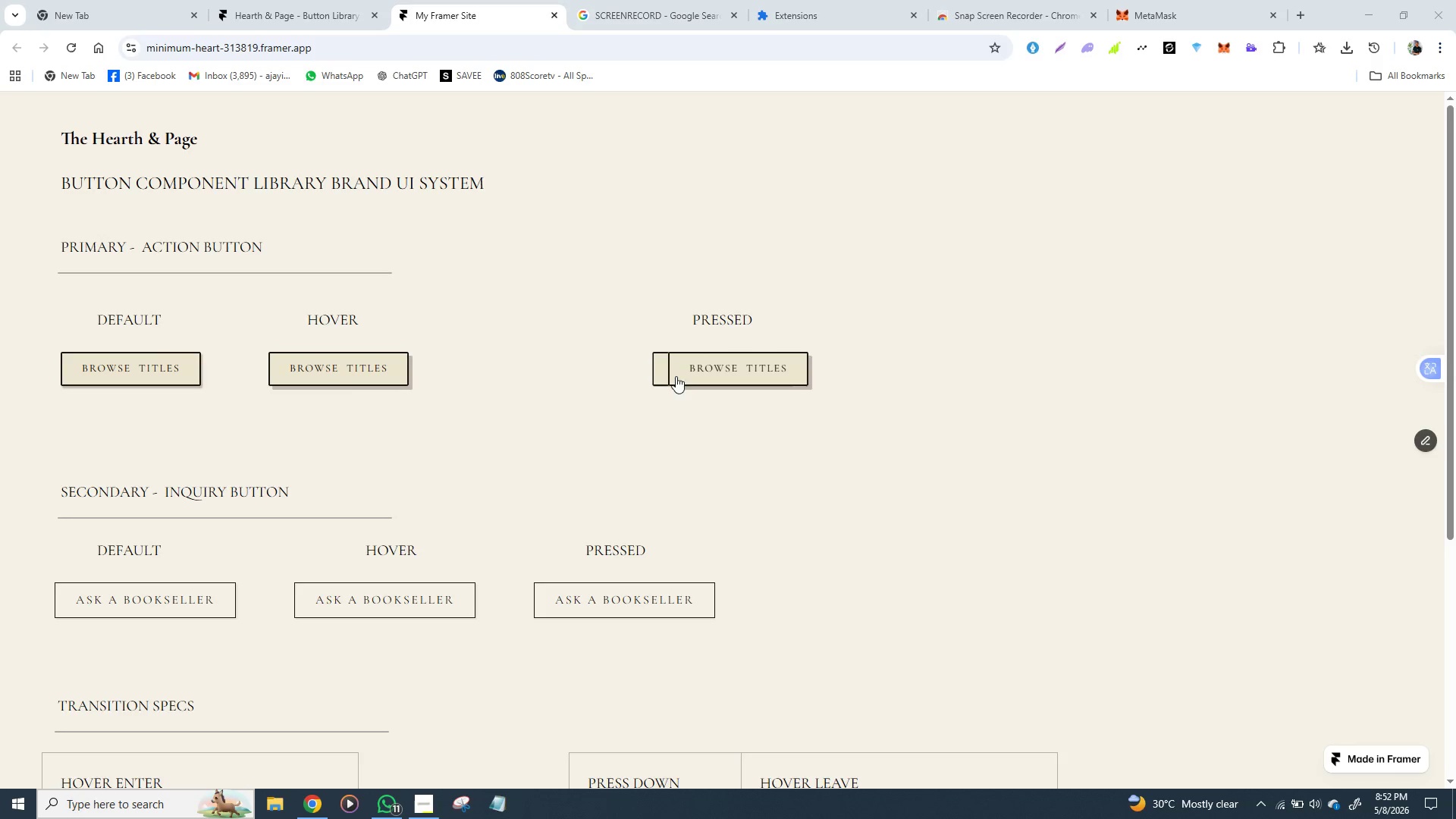 
left_click_drag(start_coordinate=[688, 372], to_coordinate=[601, 379])
 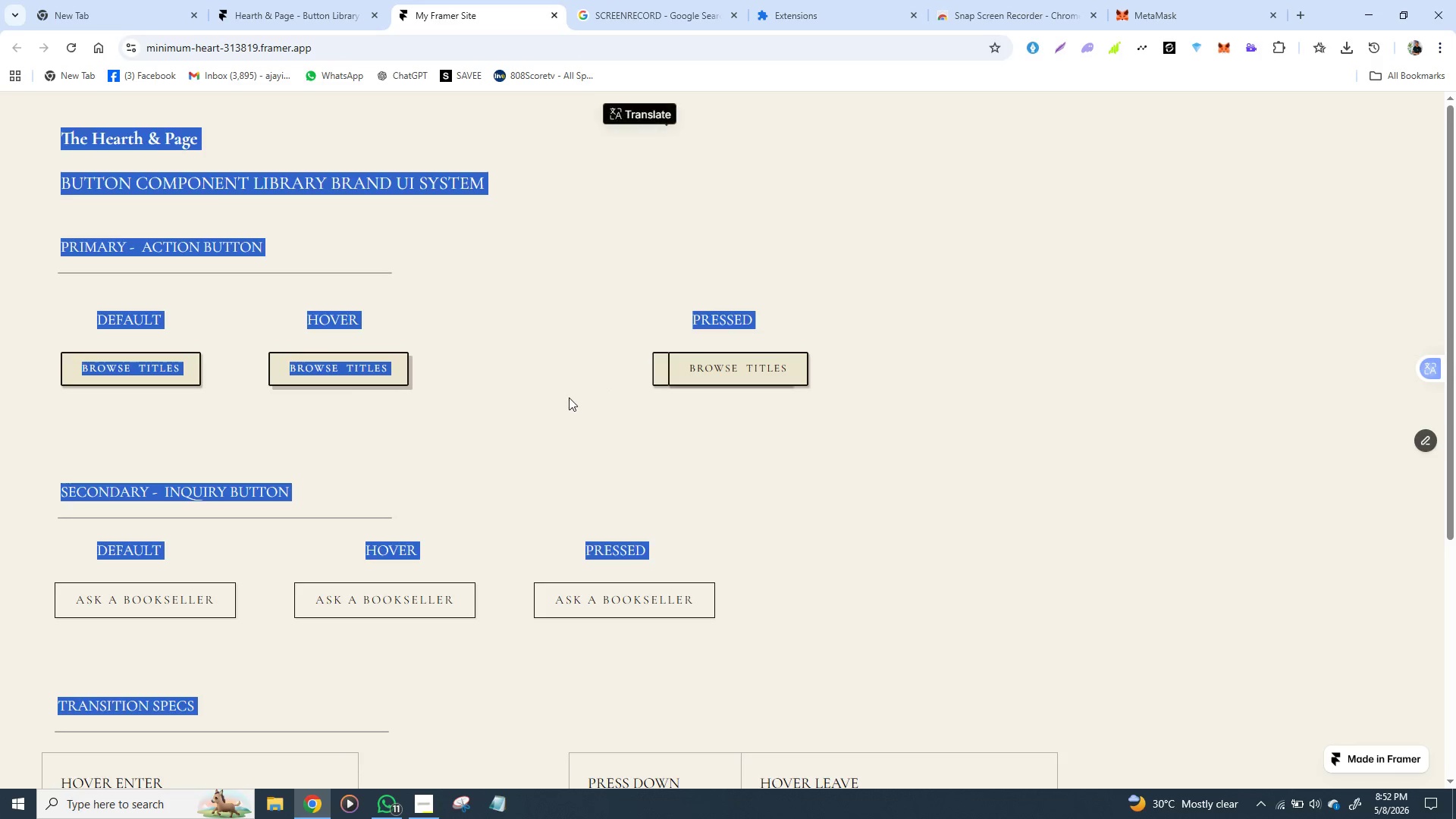 
left_click([569, 397])
 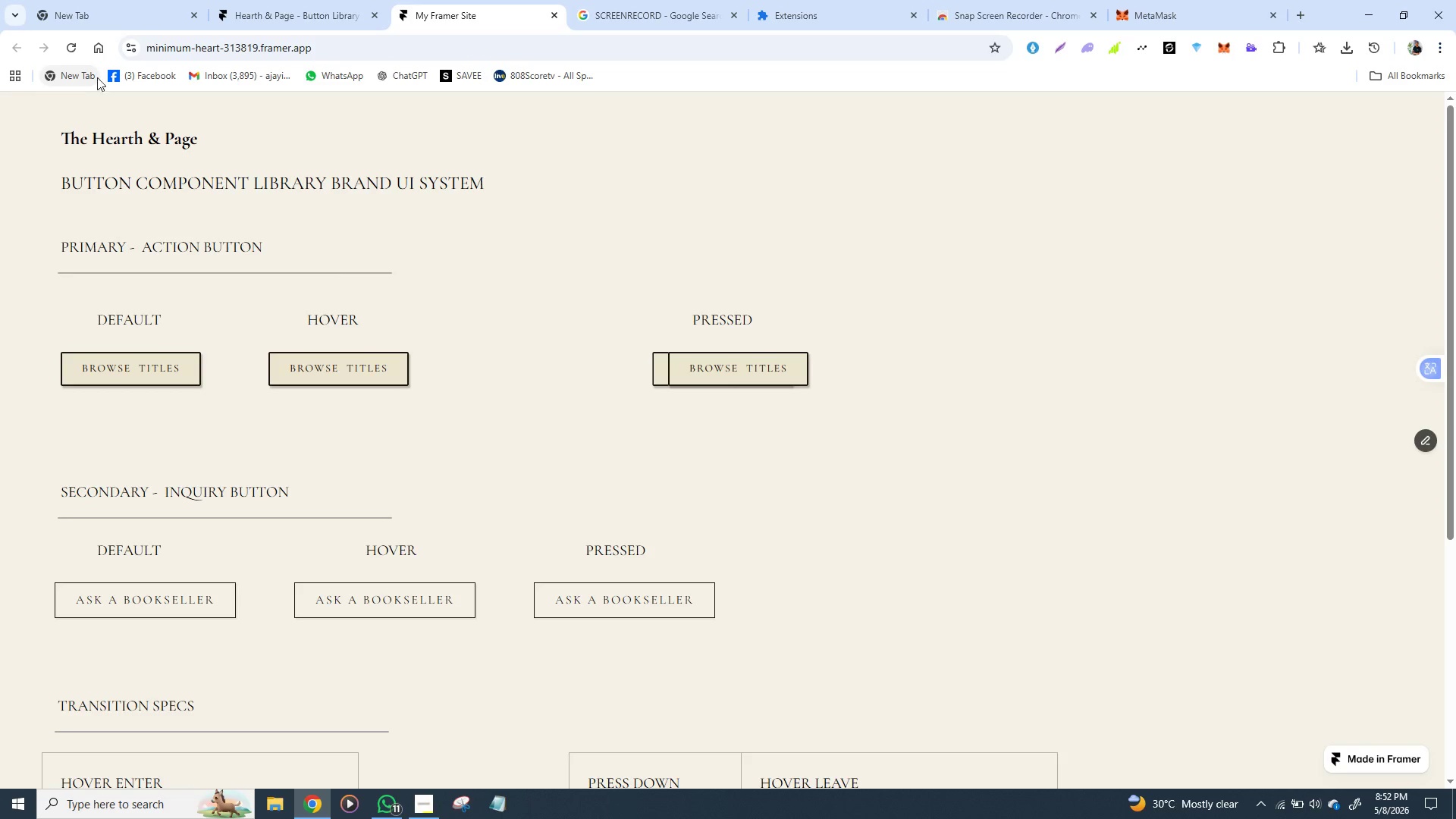 
wait(15.31)
 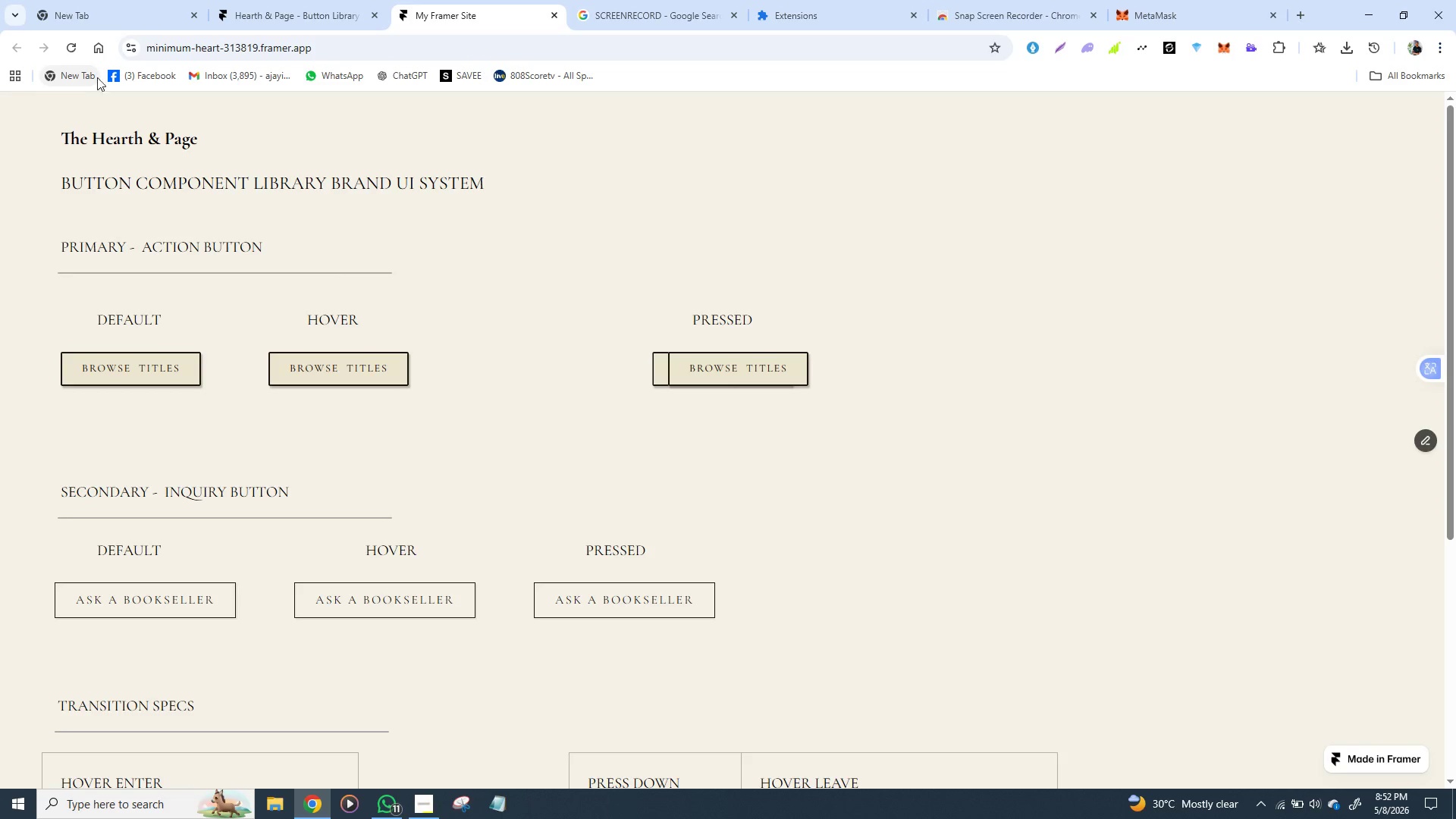 
mouse_move([487, 347])
 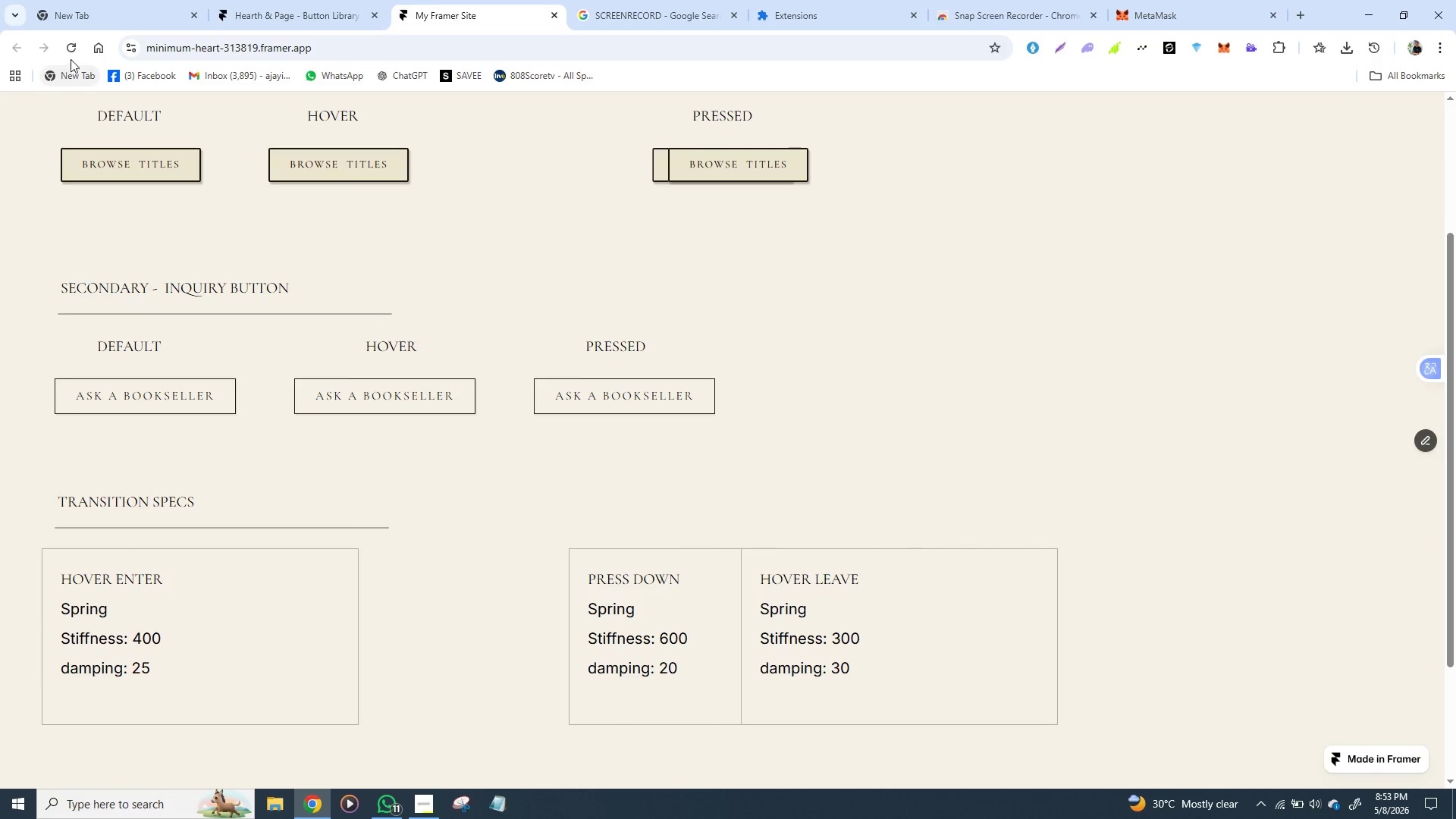 
left_click([70, 51])
 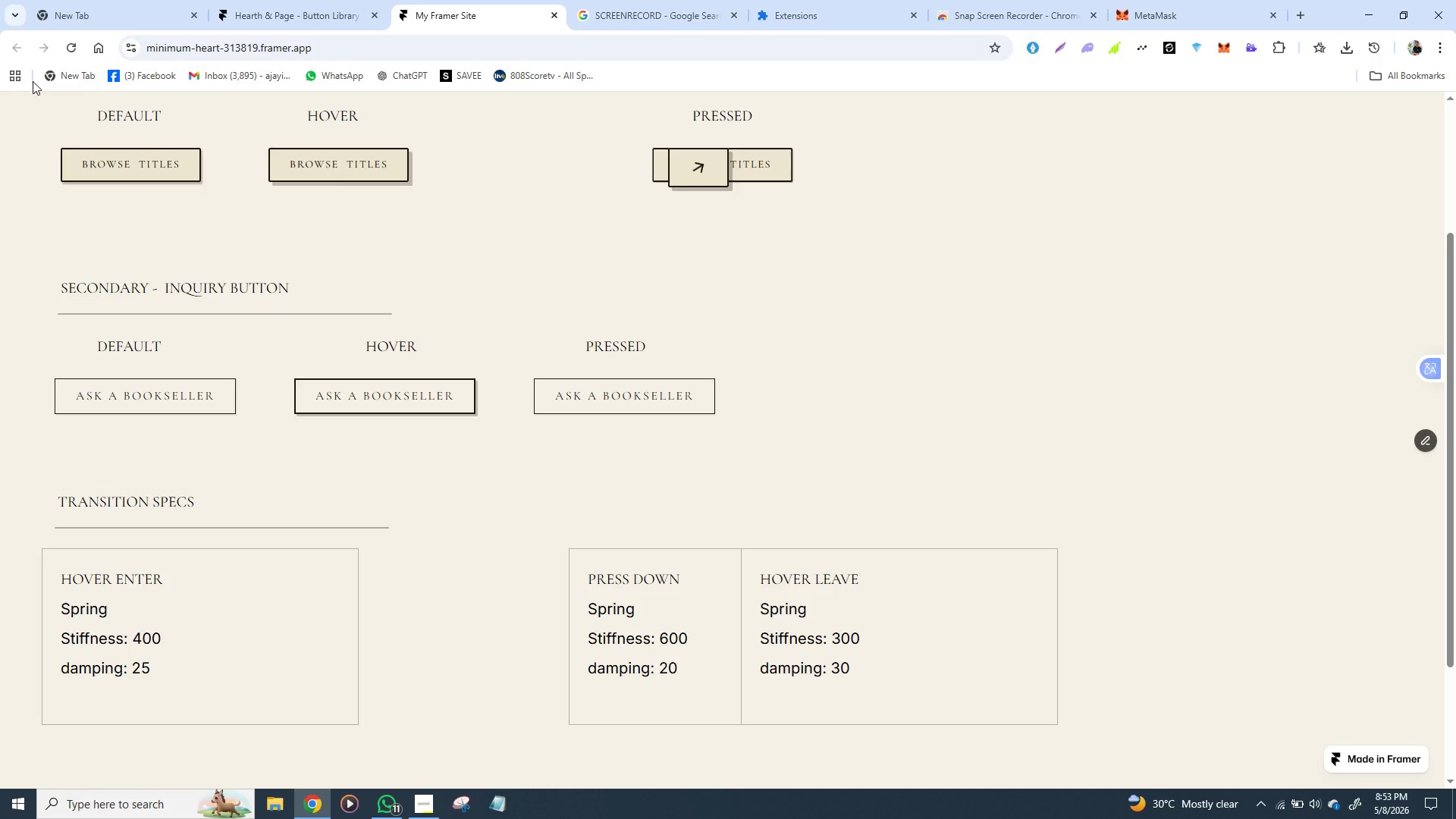 
wait(5.33)
 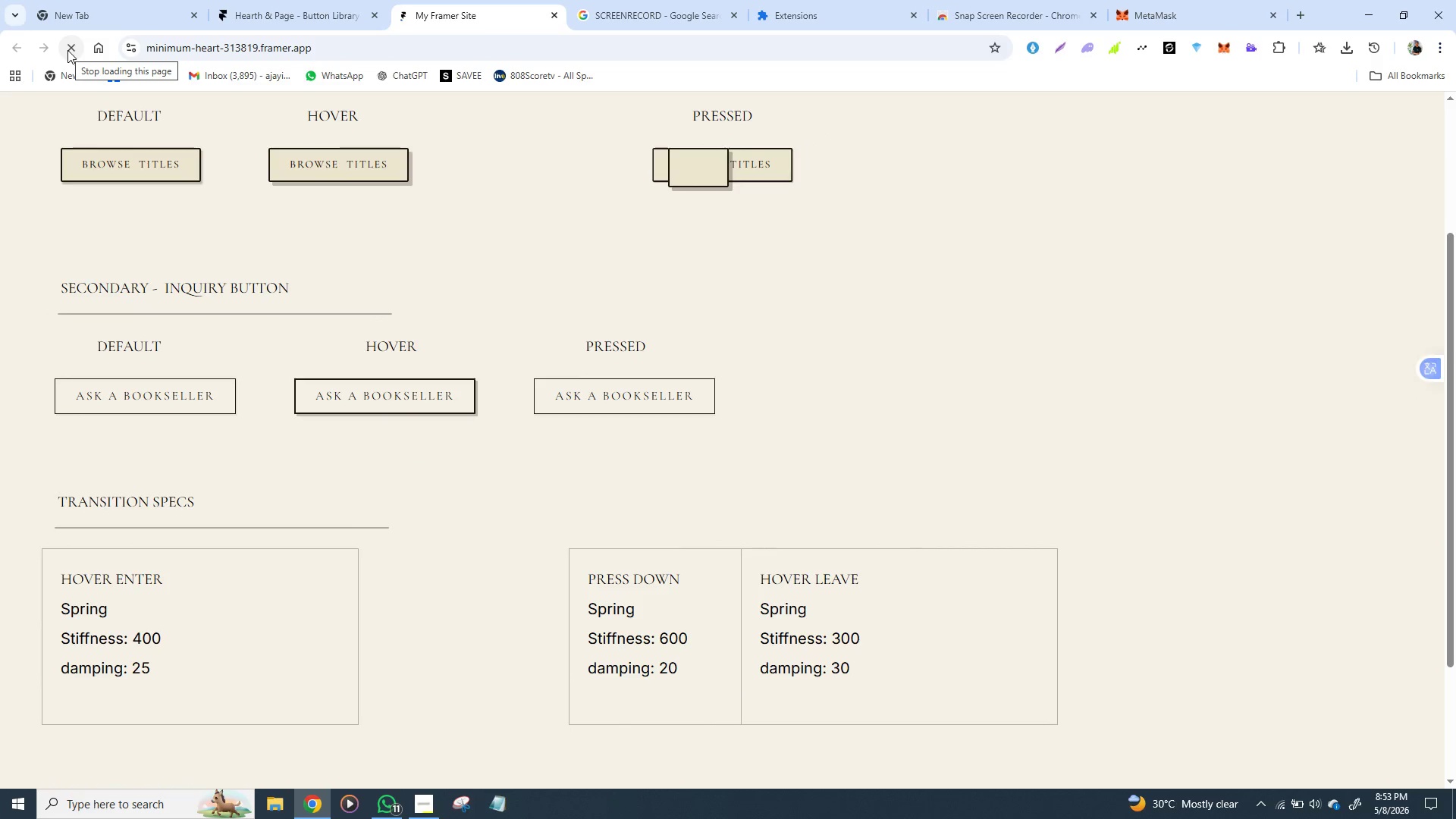 
left_click([14, 46])
 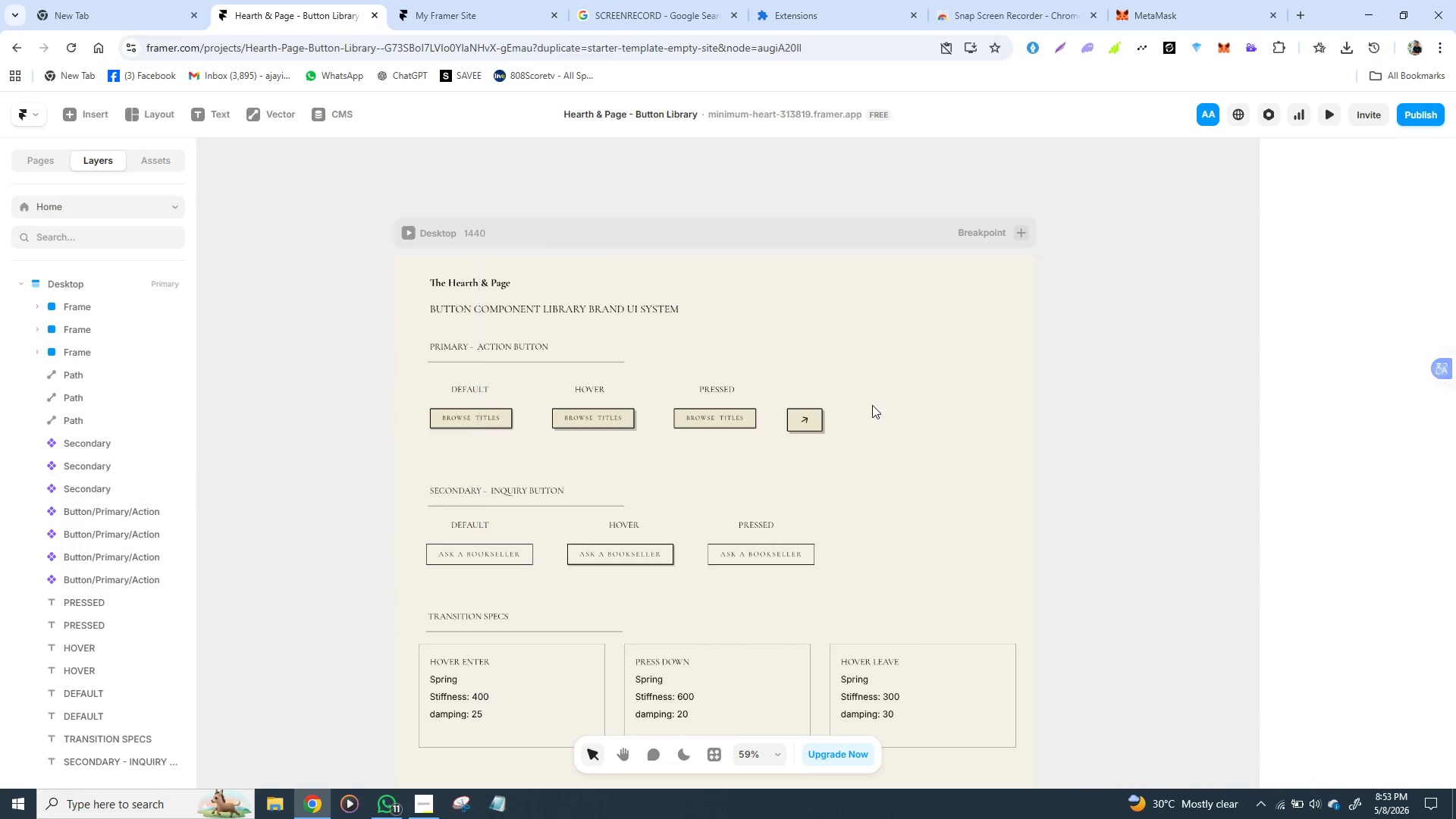 
left_click([669, 425])
 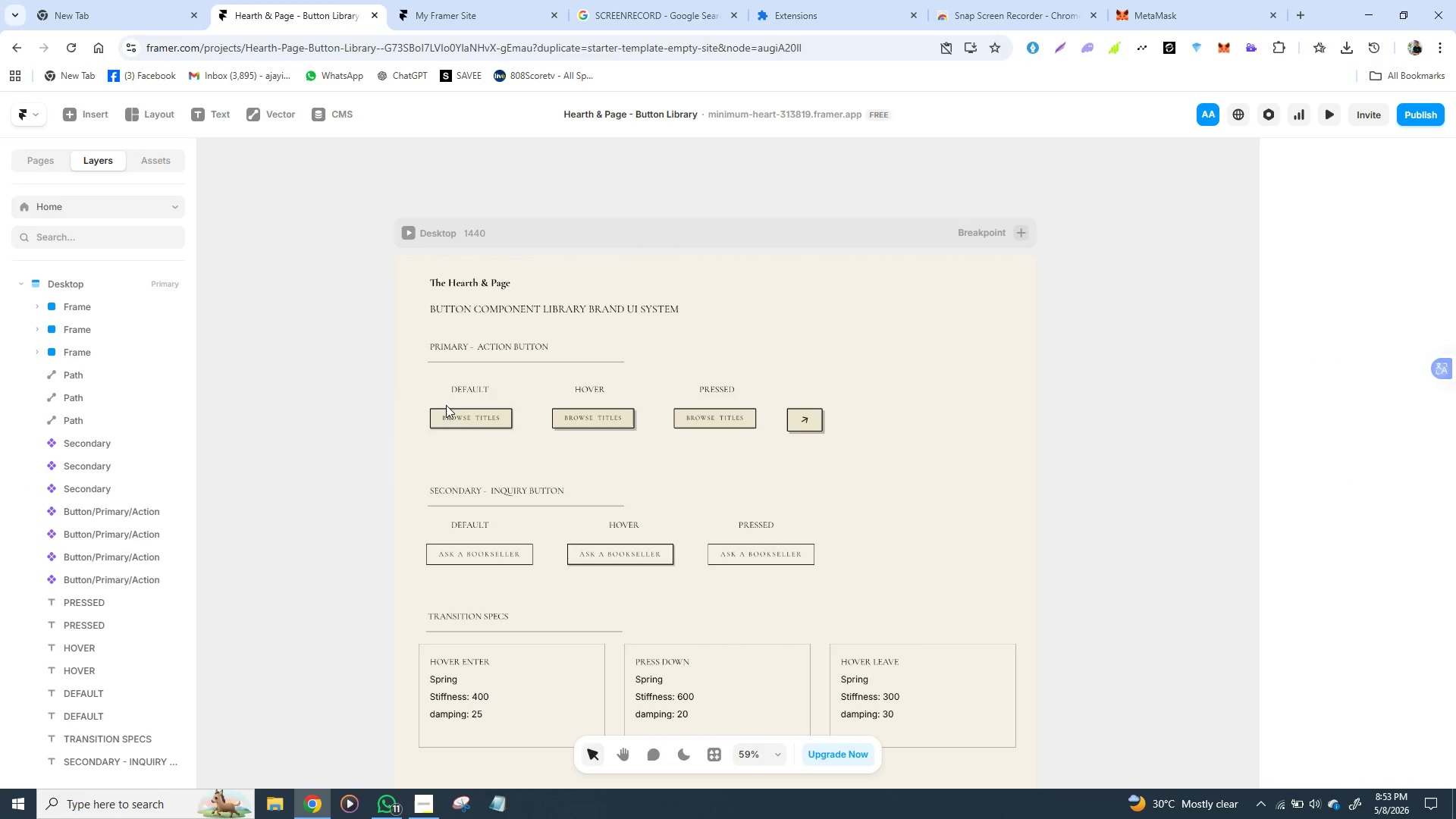 
left_click([442, 410])
 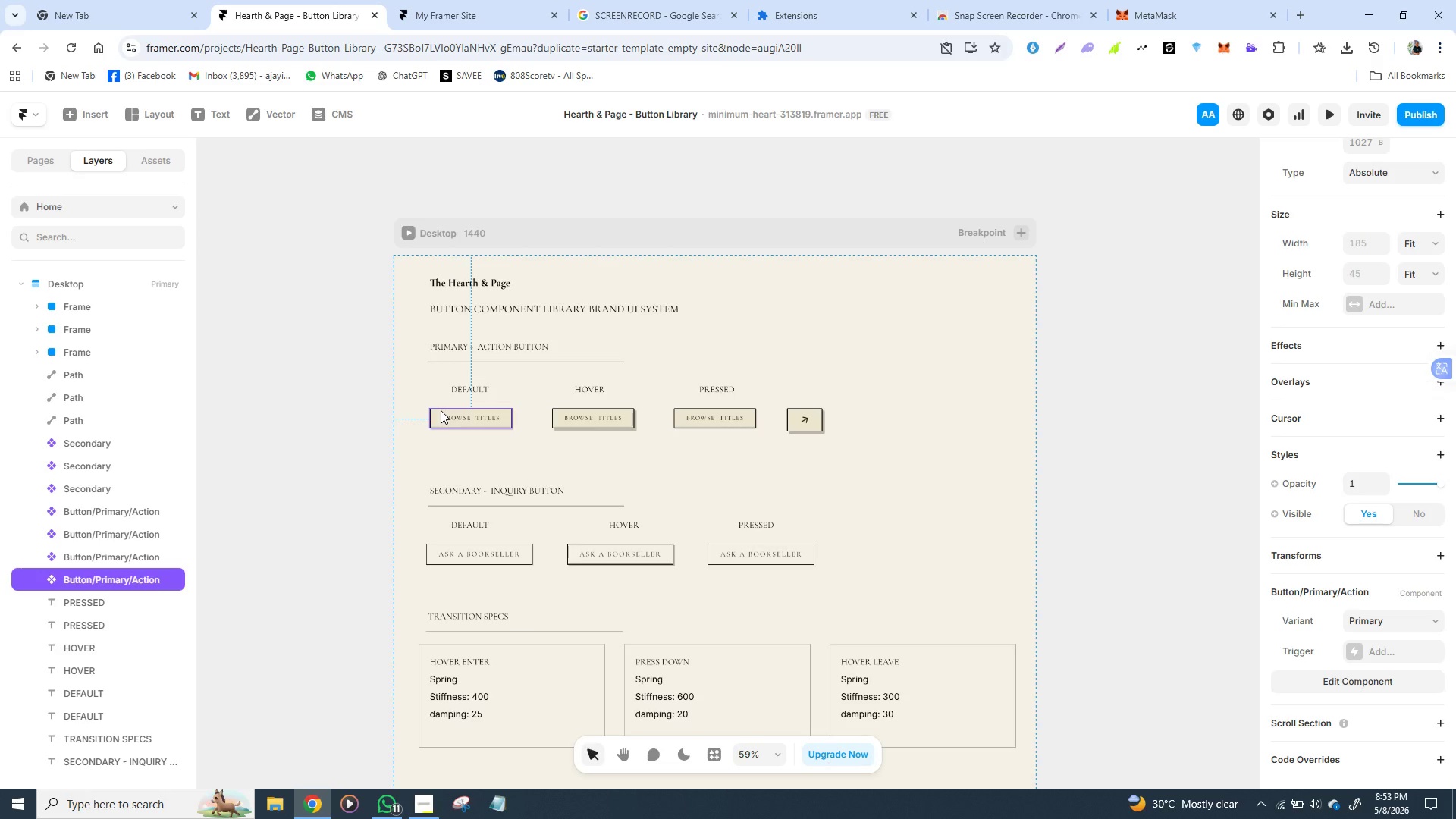 
hold_key(key=ShiftLeft, duration=1.5)
left_click([563, 413])
 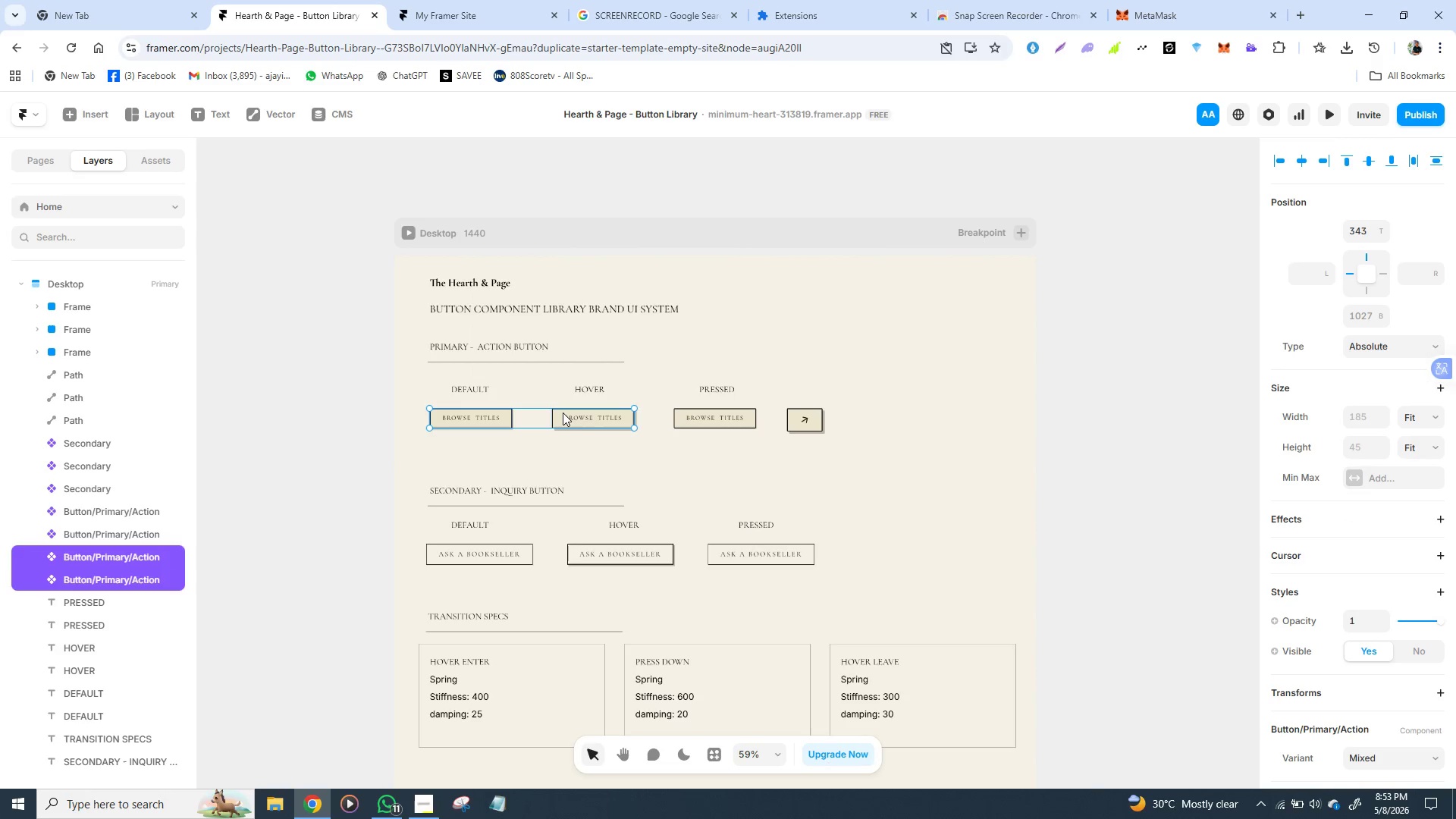 
hold_key(key=ShiftLeft, duration=1.52)
 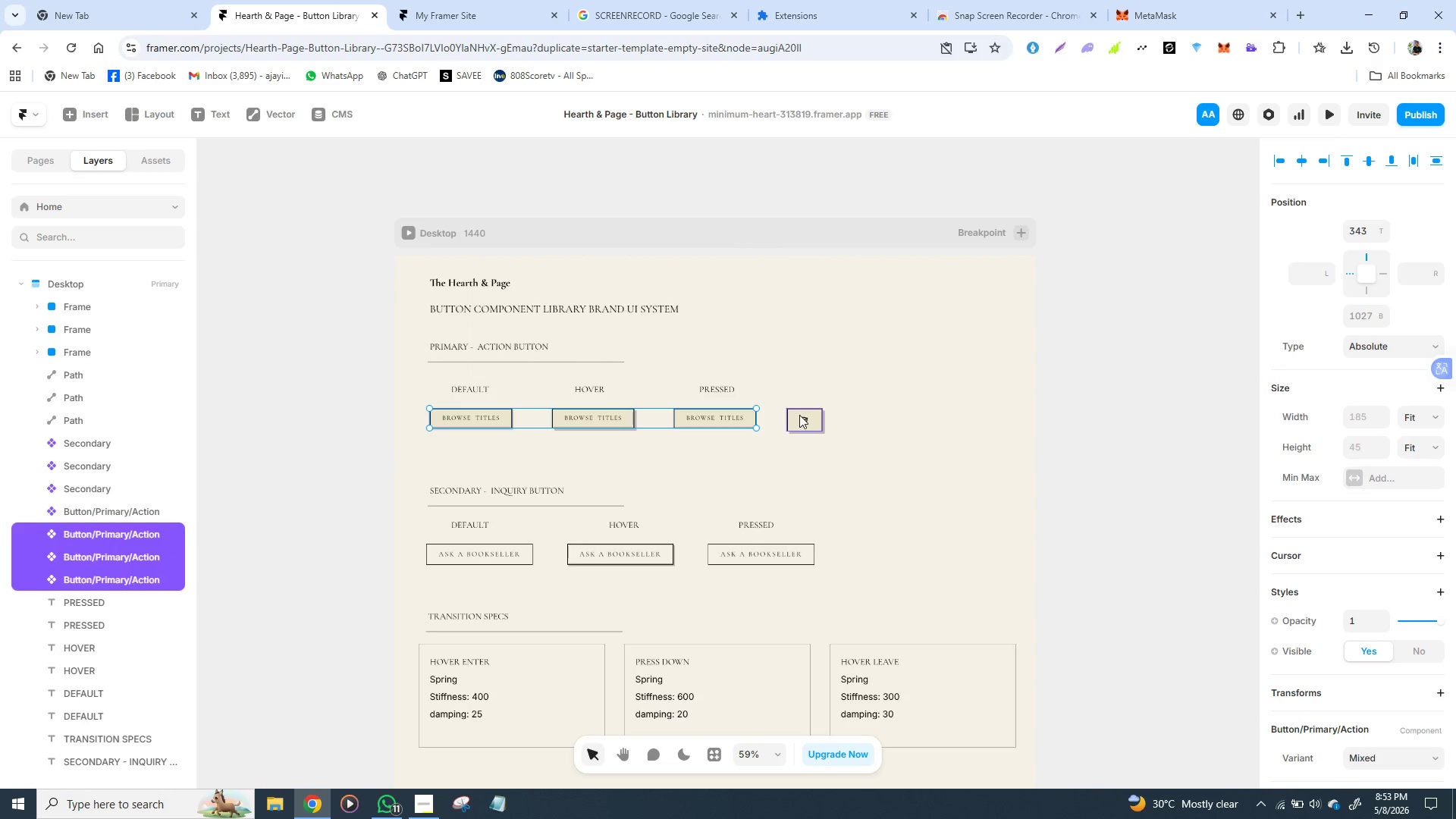 
hold_key(key=ShiftLeft, duration=1.31)
left_click([799, 413])
 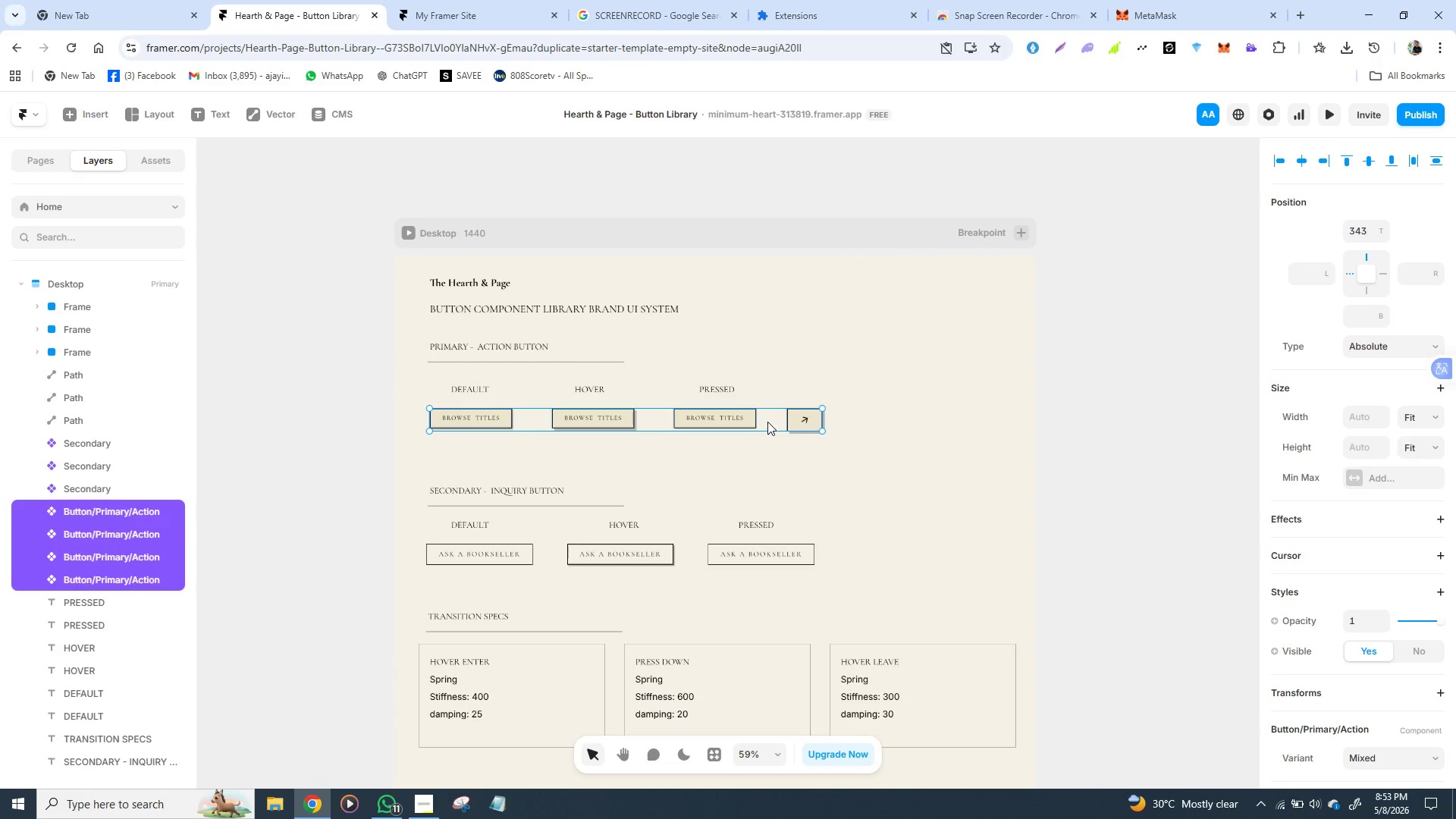 
right_click([765, 419])
 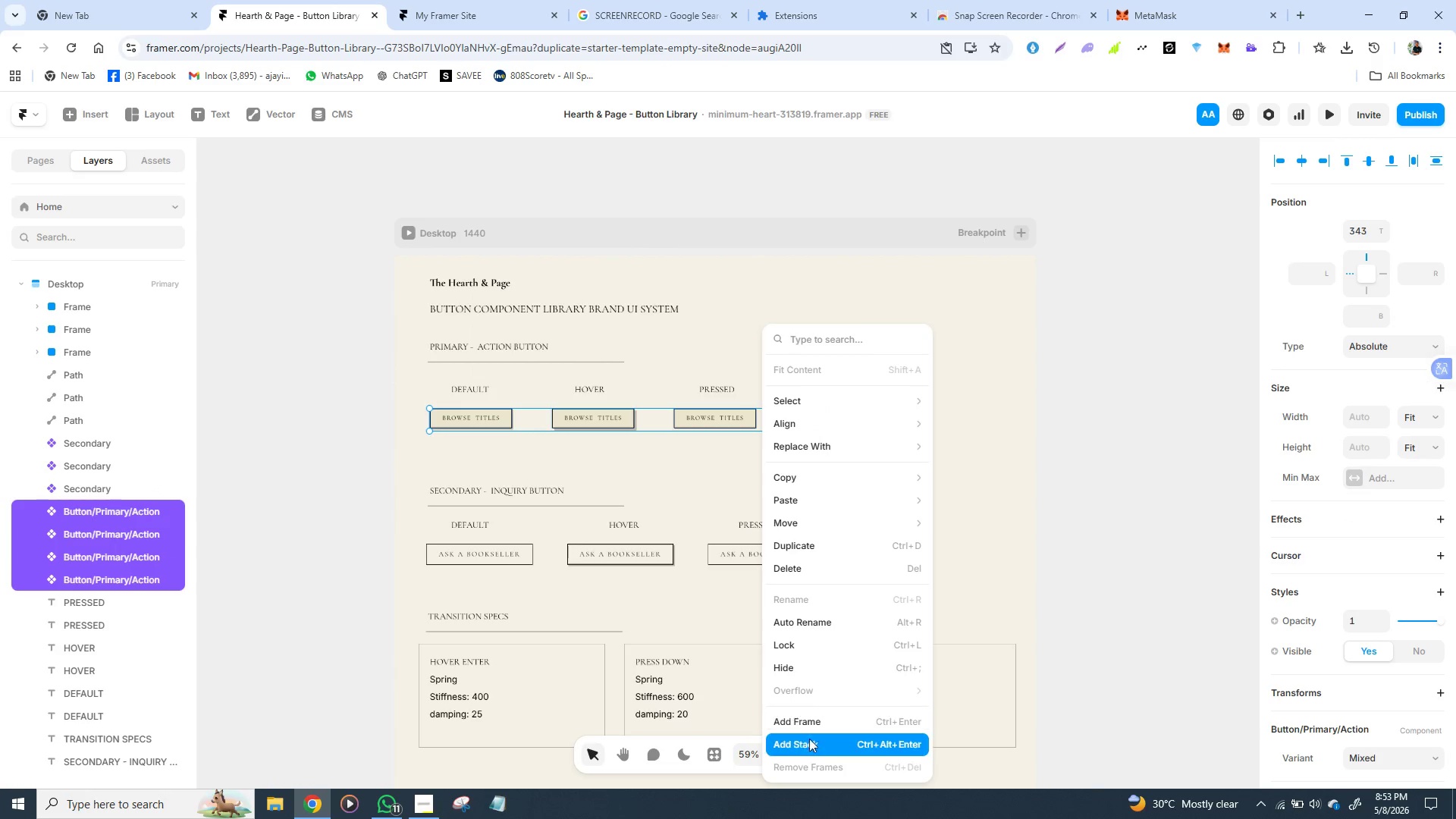 
left_click([808, 746])
 